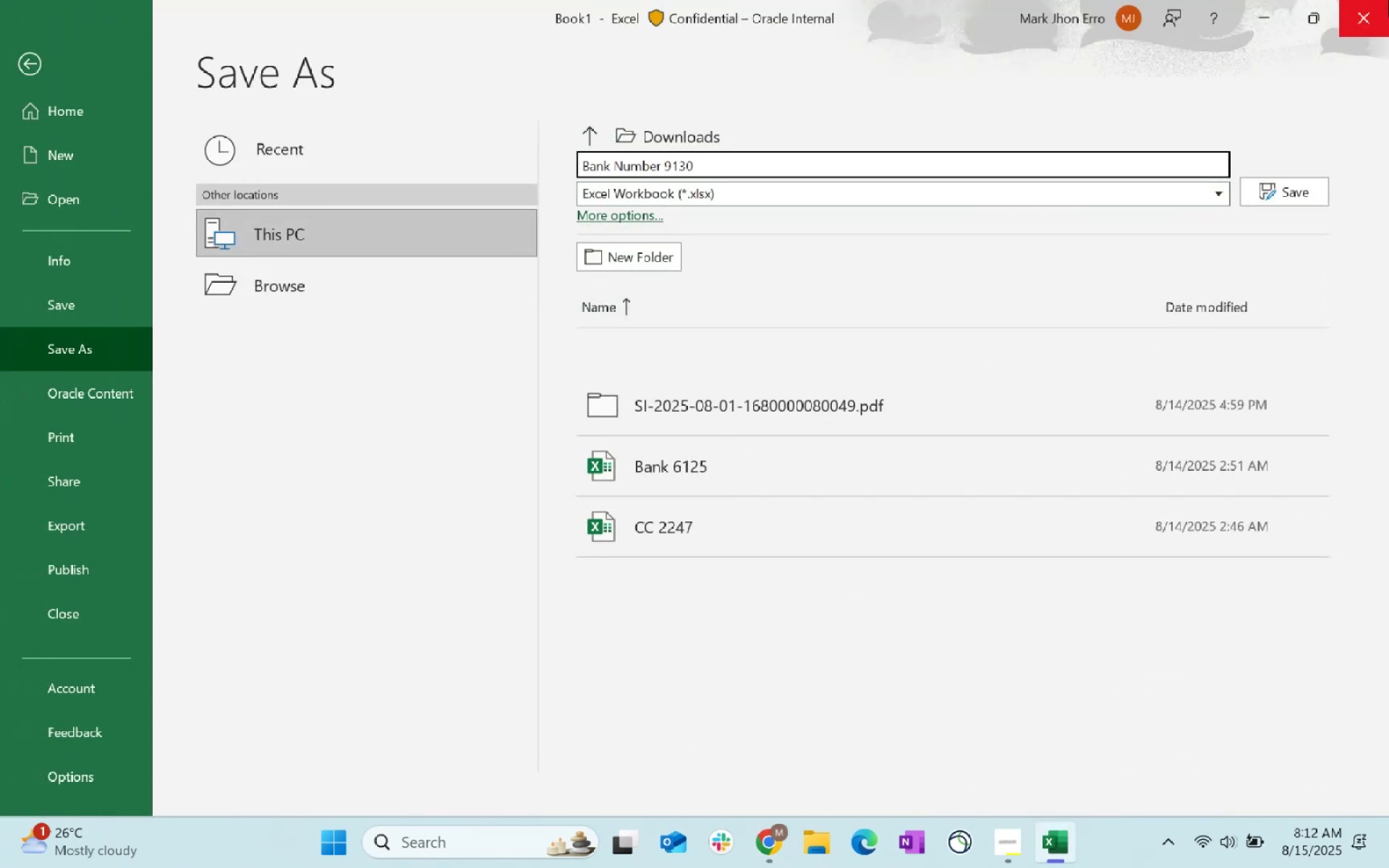 
key(Backspace)
 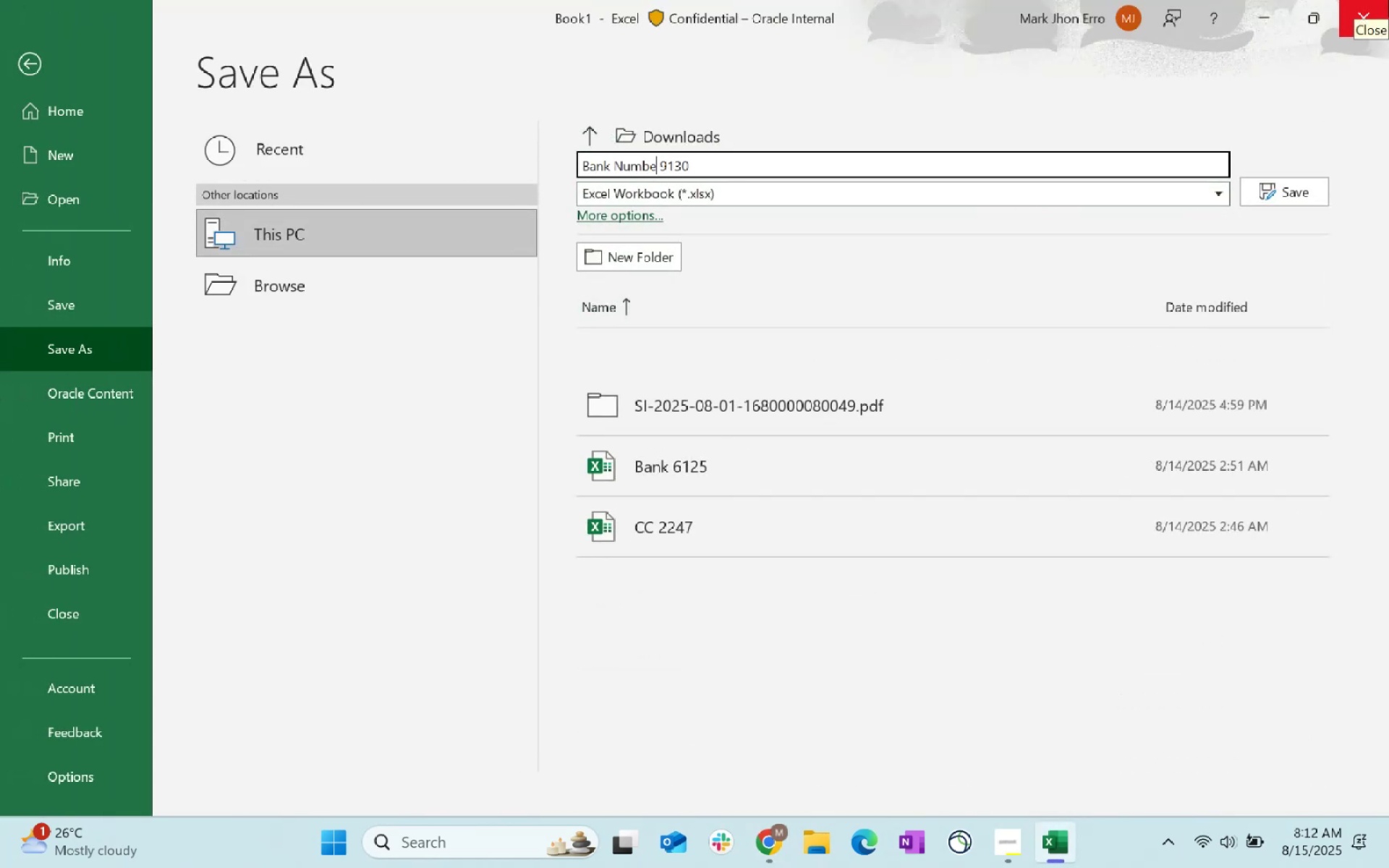 
key(Backspace)
 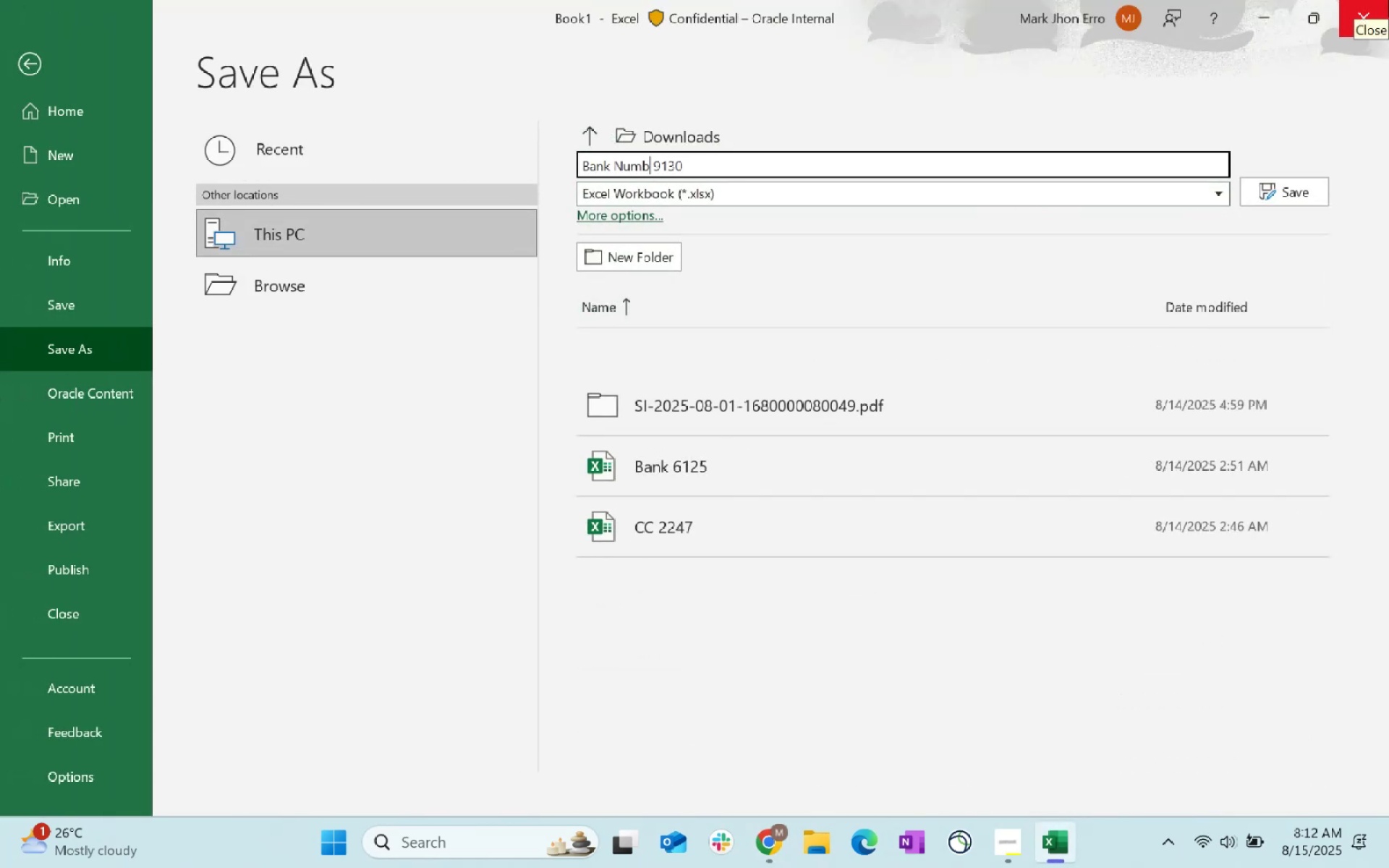 
key(Backspace)
 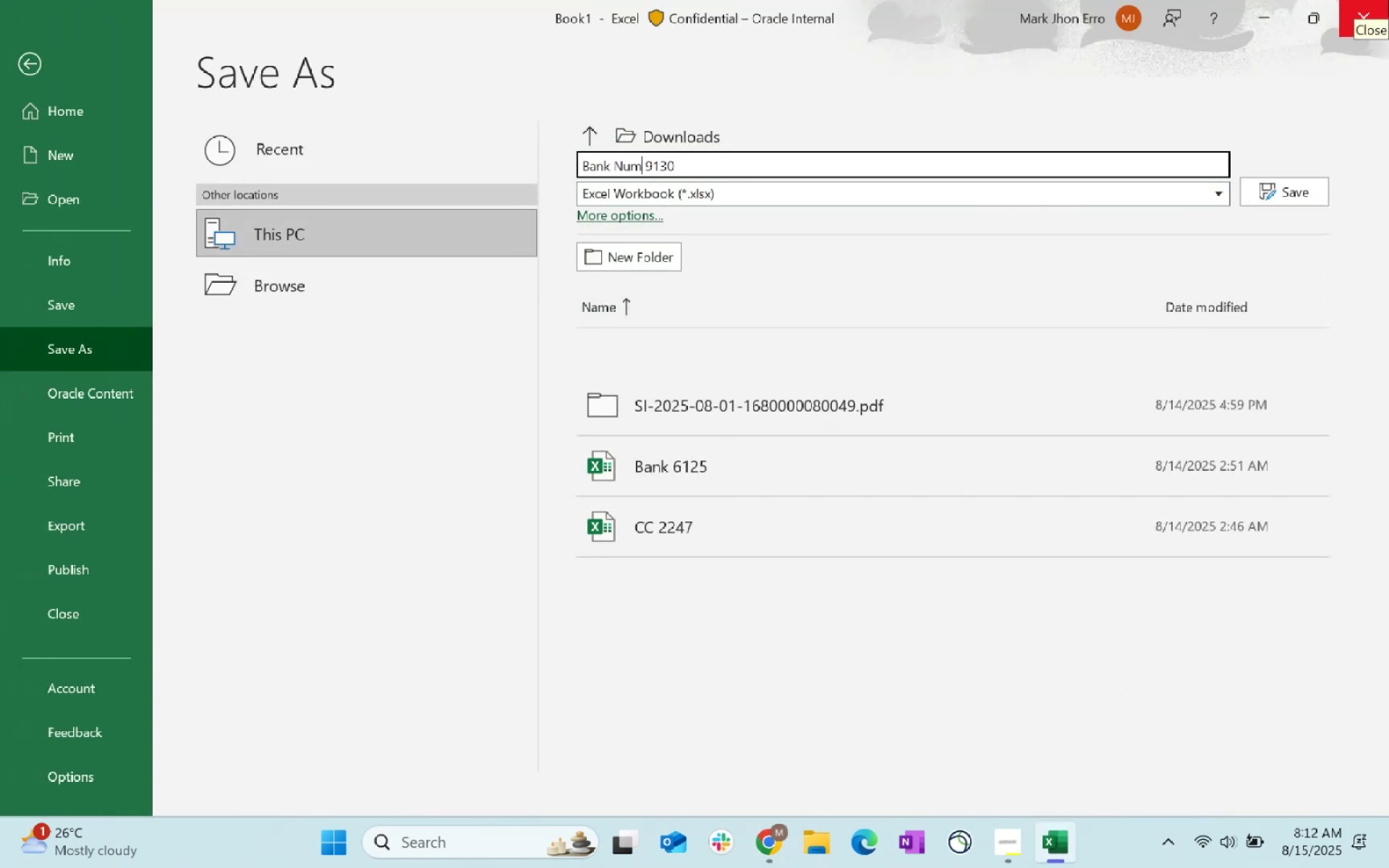 
key(Backspace)
 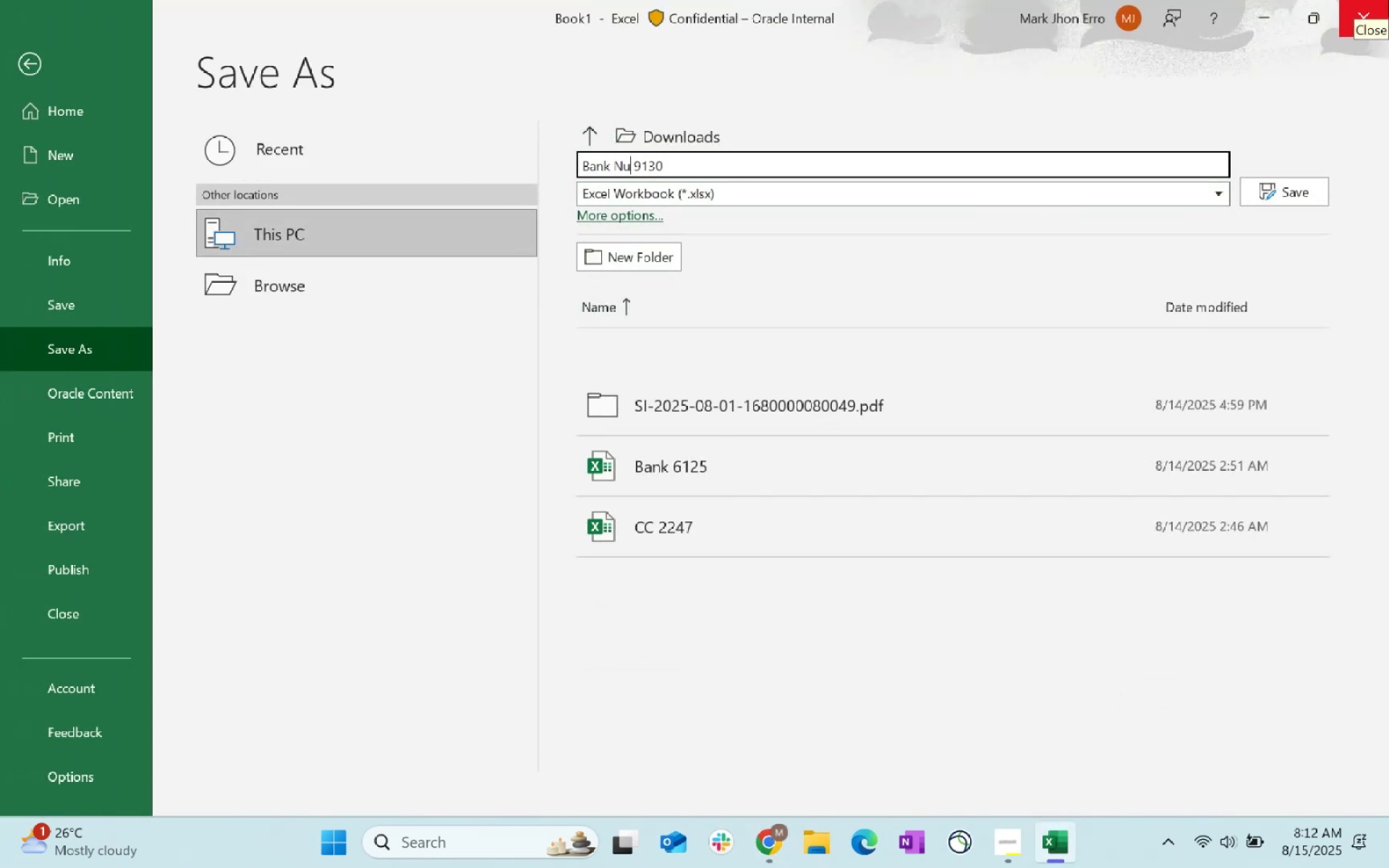 
key(Backspace)
 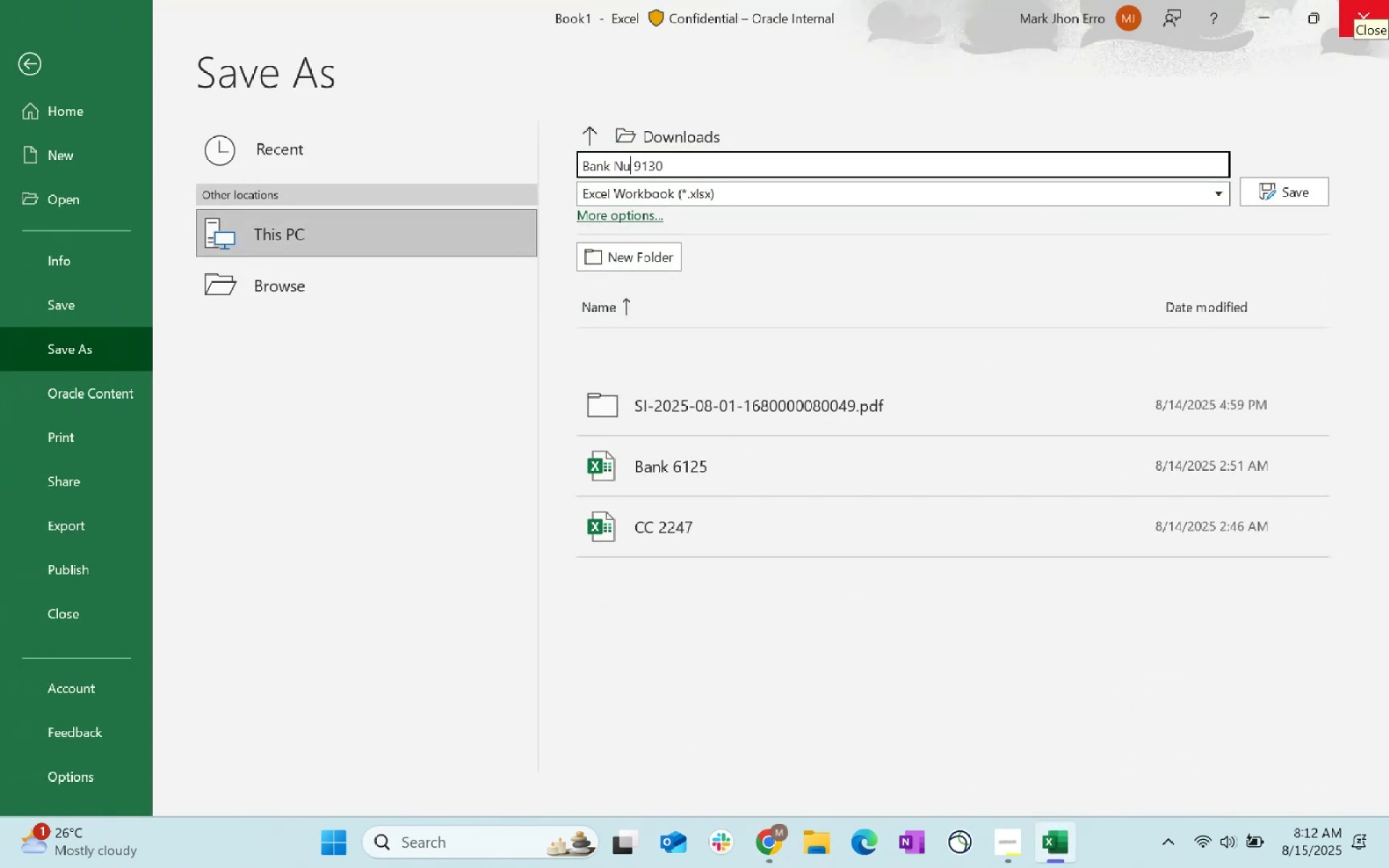 
key(Backspace)
 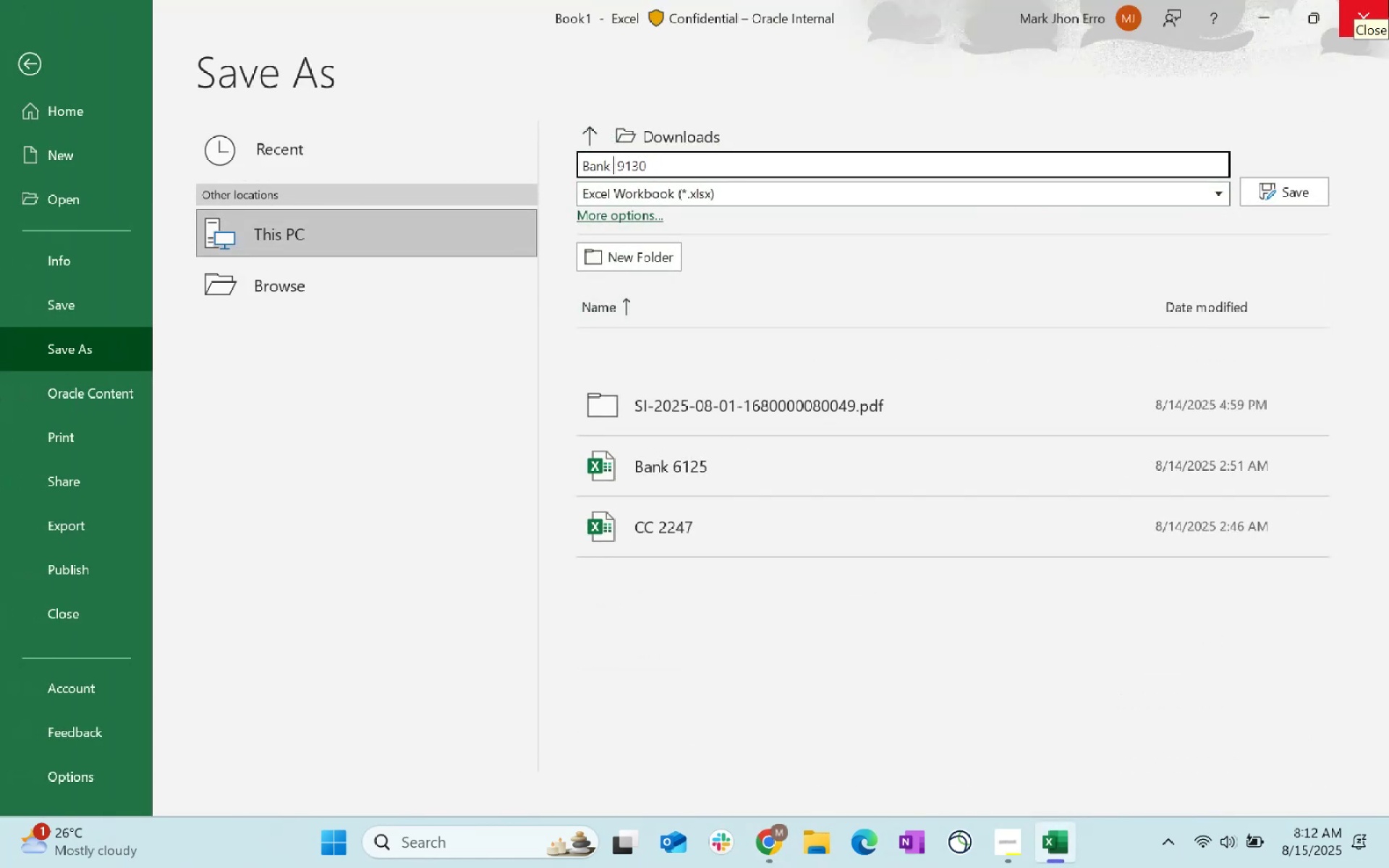 
key(Backspace)
 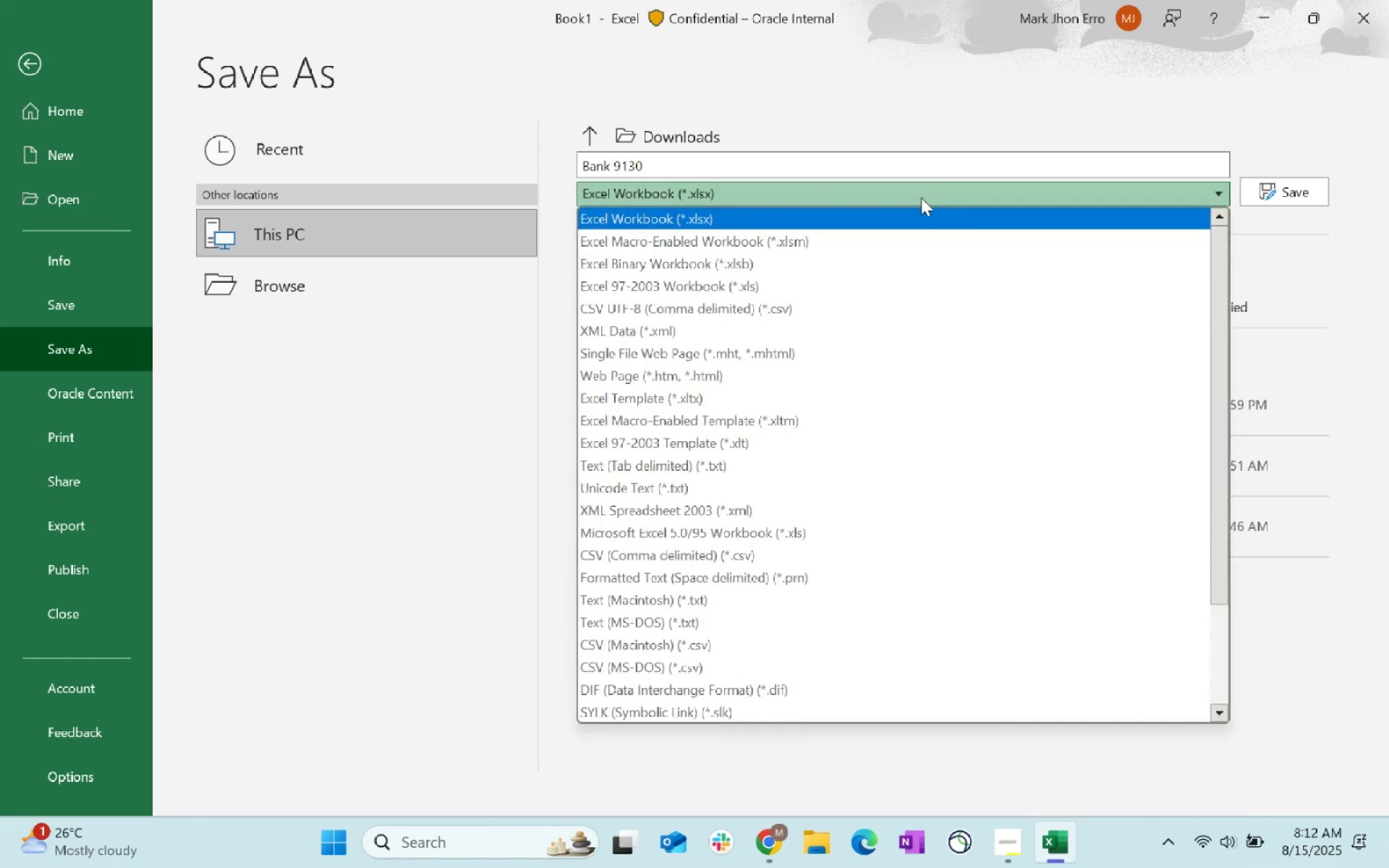 
left_click([798, 558])
 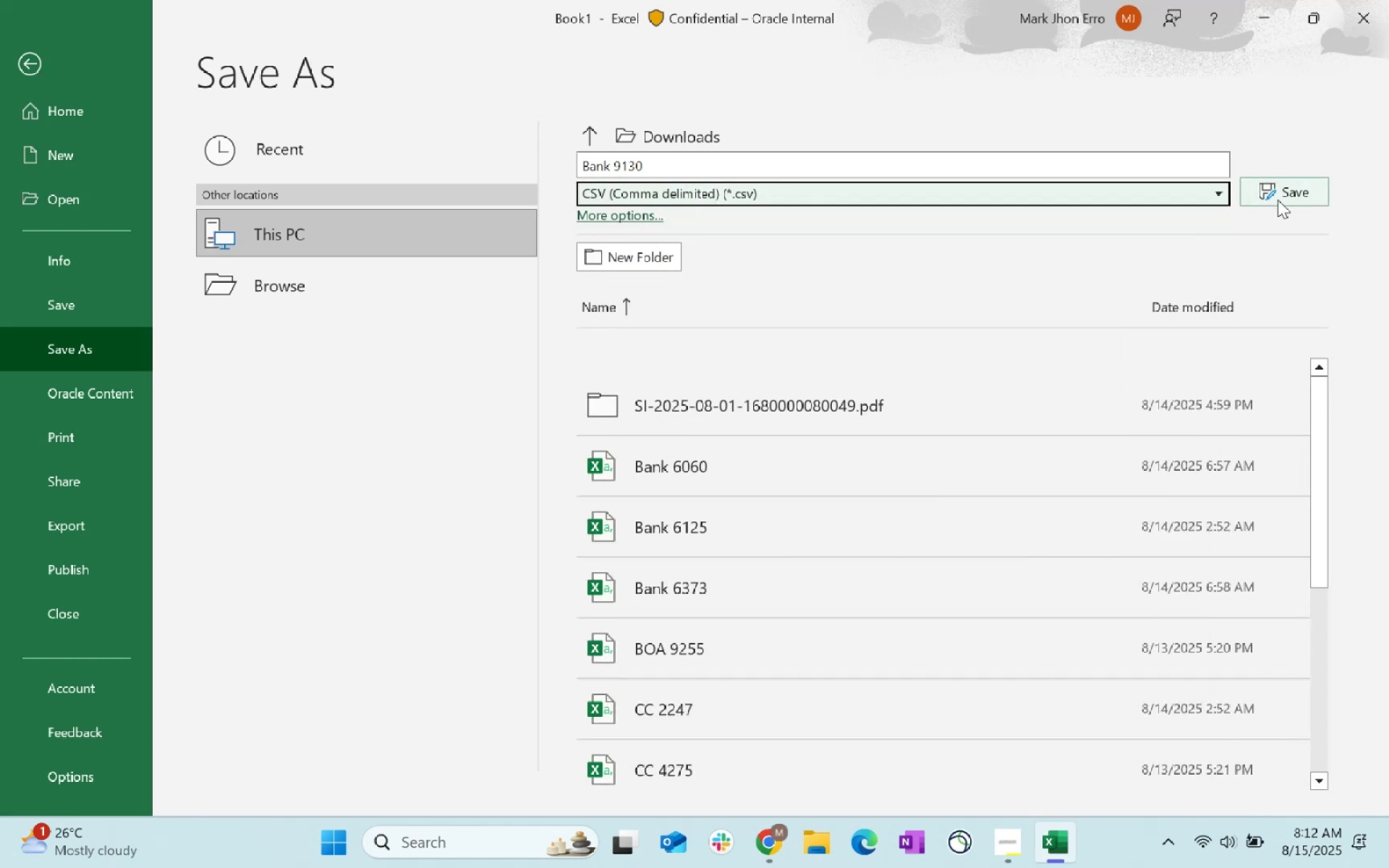 
left_click([1284, 200])
 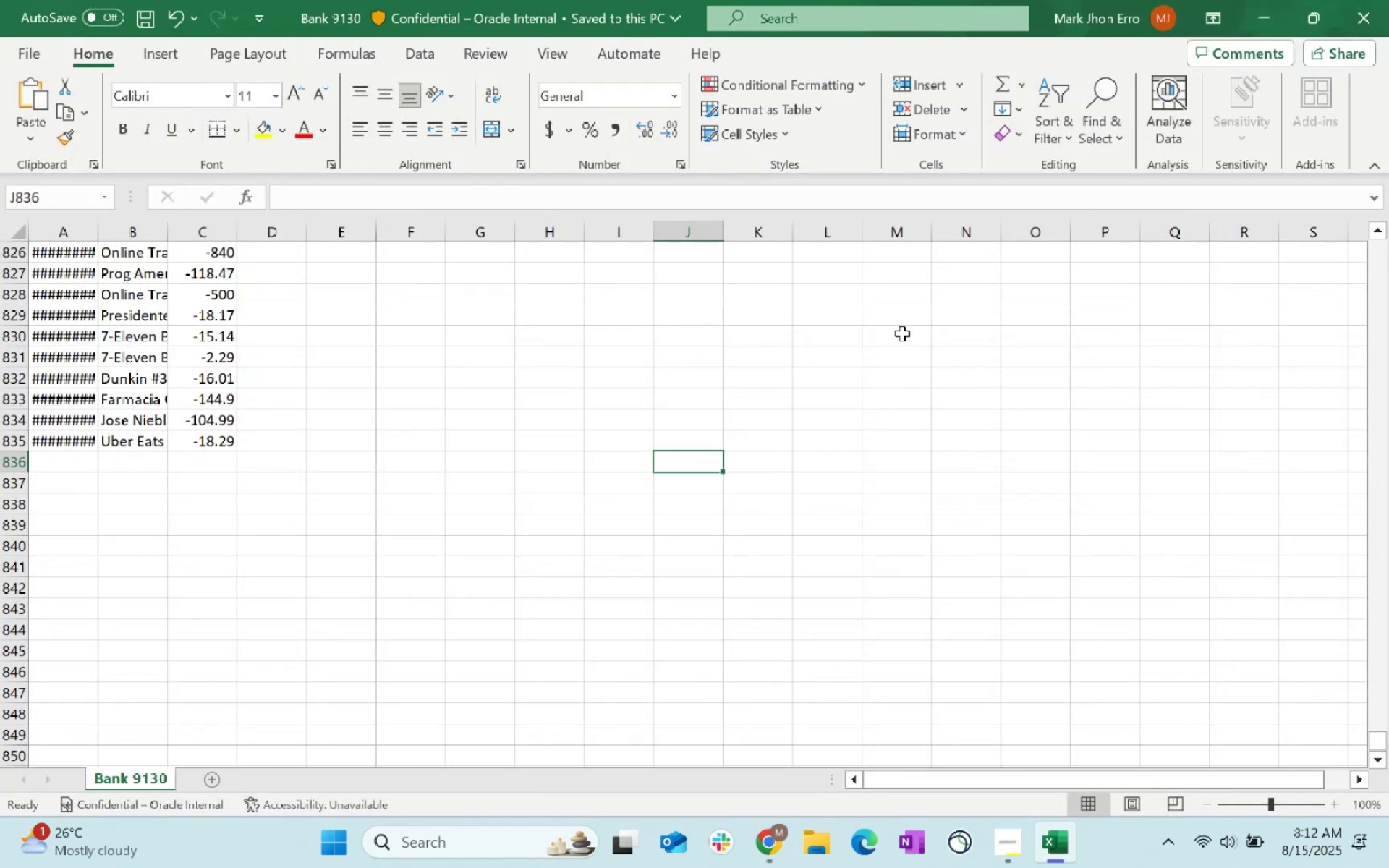 
left_click([476, 560])
 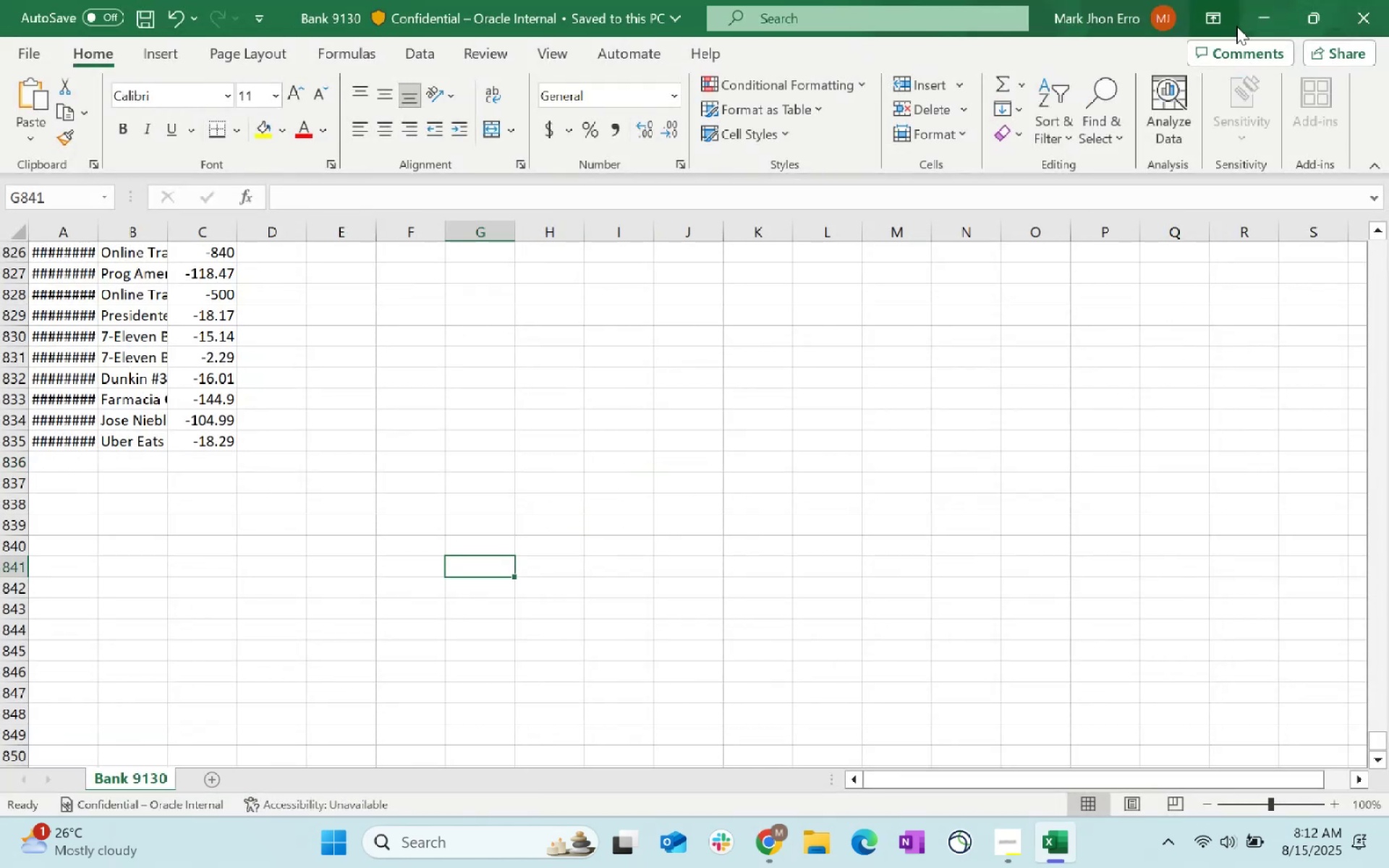 
left_click([1241, 21])
 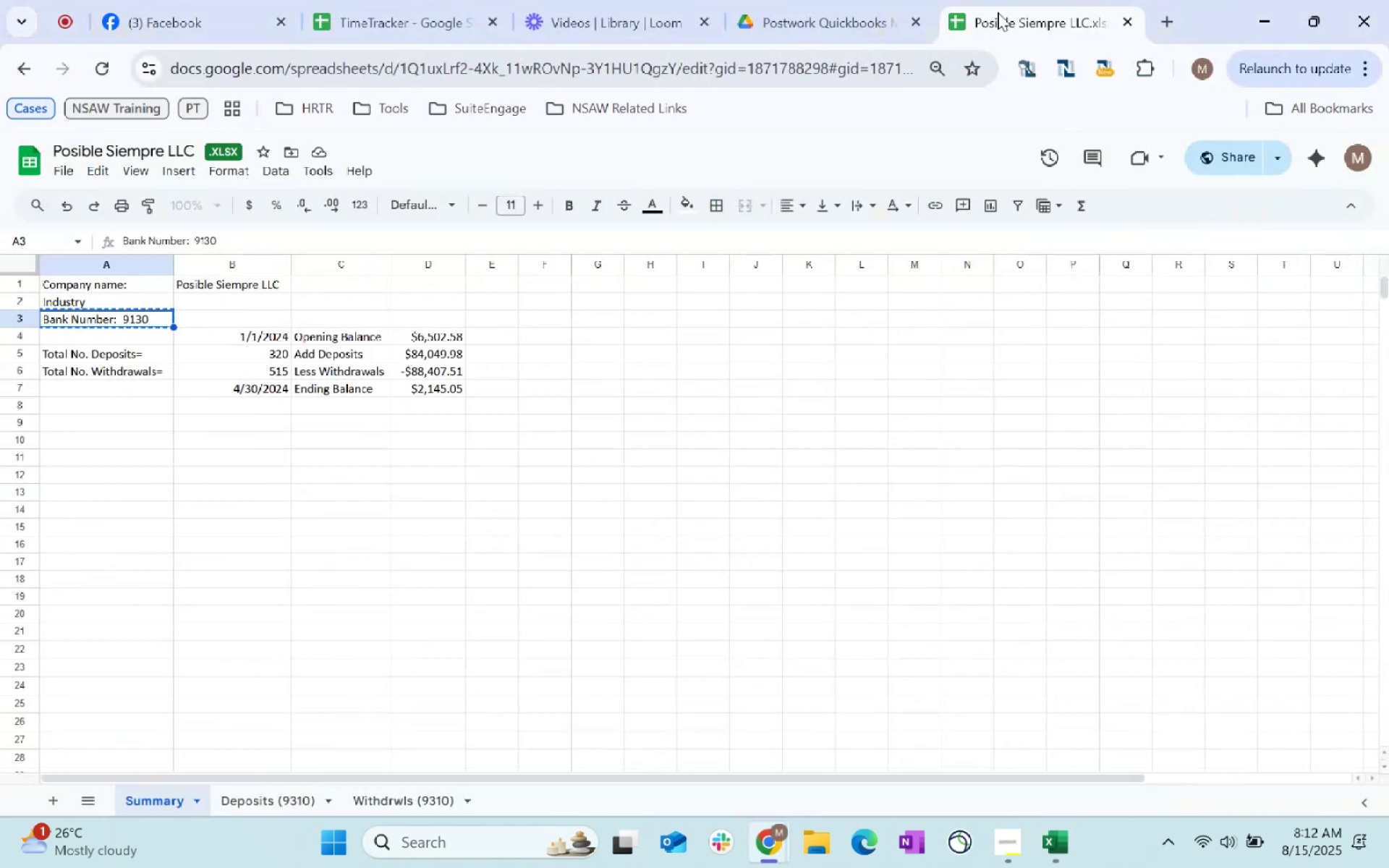 
double_click([802, 388])
 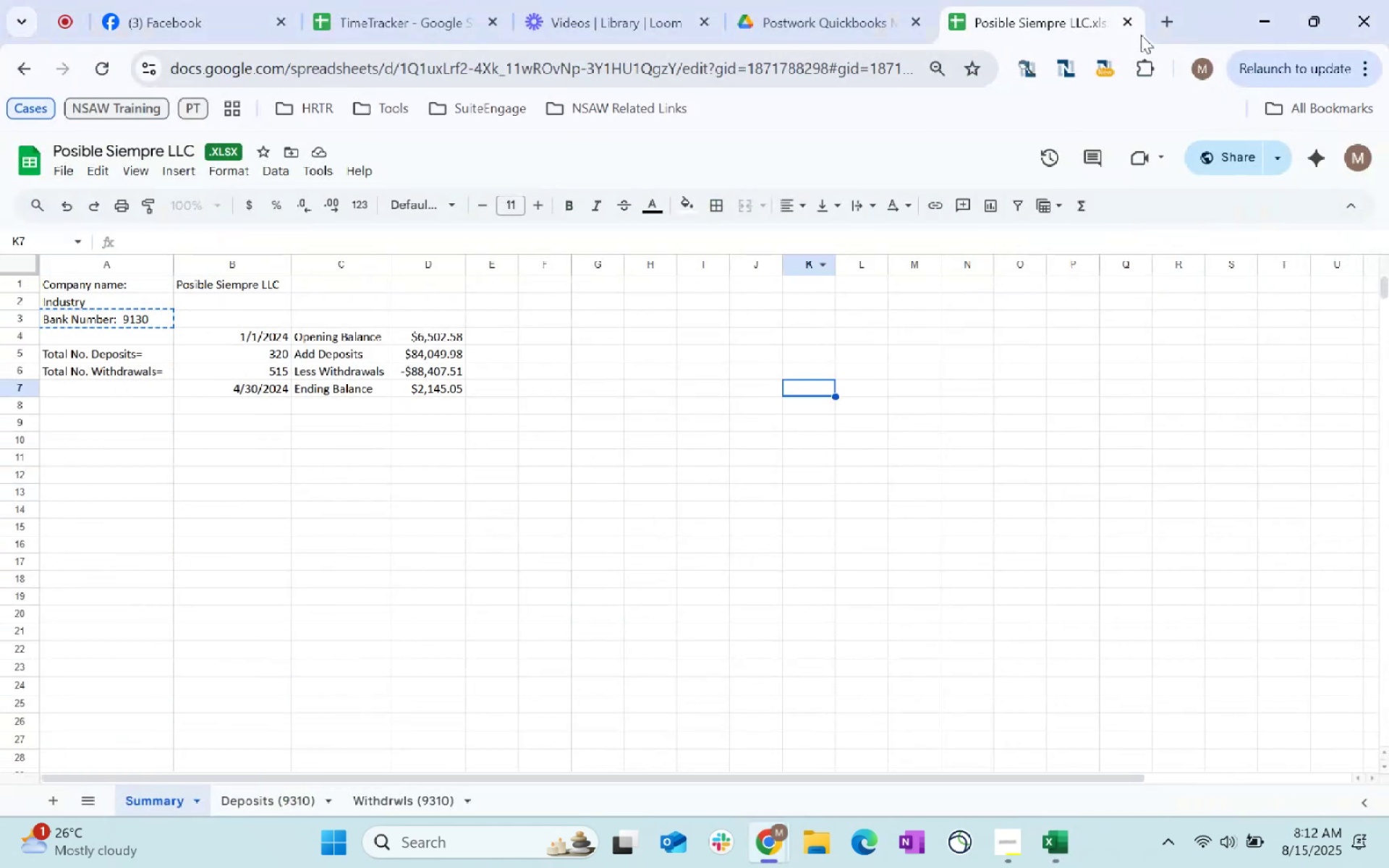 
key(Alt+Tab)
 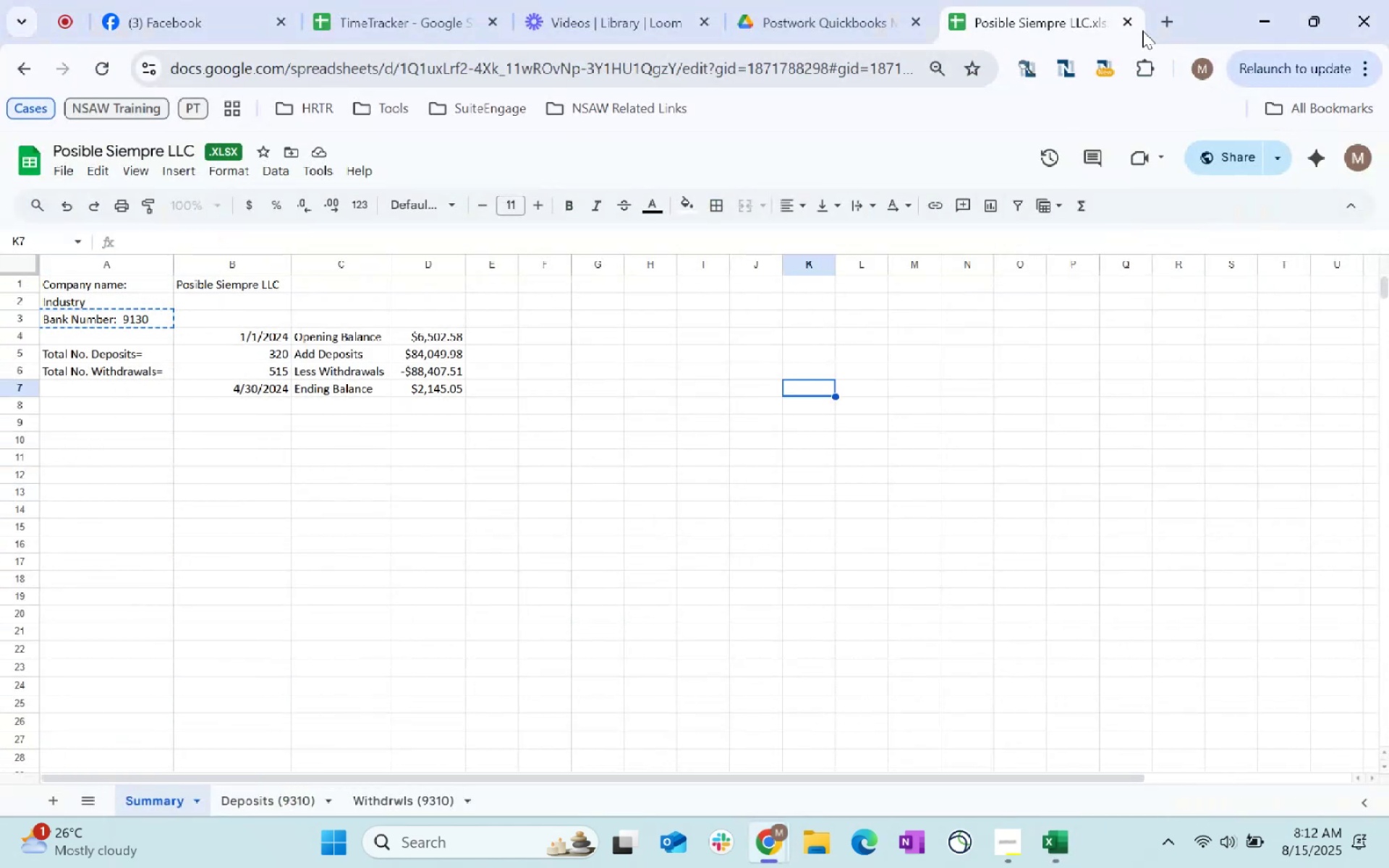 
key(Alt+Tab)
 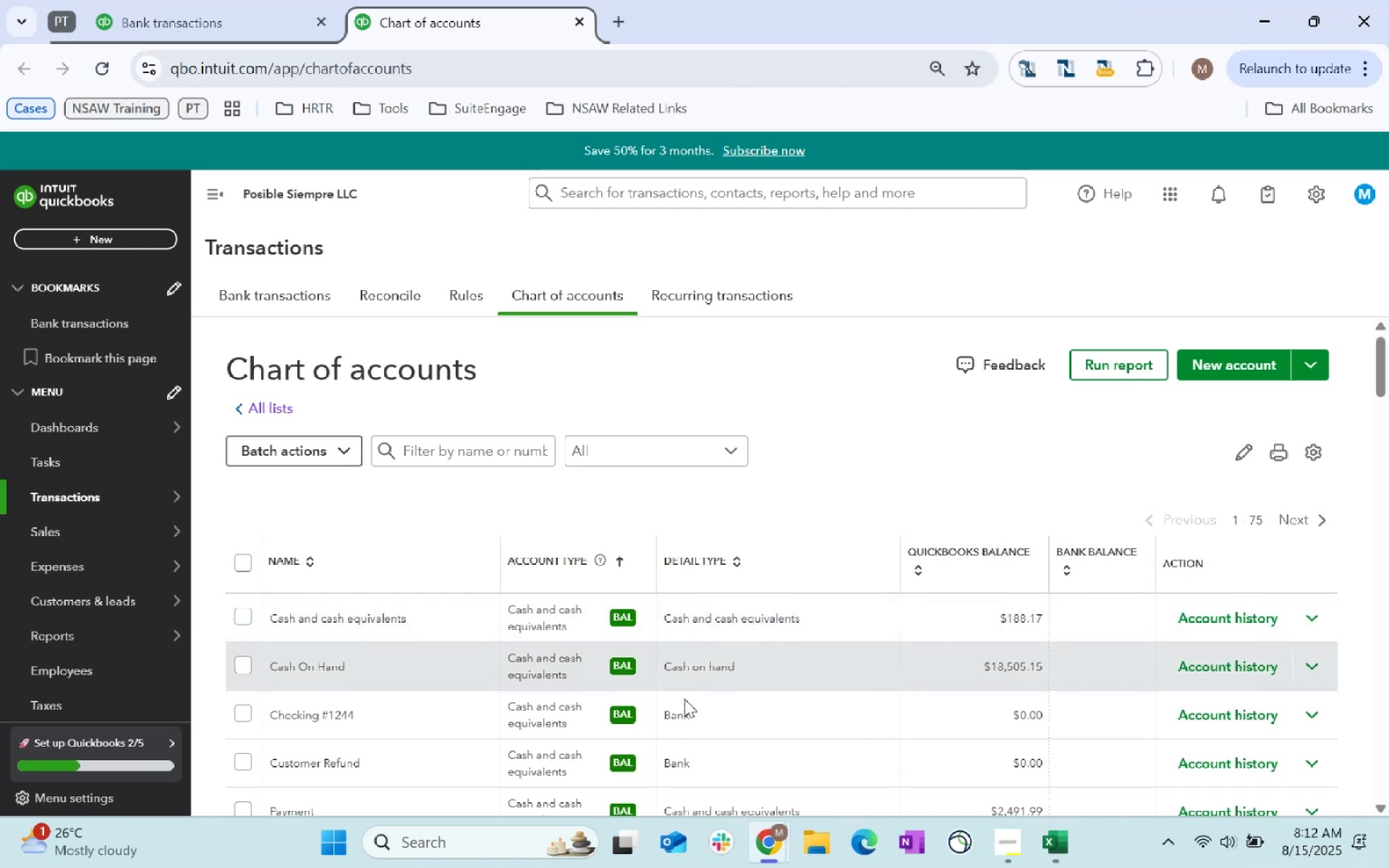 
wait(9.17)
 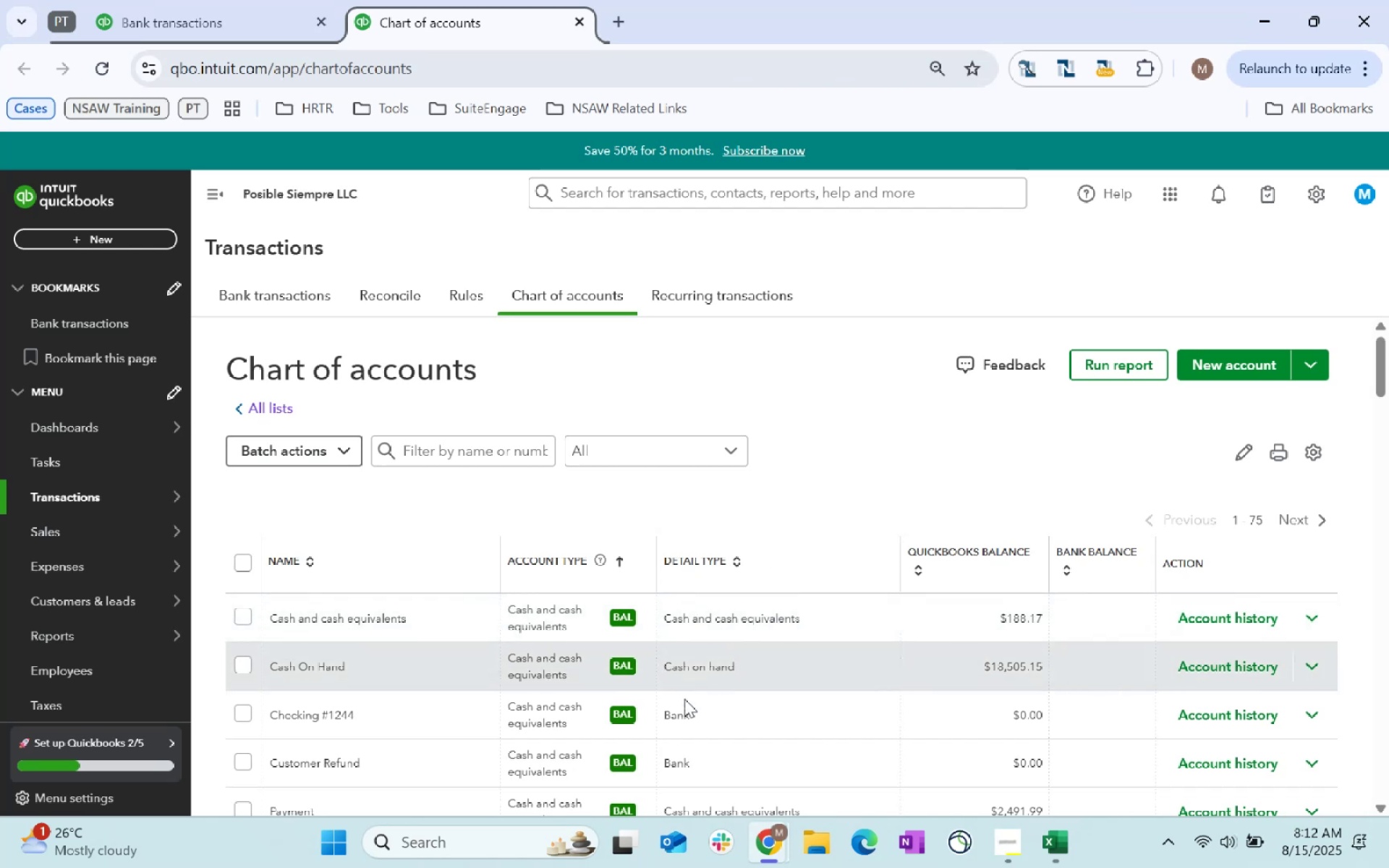 
scroll: coordinate [519, 648], scroll_direction: down, amount: 2.0
 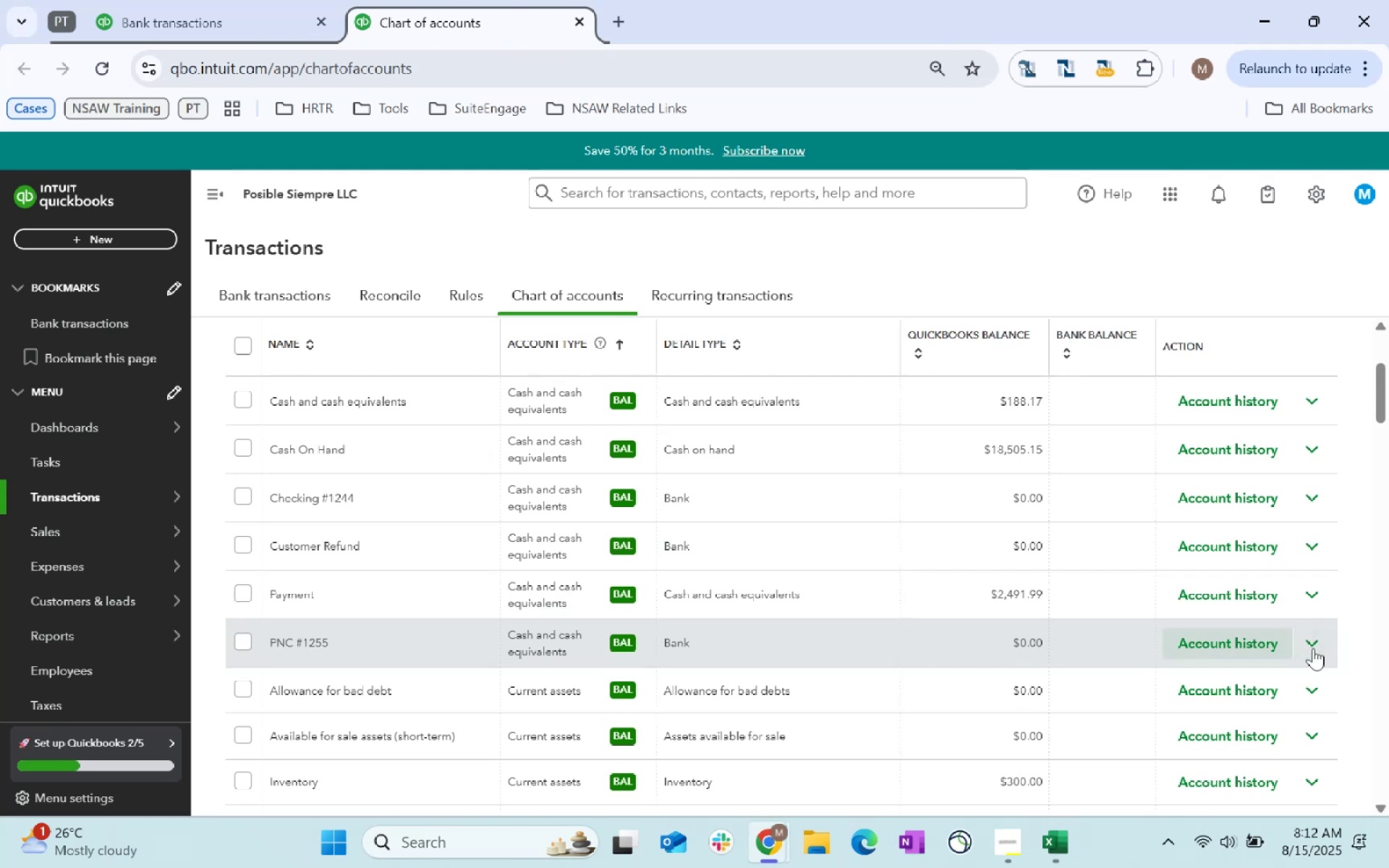 
double_click([1320, 640])
 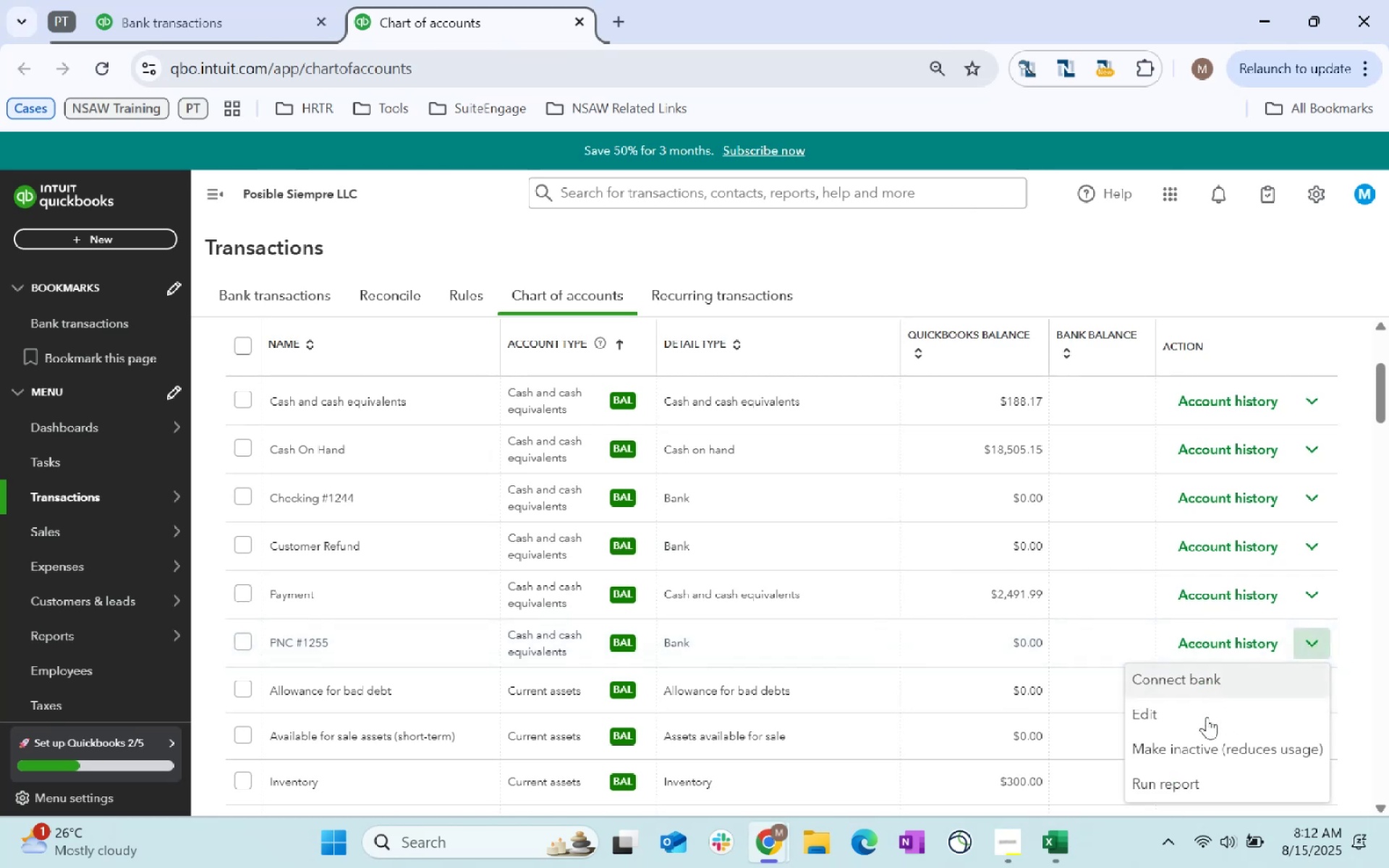 
left_click([1210, 753])
 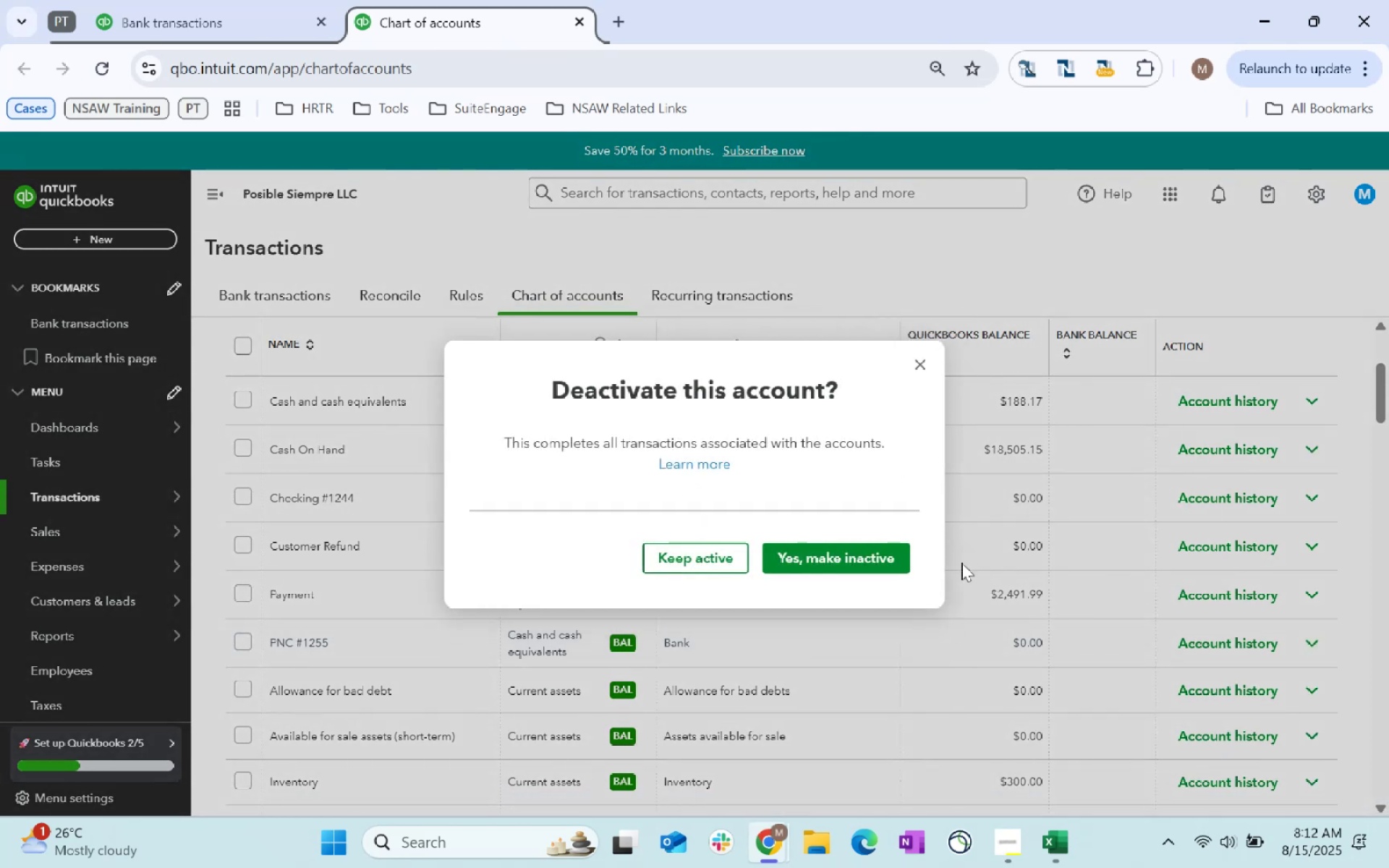 
left_click([865, 546])
 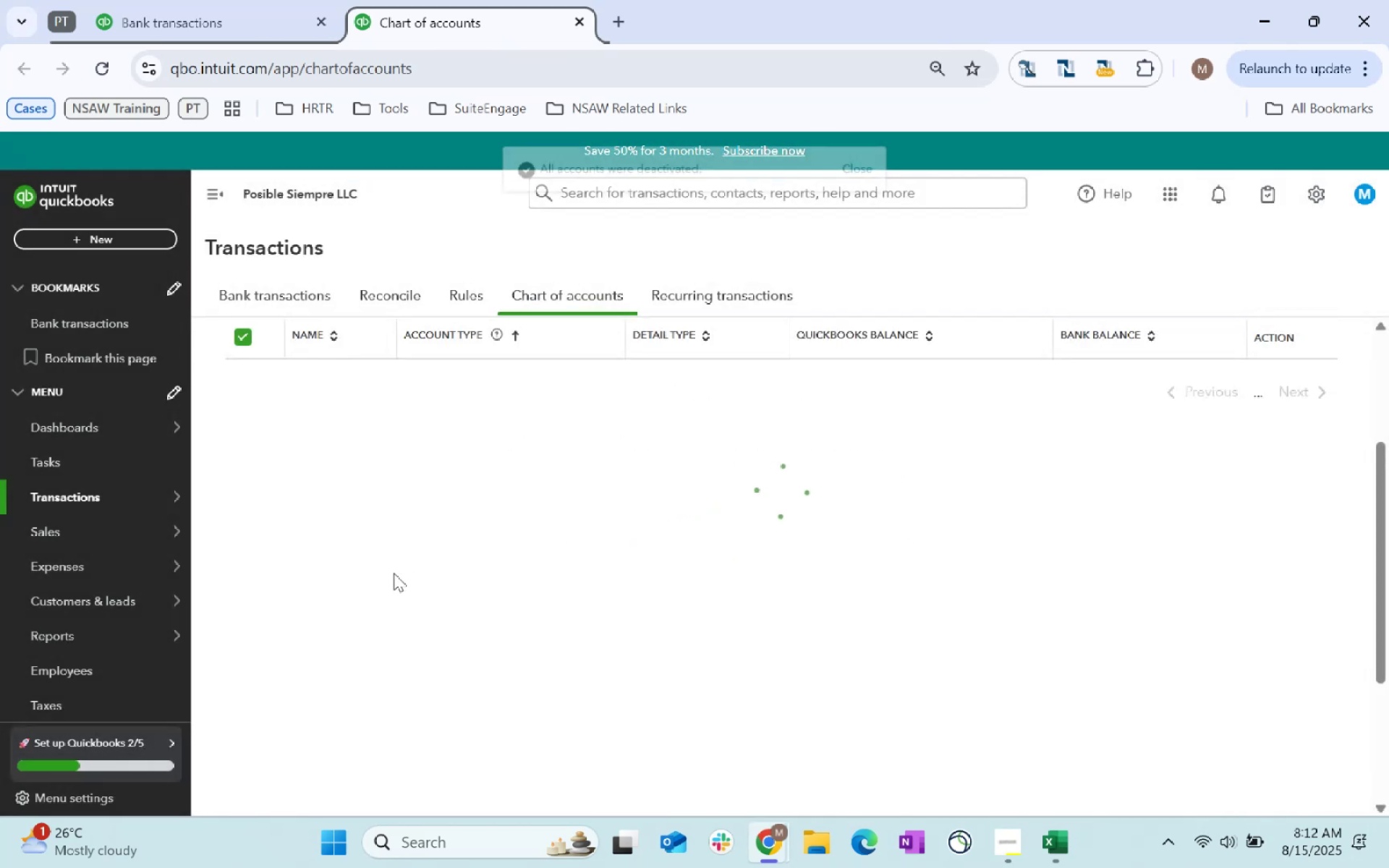 
mouse_move([417, 499])
 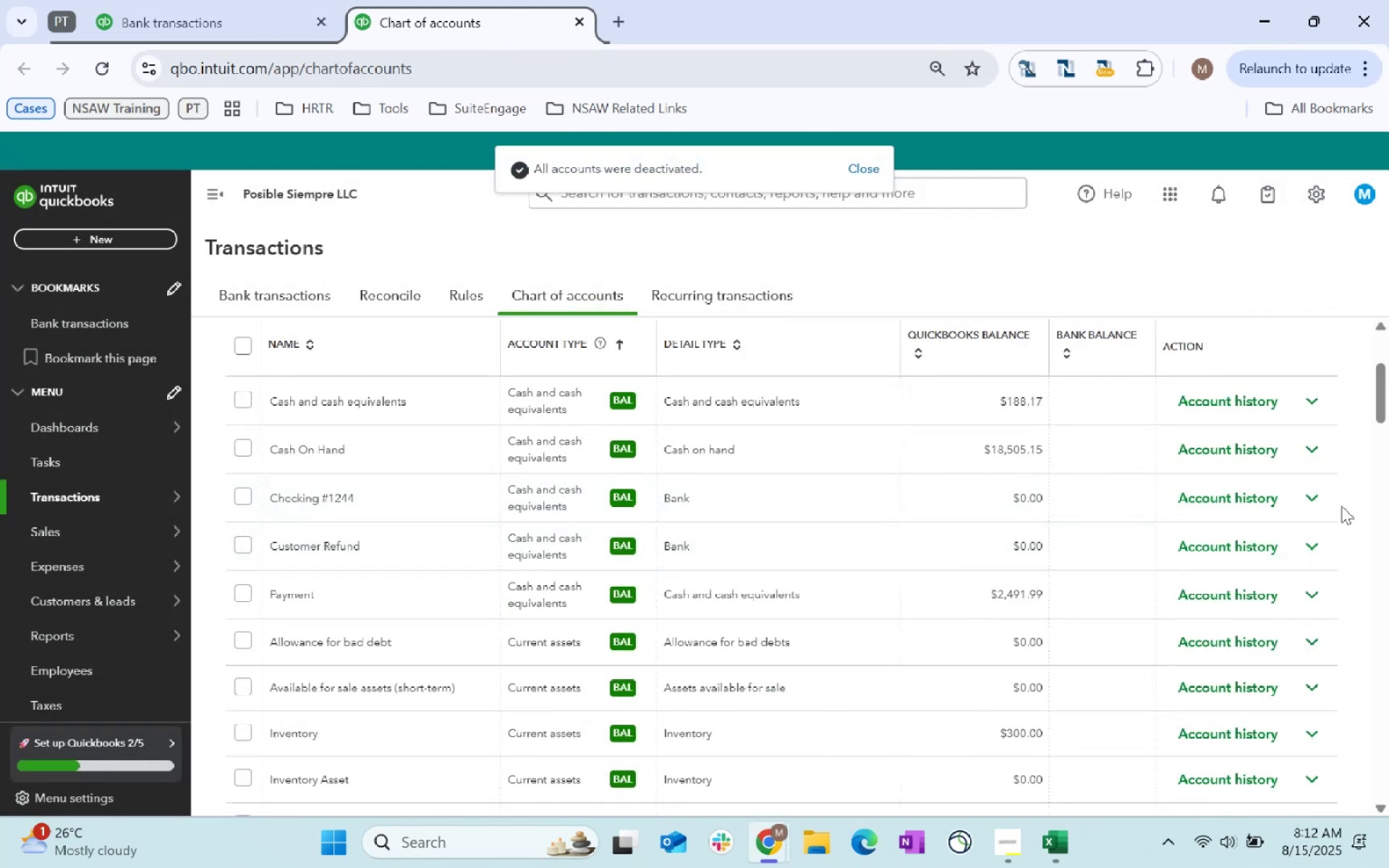 
left_click([1311, 501])
 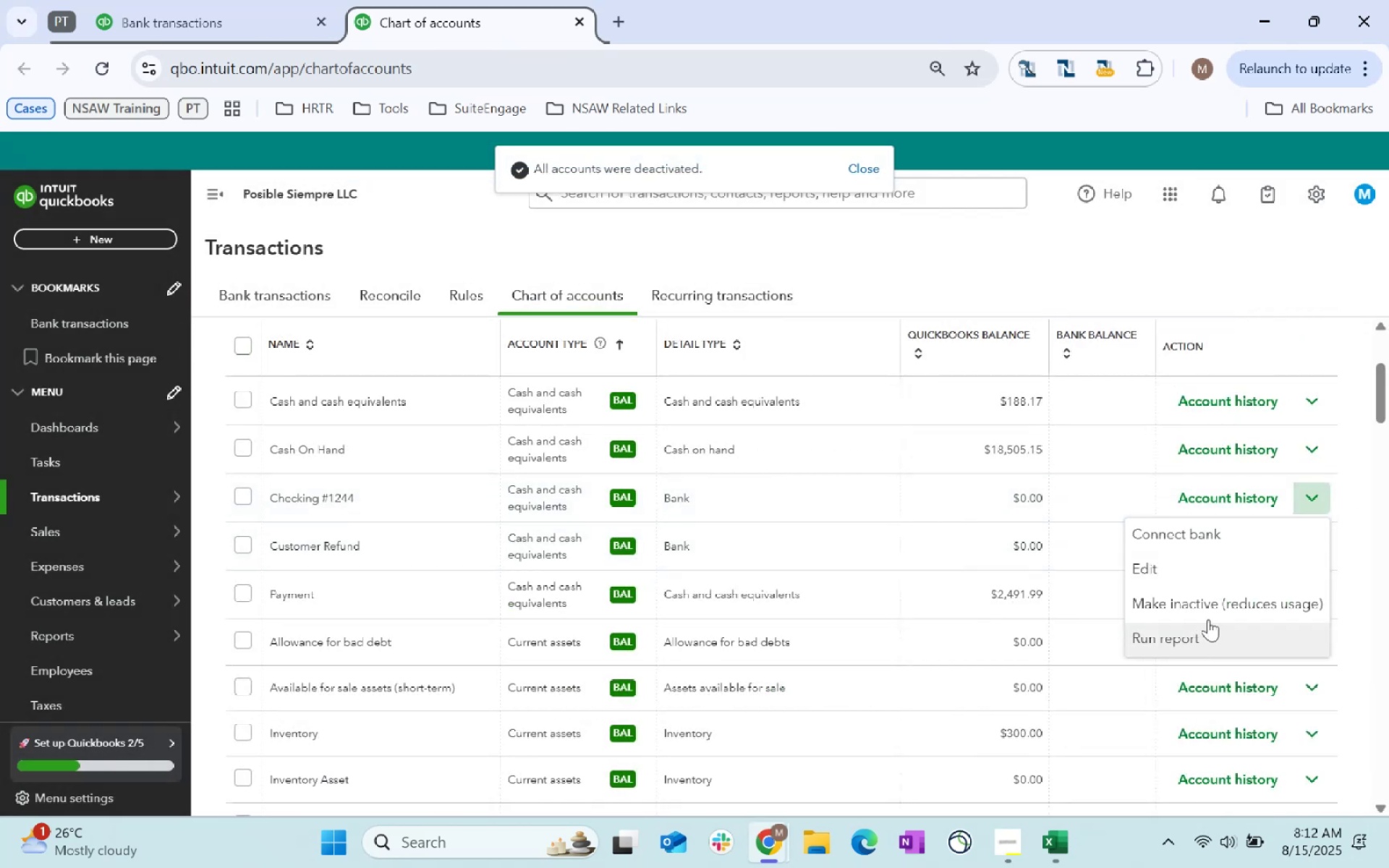 
left_click([1211, 615])
 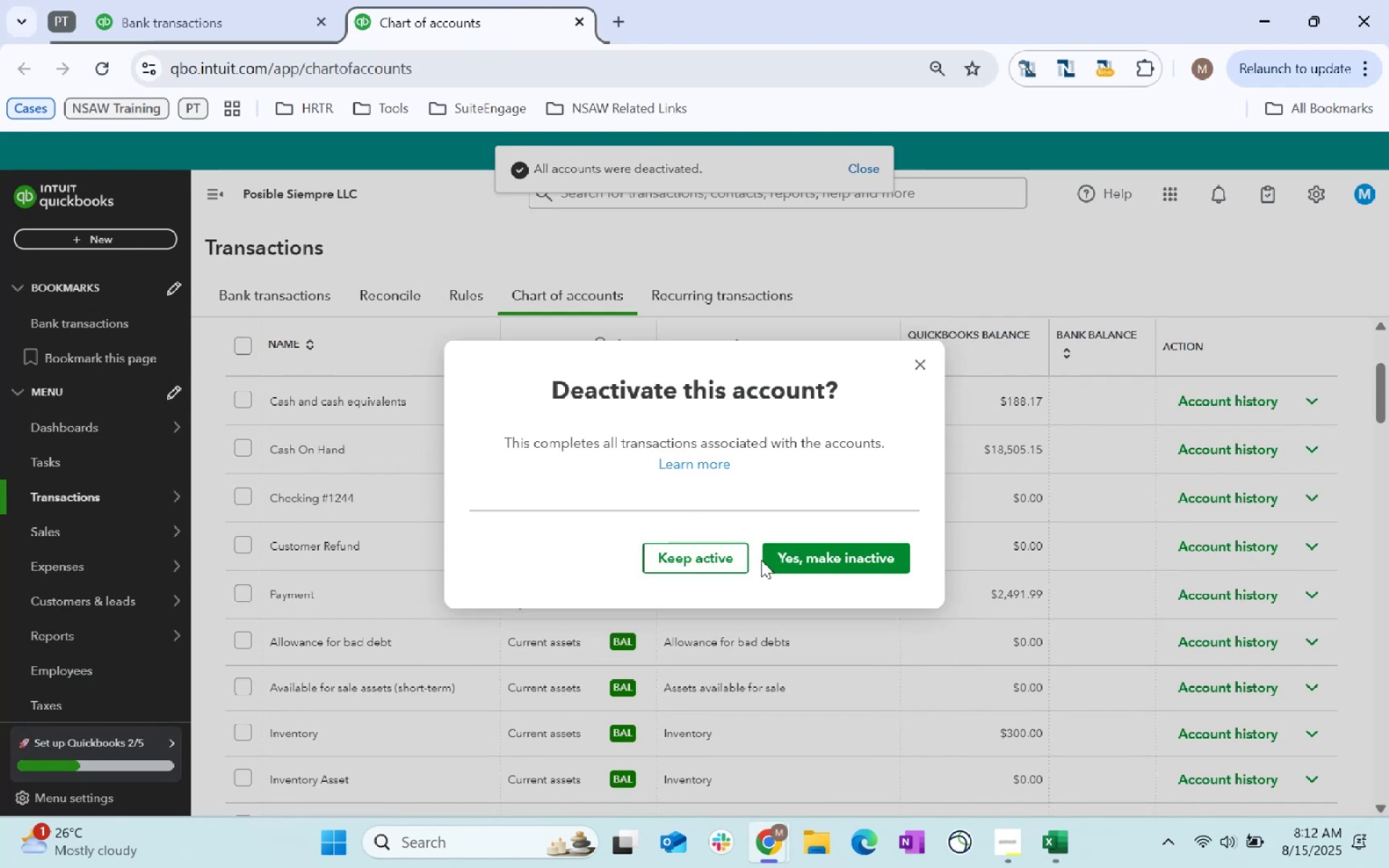 
left_click([841, 567])
 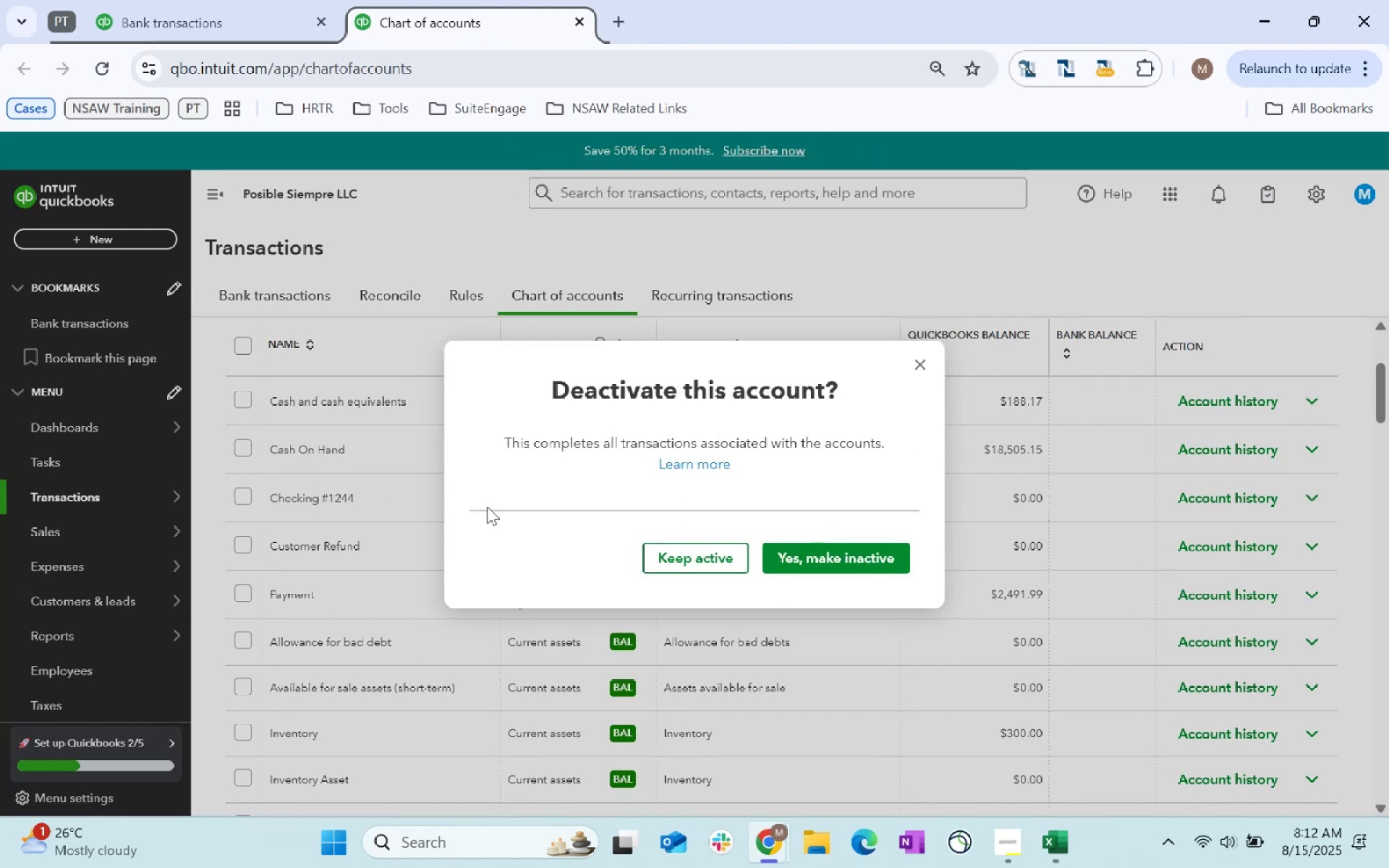 
left_click([828, 550])
 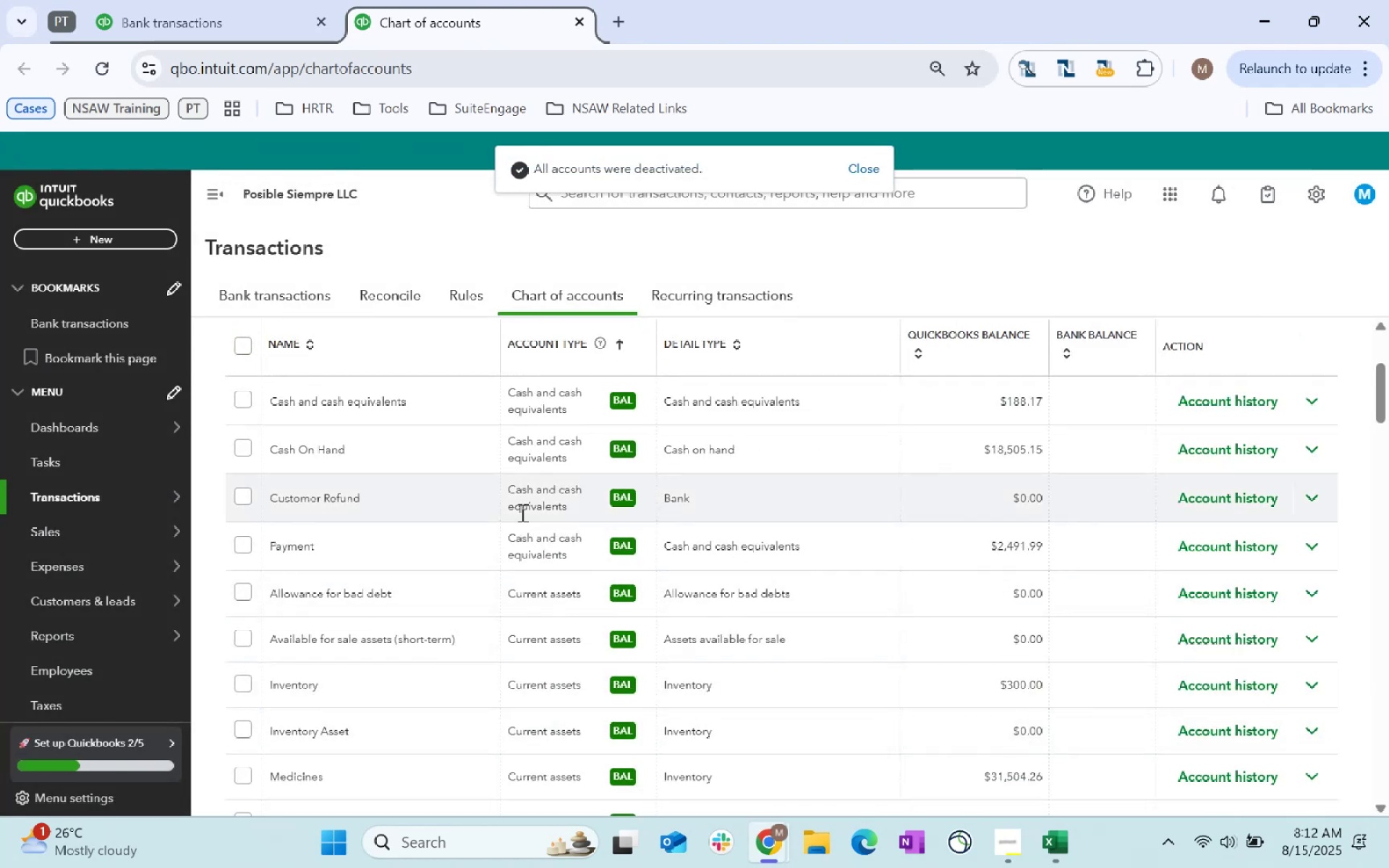 
scroll: coordinate [1379, 371], scroll_direction: up, amount: 20.0
 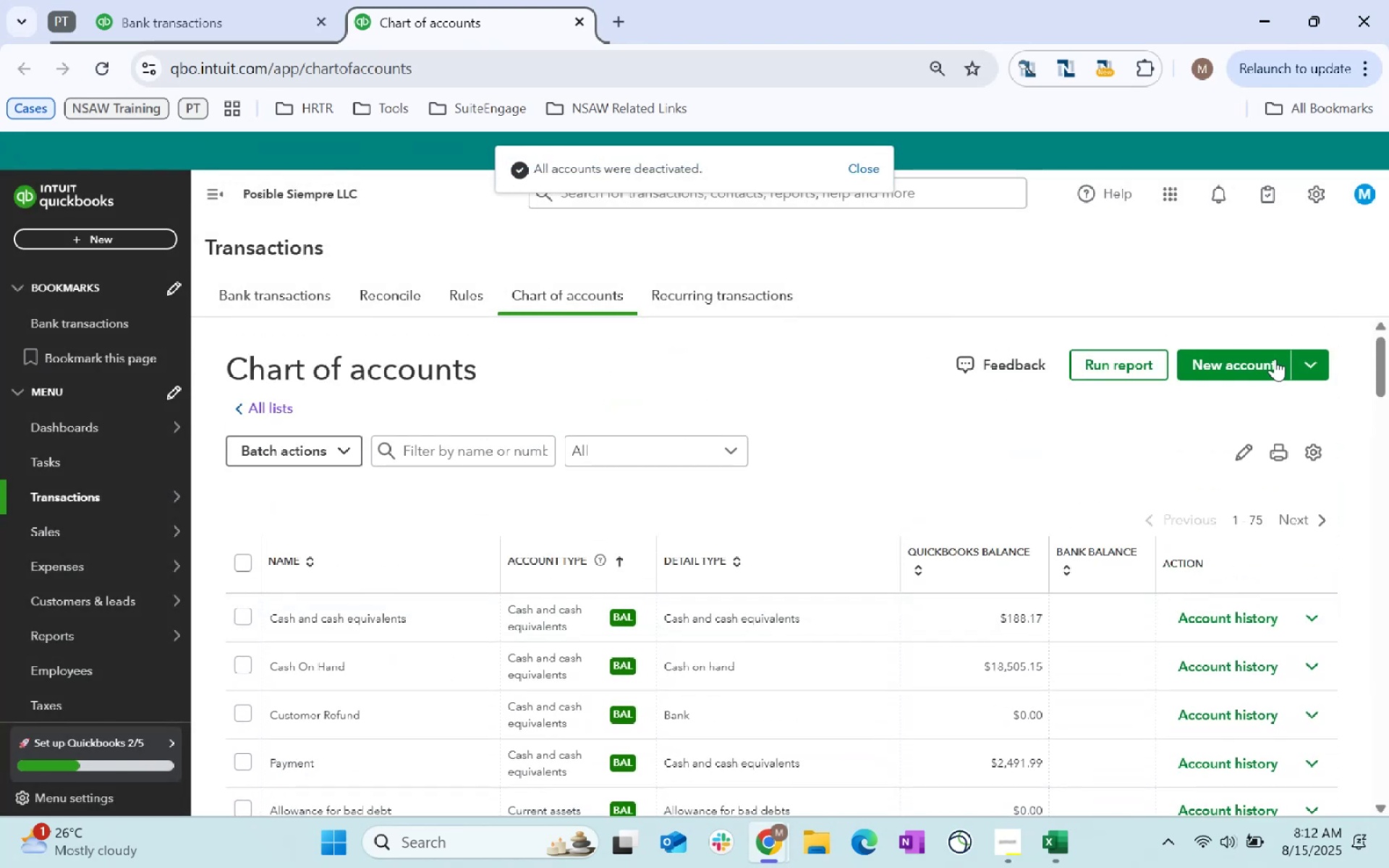 
left_click([1262, 363])
 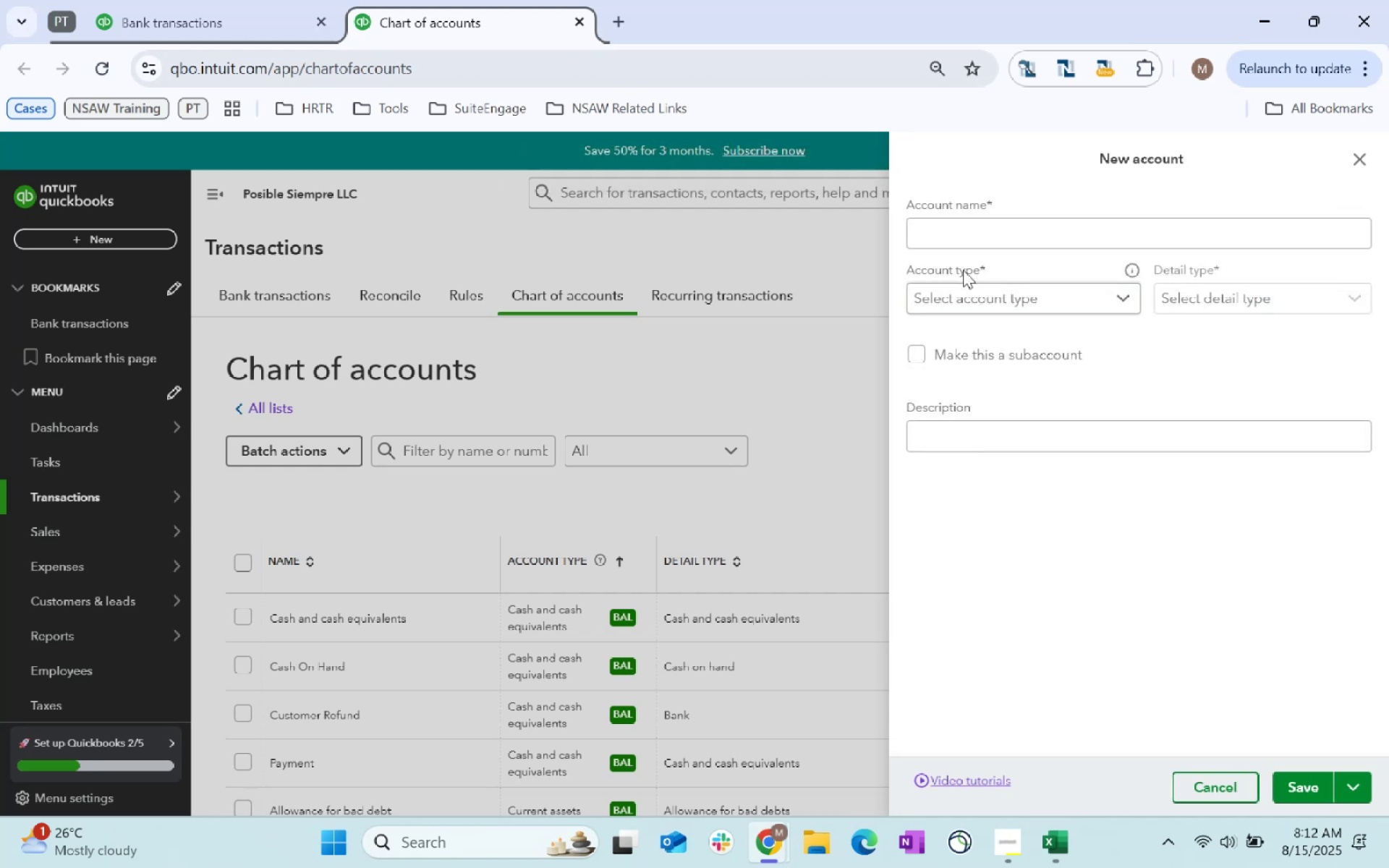 
left_click([992, 239])
 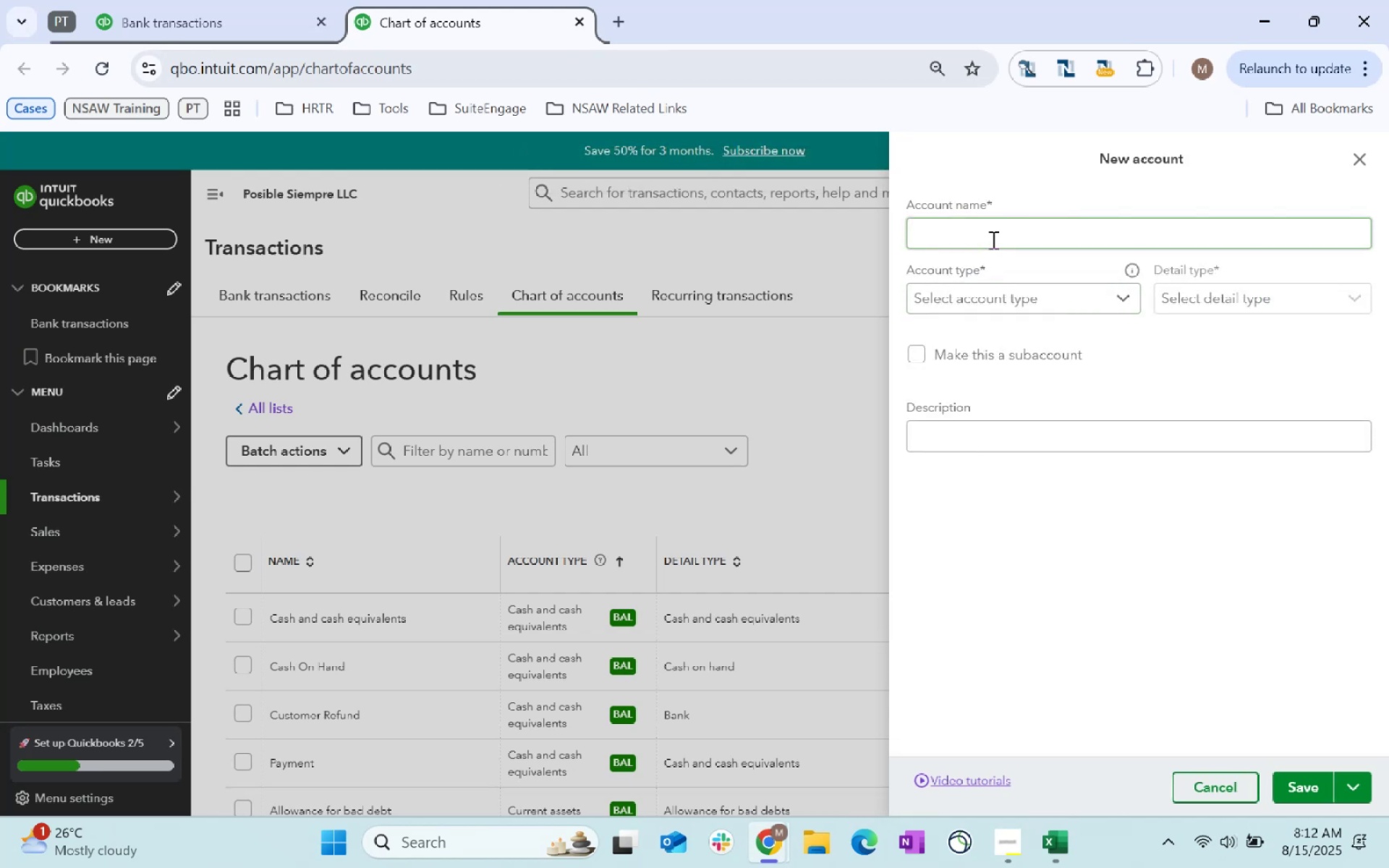 
key(Control+ControlLeft)
 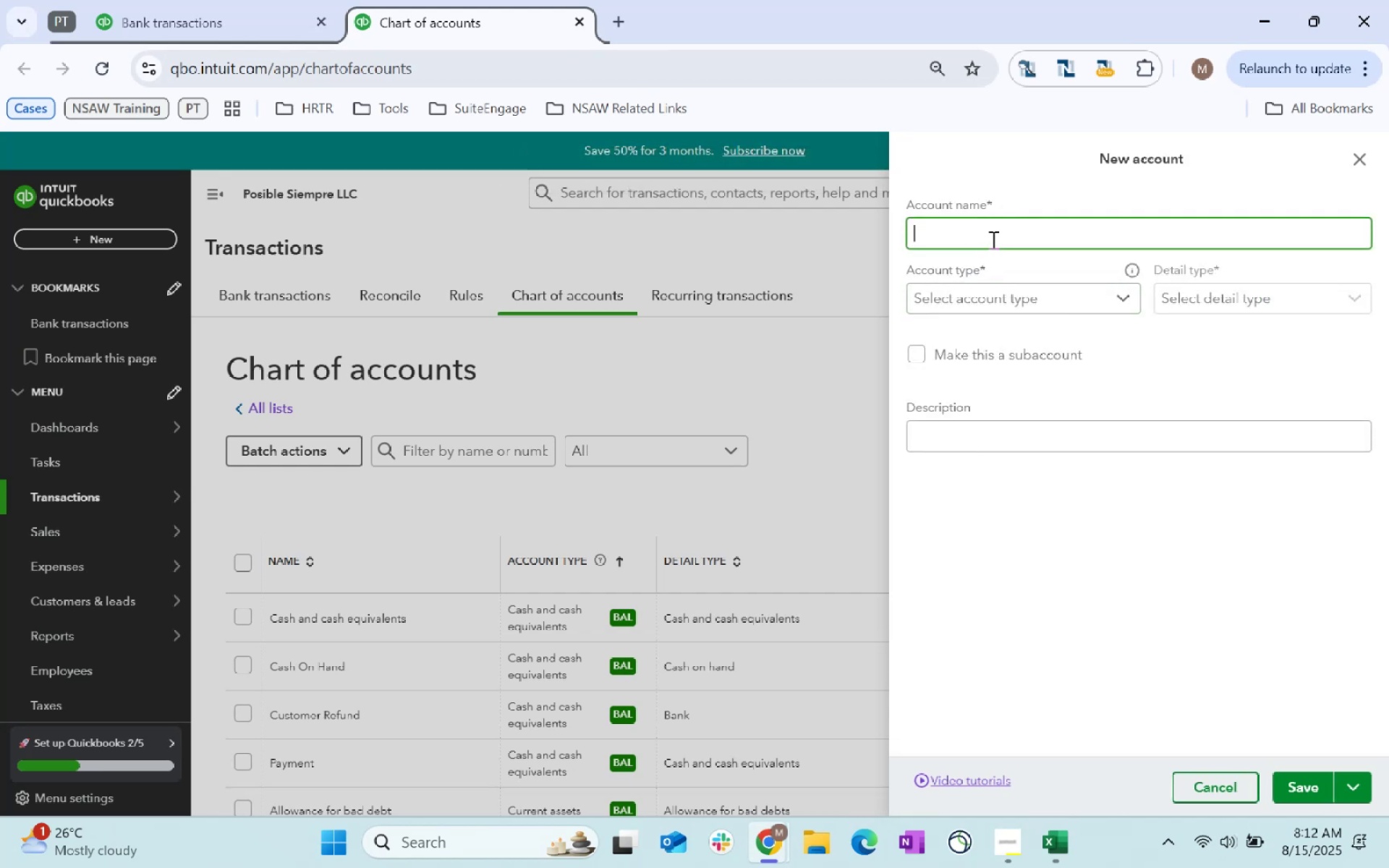 
key(Control+V)
 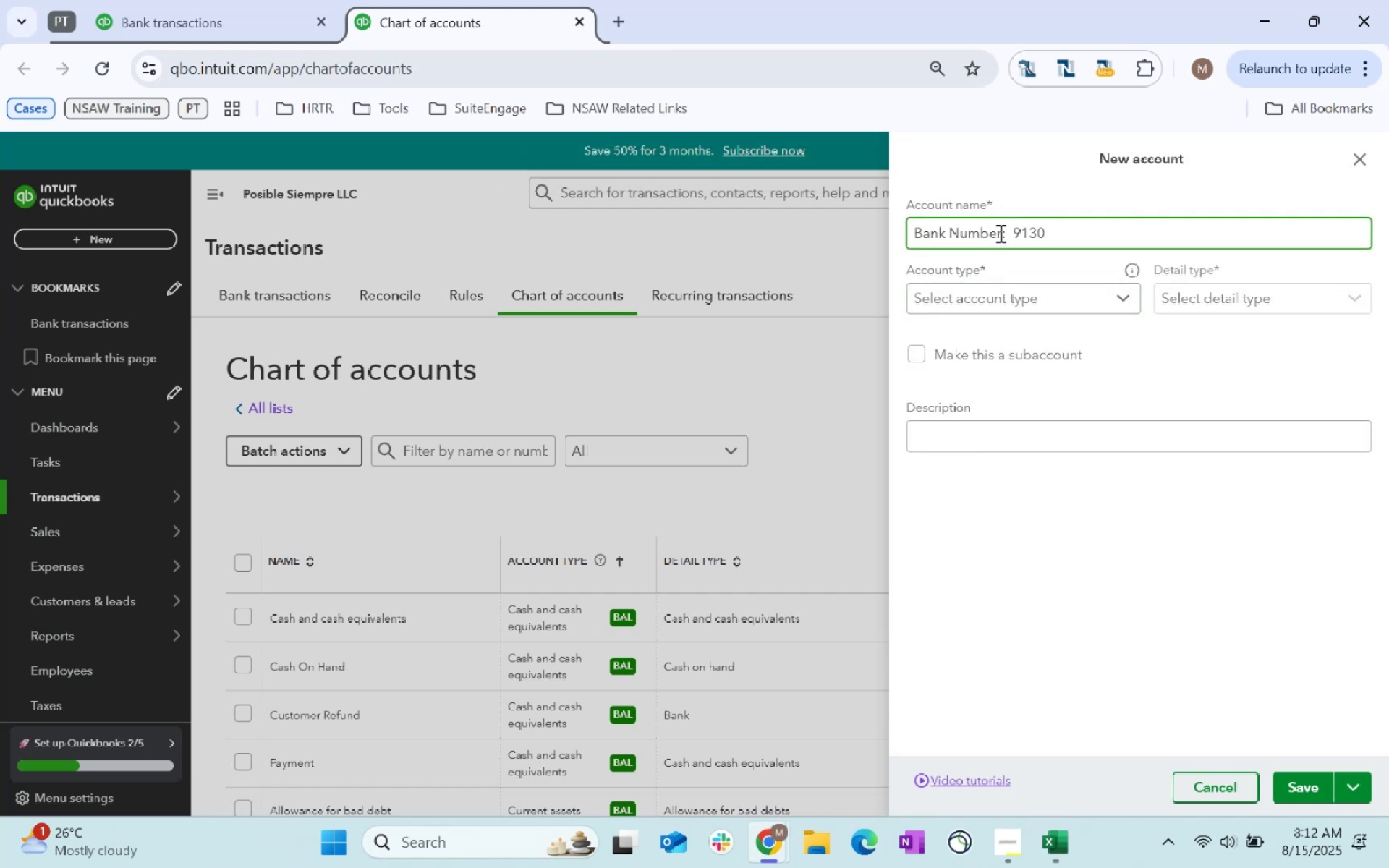 
left_click([1014, 233])
 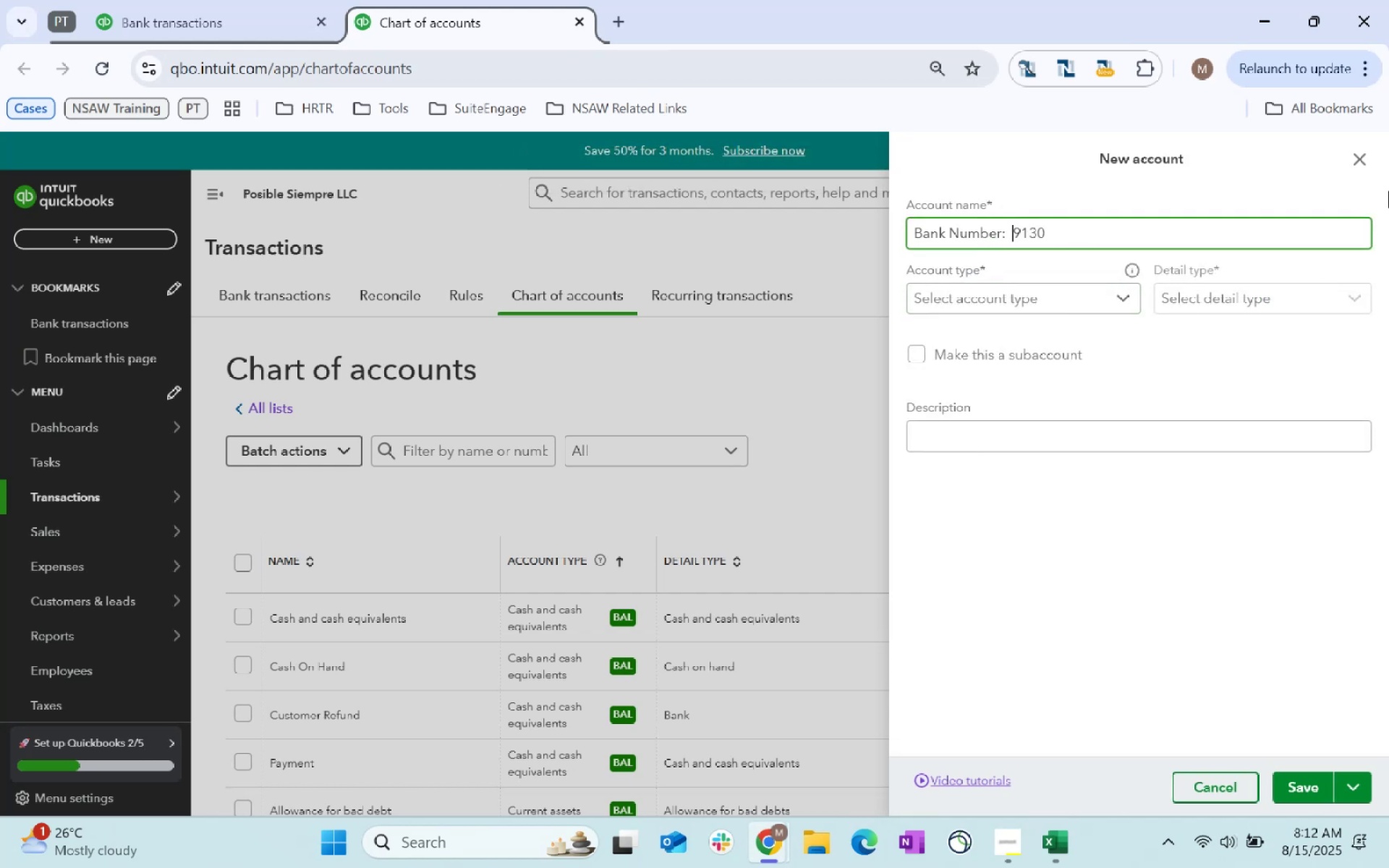 
key(Control+Shift+ArrowLeft)
 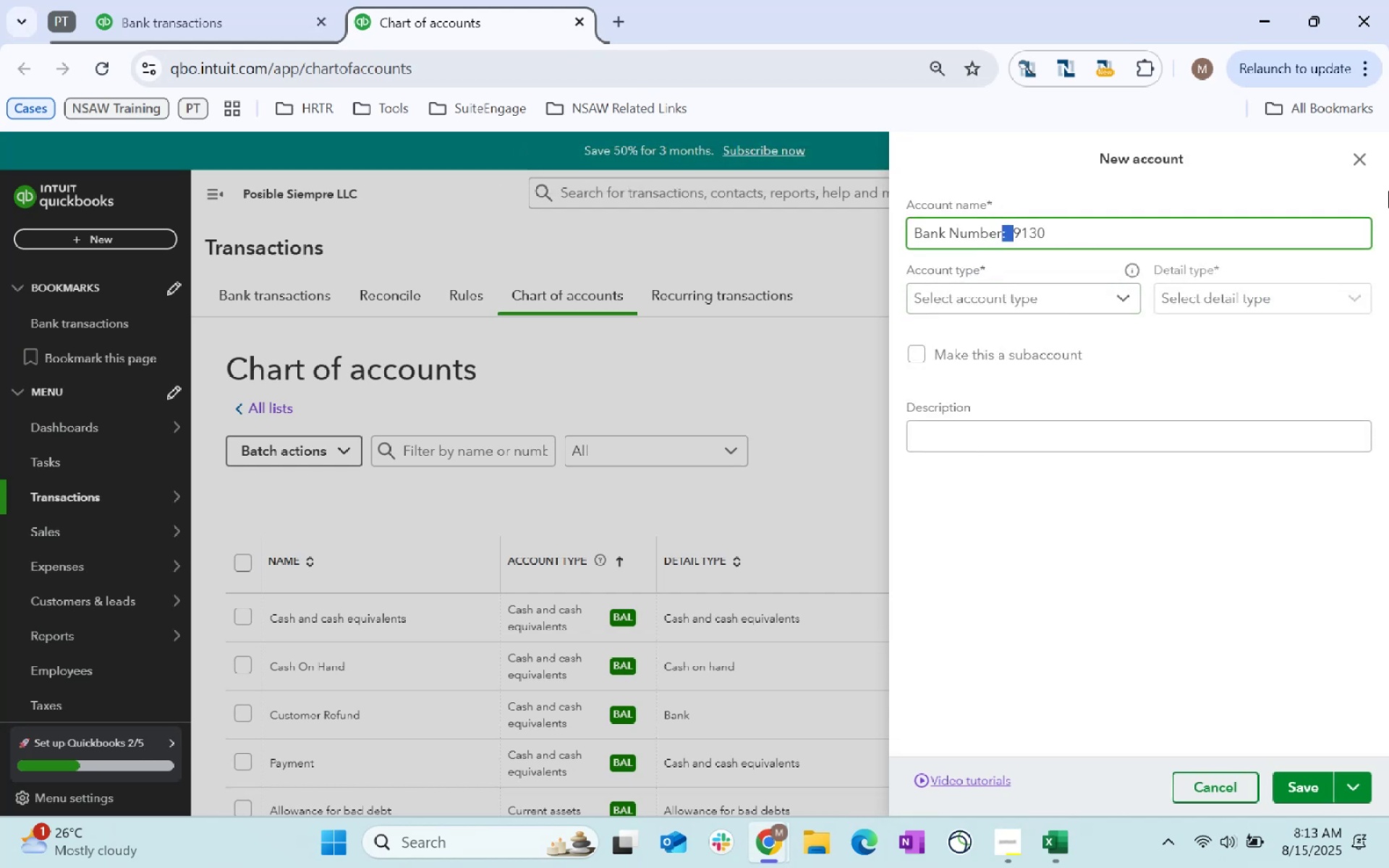 
key(Control+Shift+ArrowLeft)
 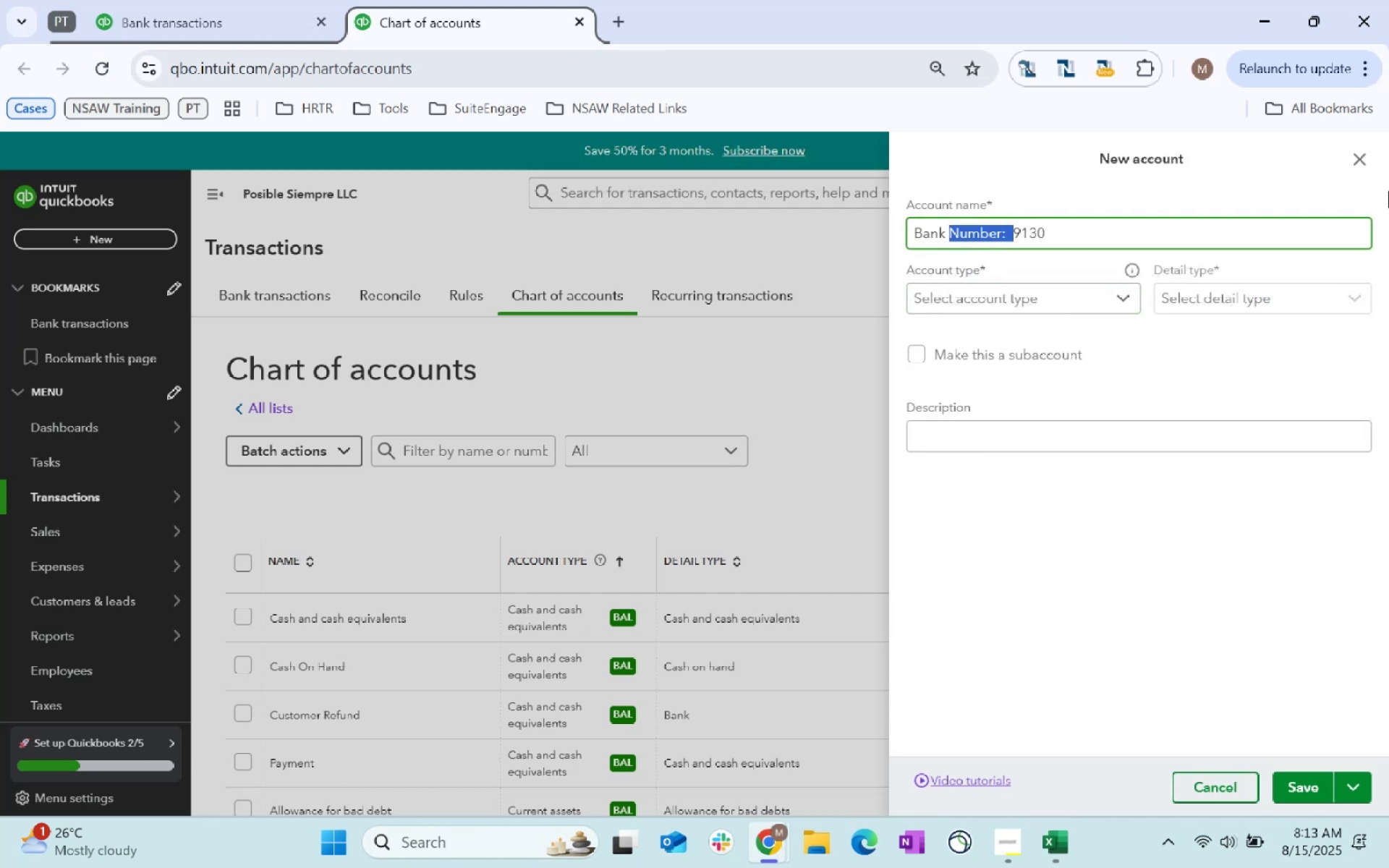 
key(Backspace)
 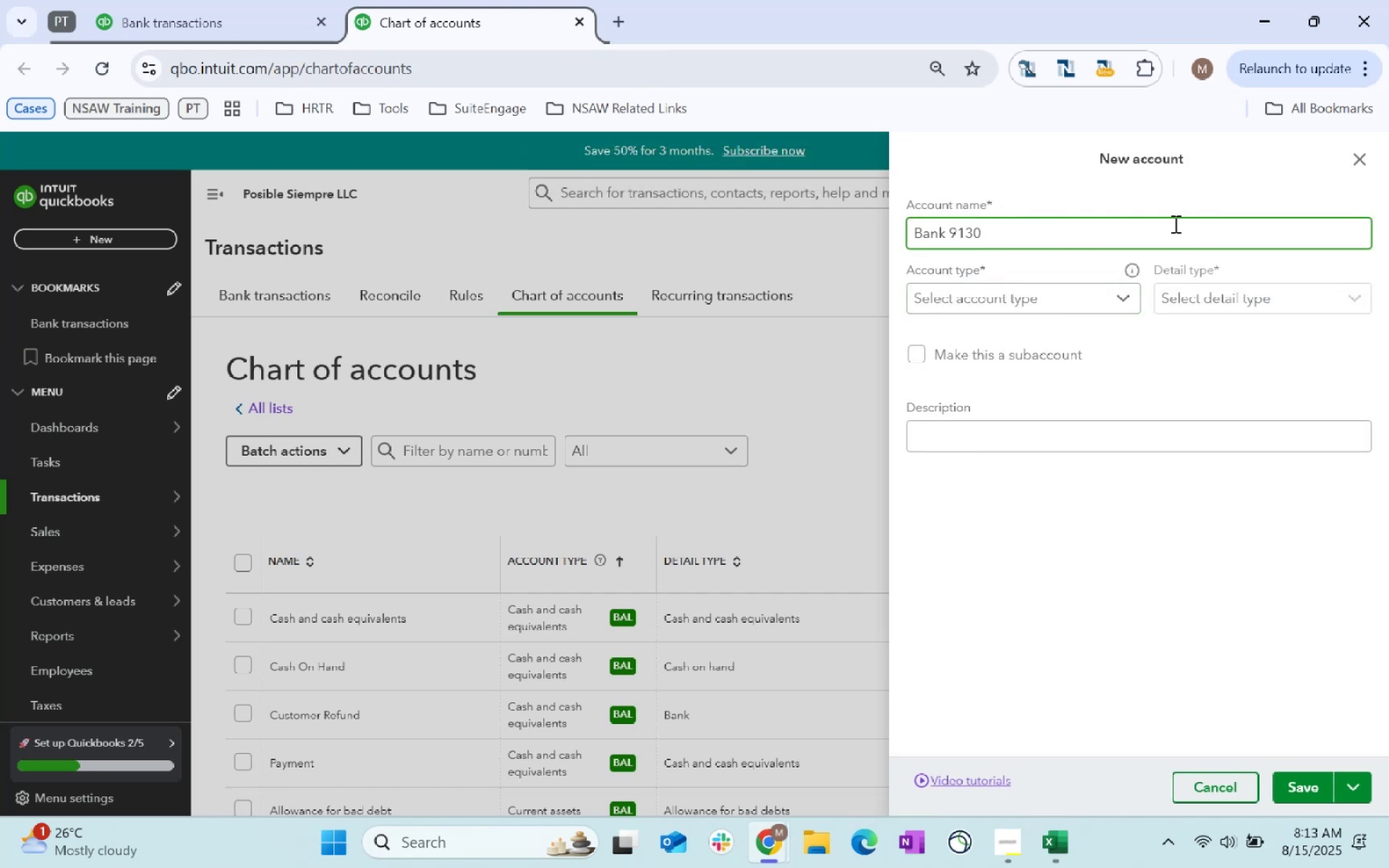 
left_click([1109, 306])
 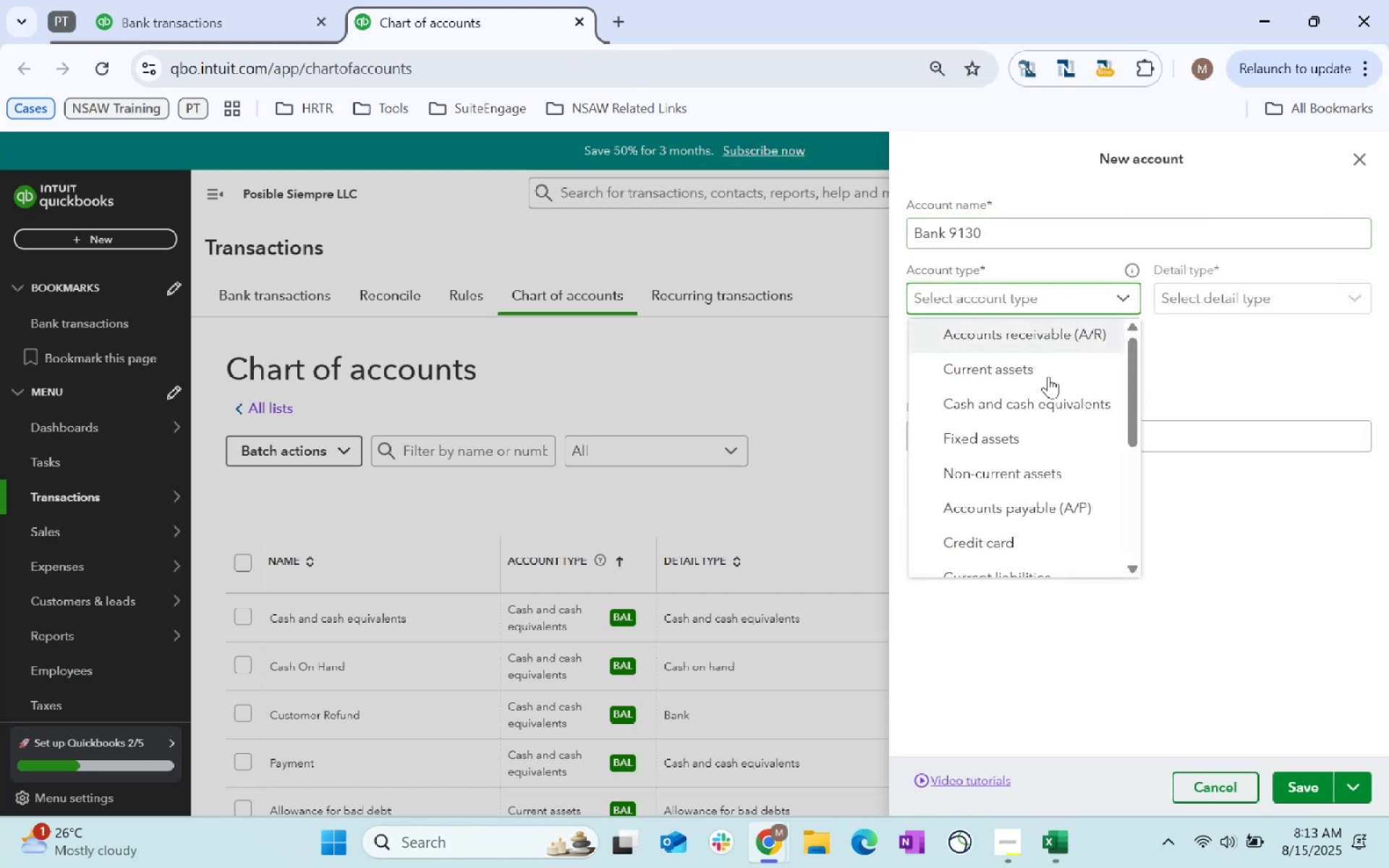 
left_click([1044, 406])
 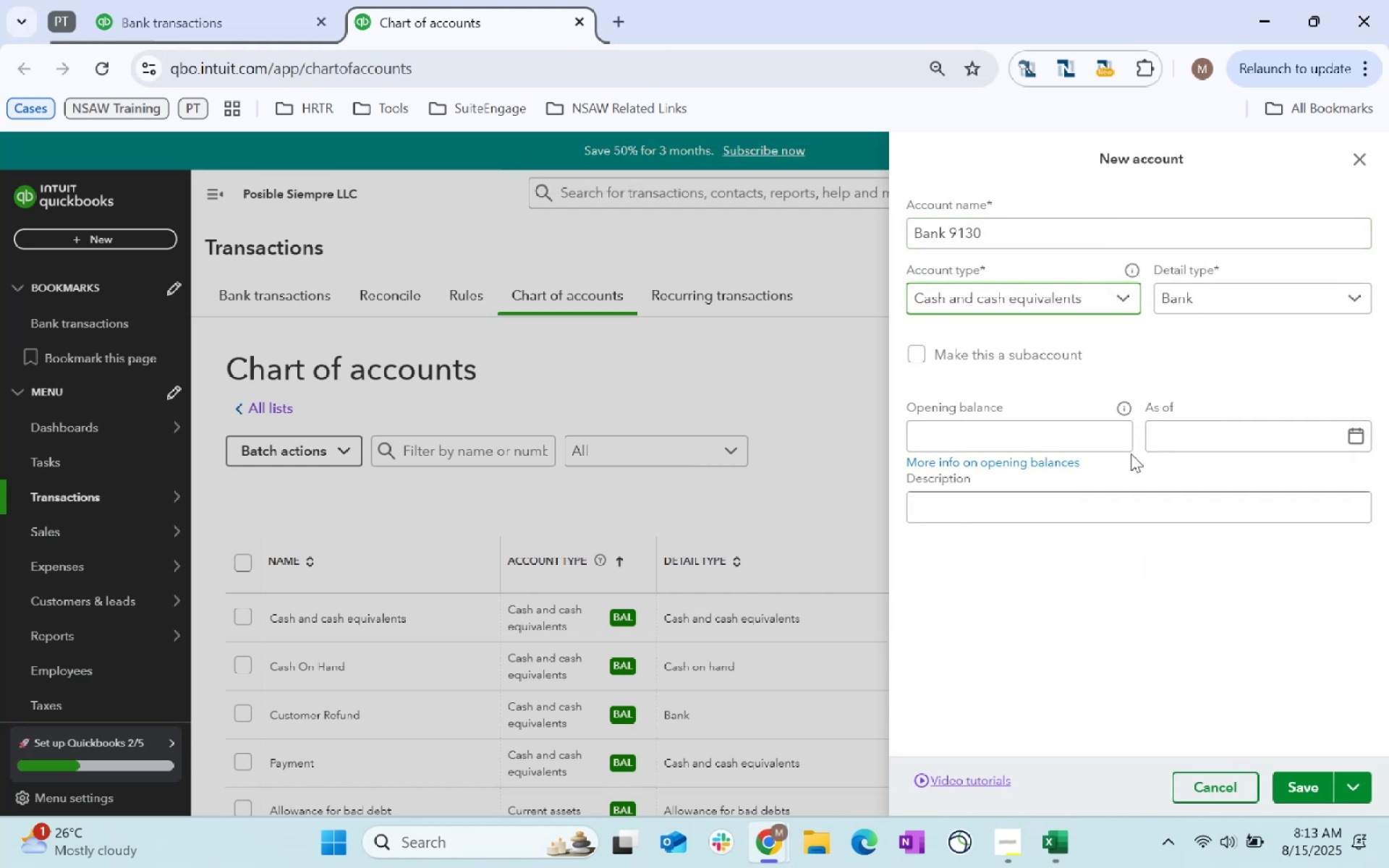 
left_click([1071, 439])
 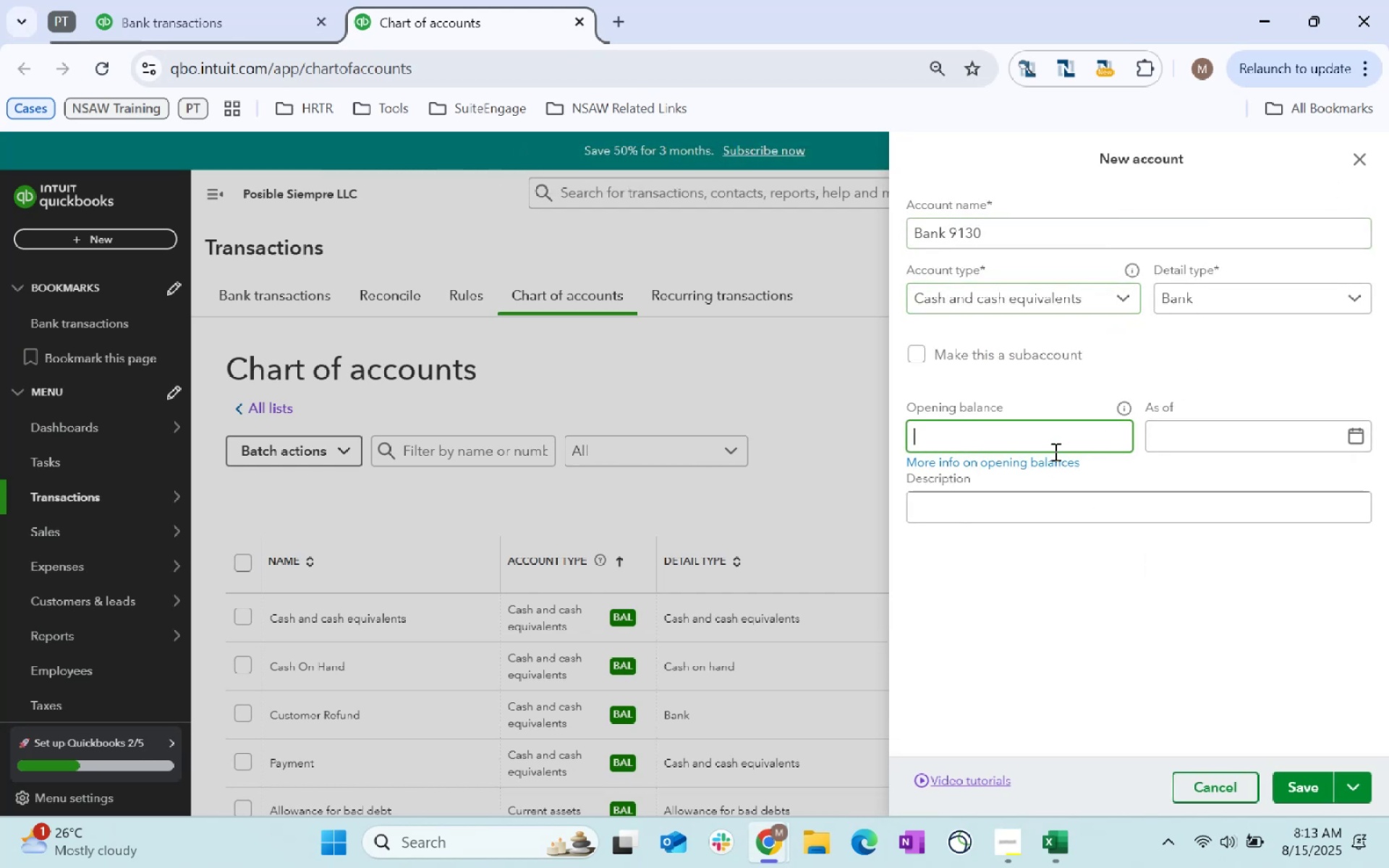 
key(Alt+AltLeft)
 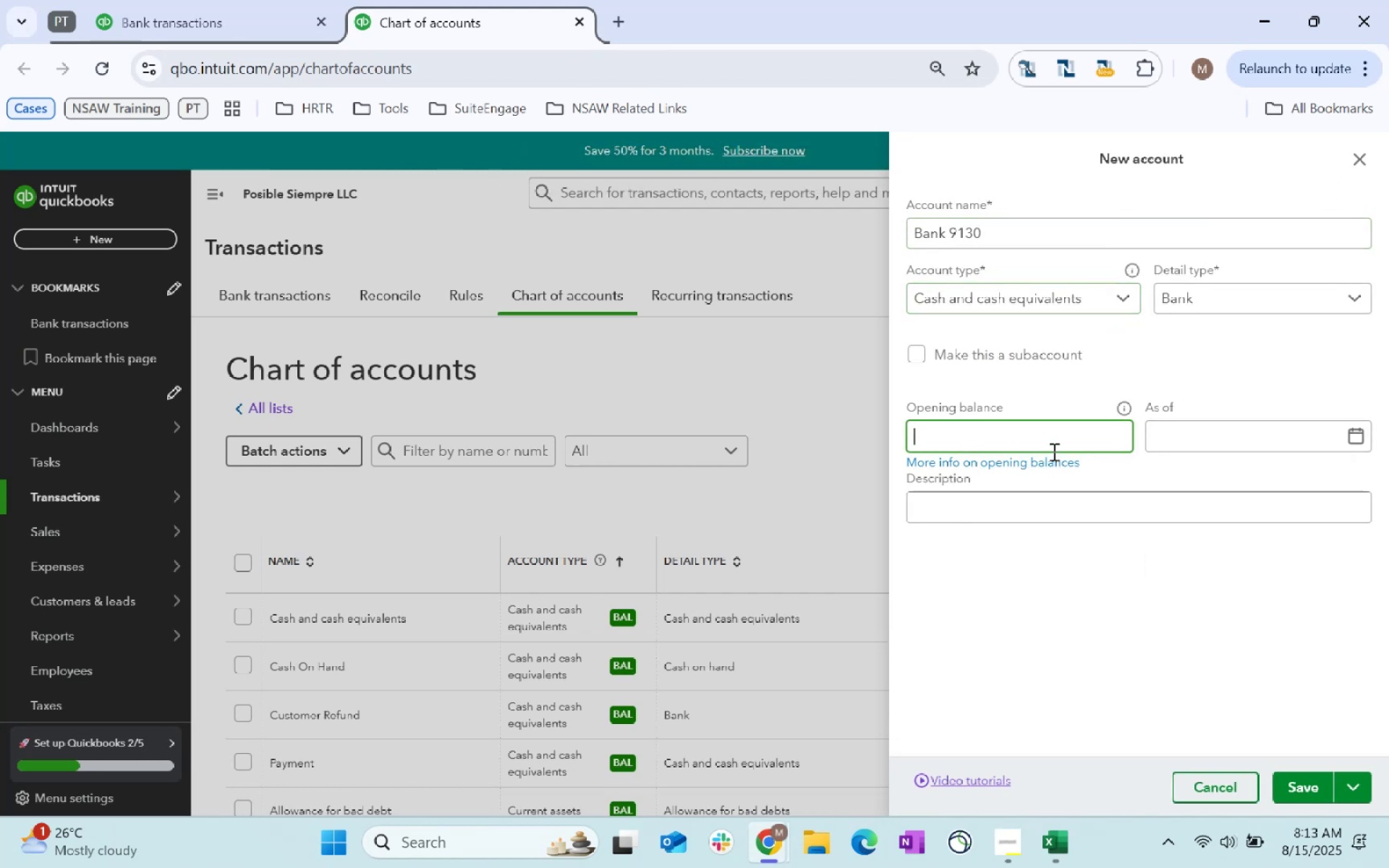 
key(Alt+Tab)
 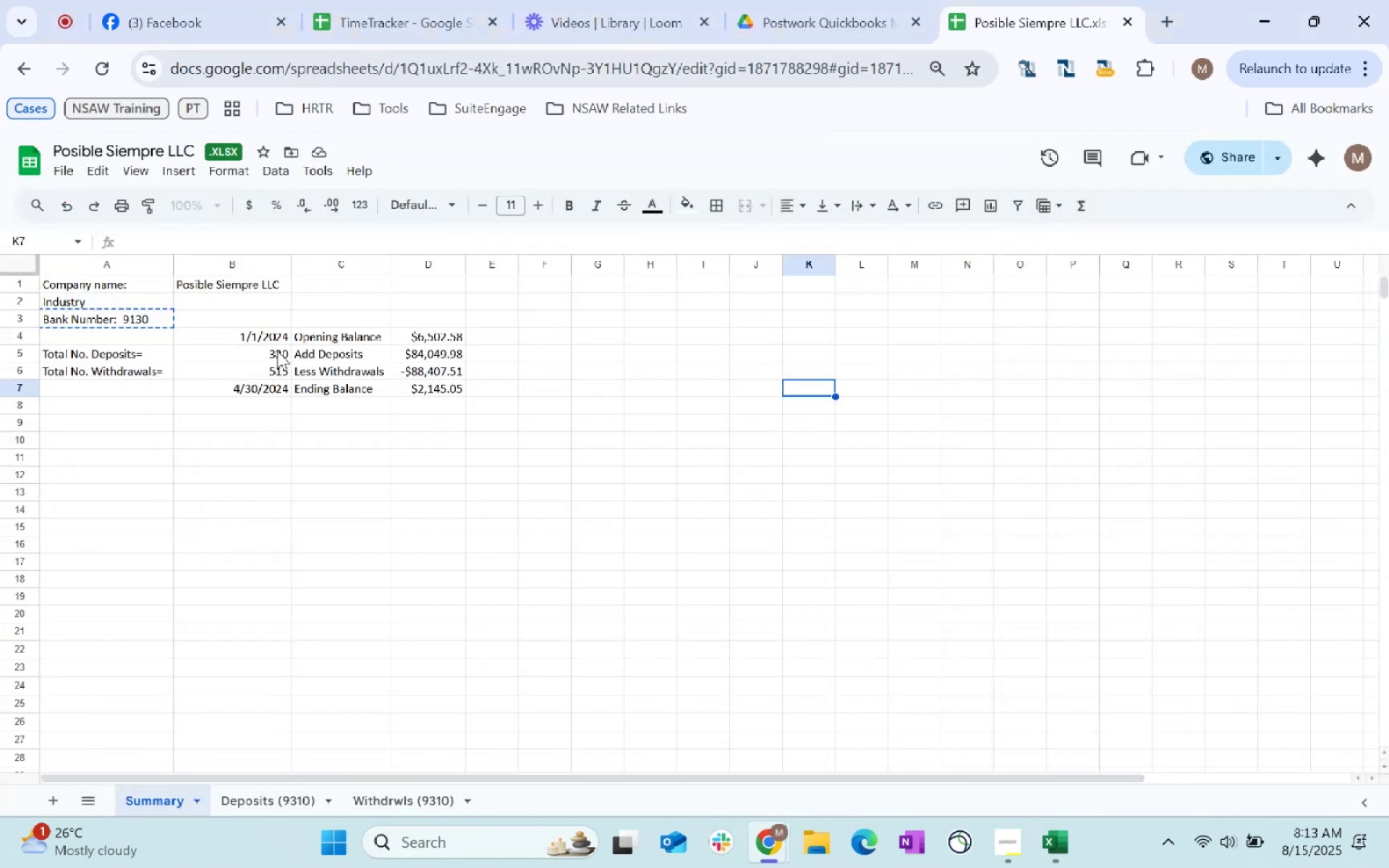 
left_click([439, 329])
 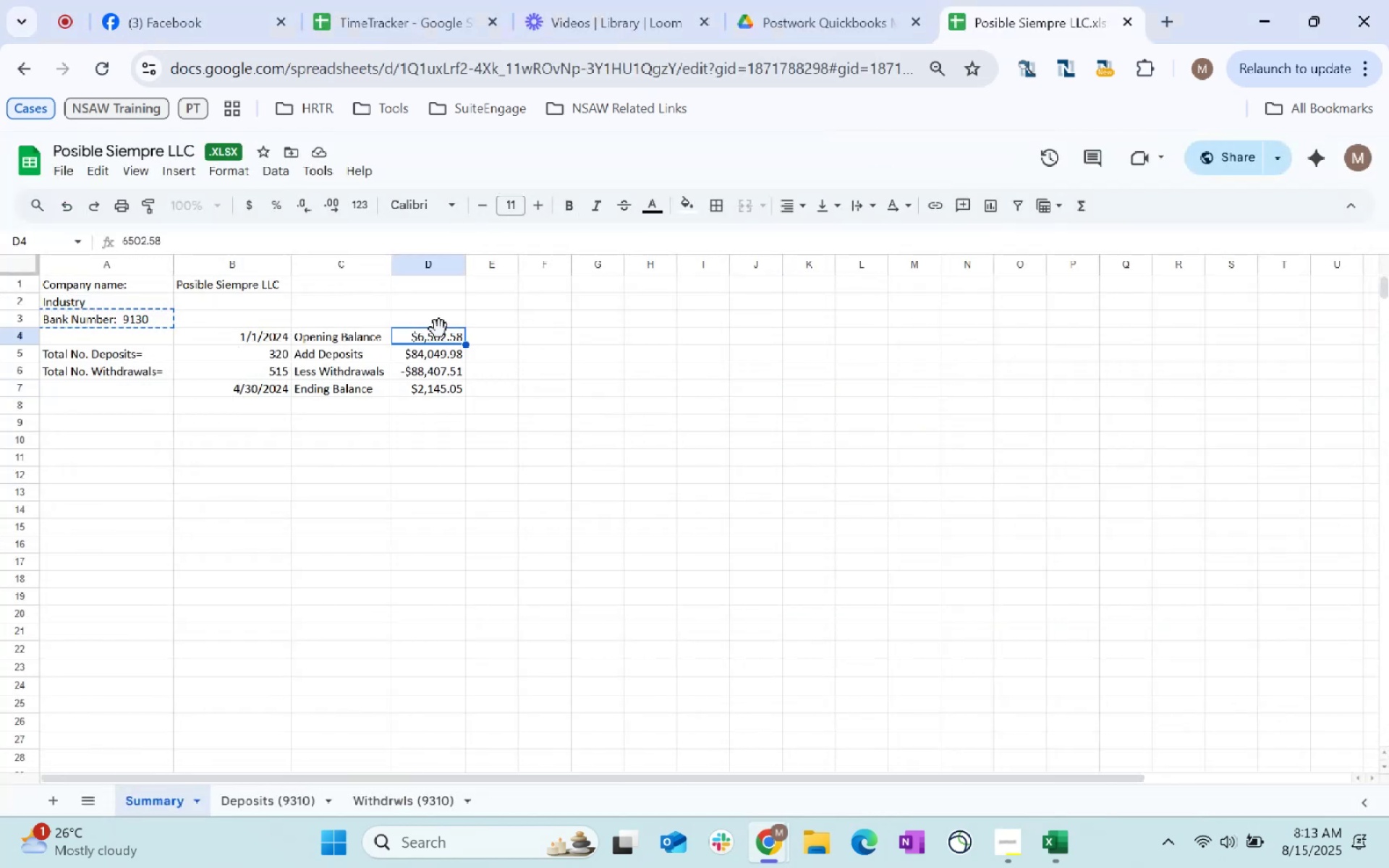 
hold_key(key=ControlLeft, duration=0.51)
 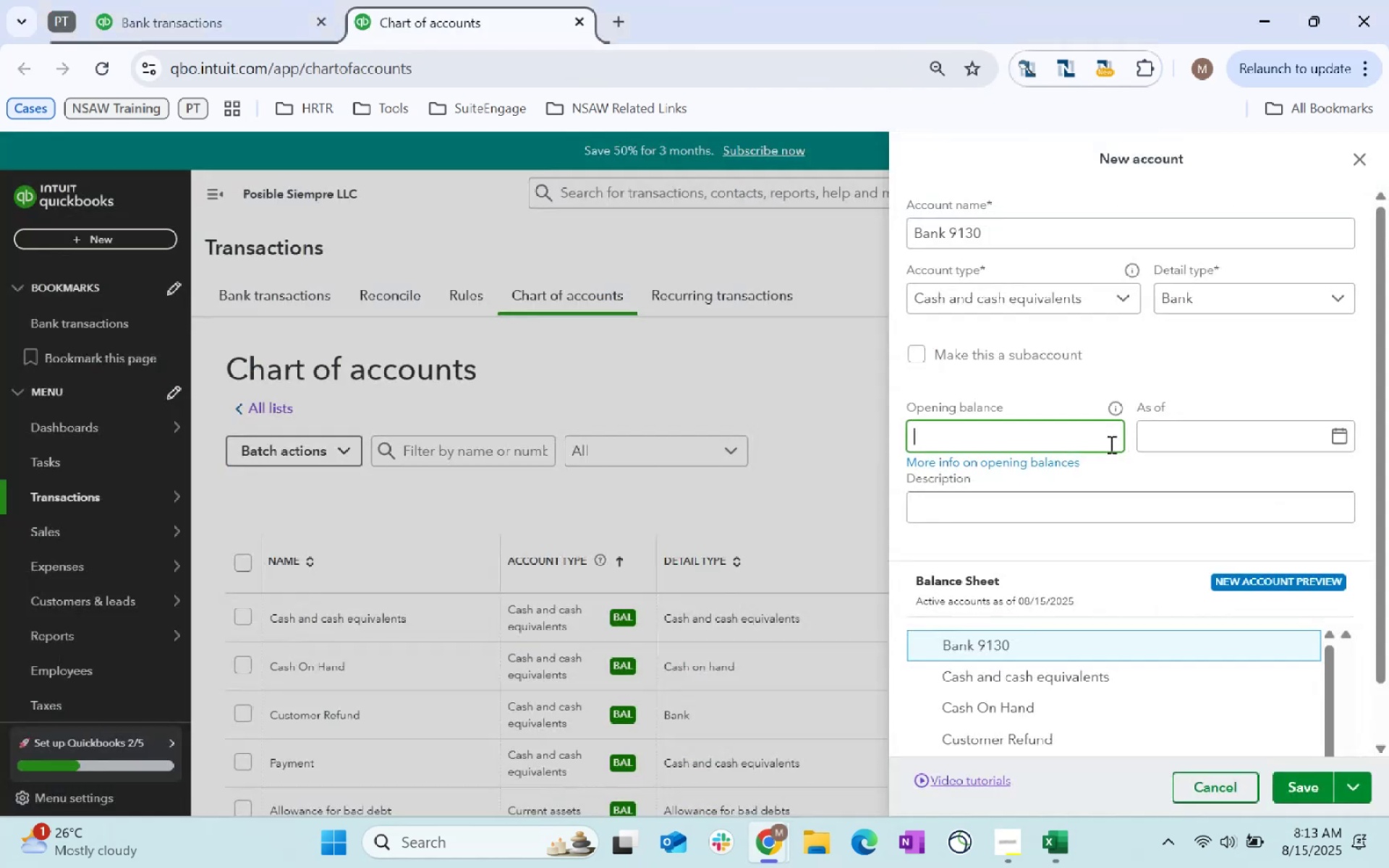 
type(cc)
 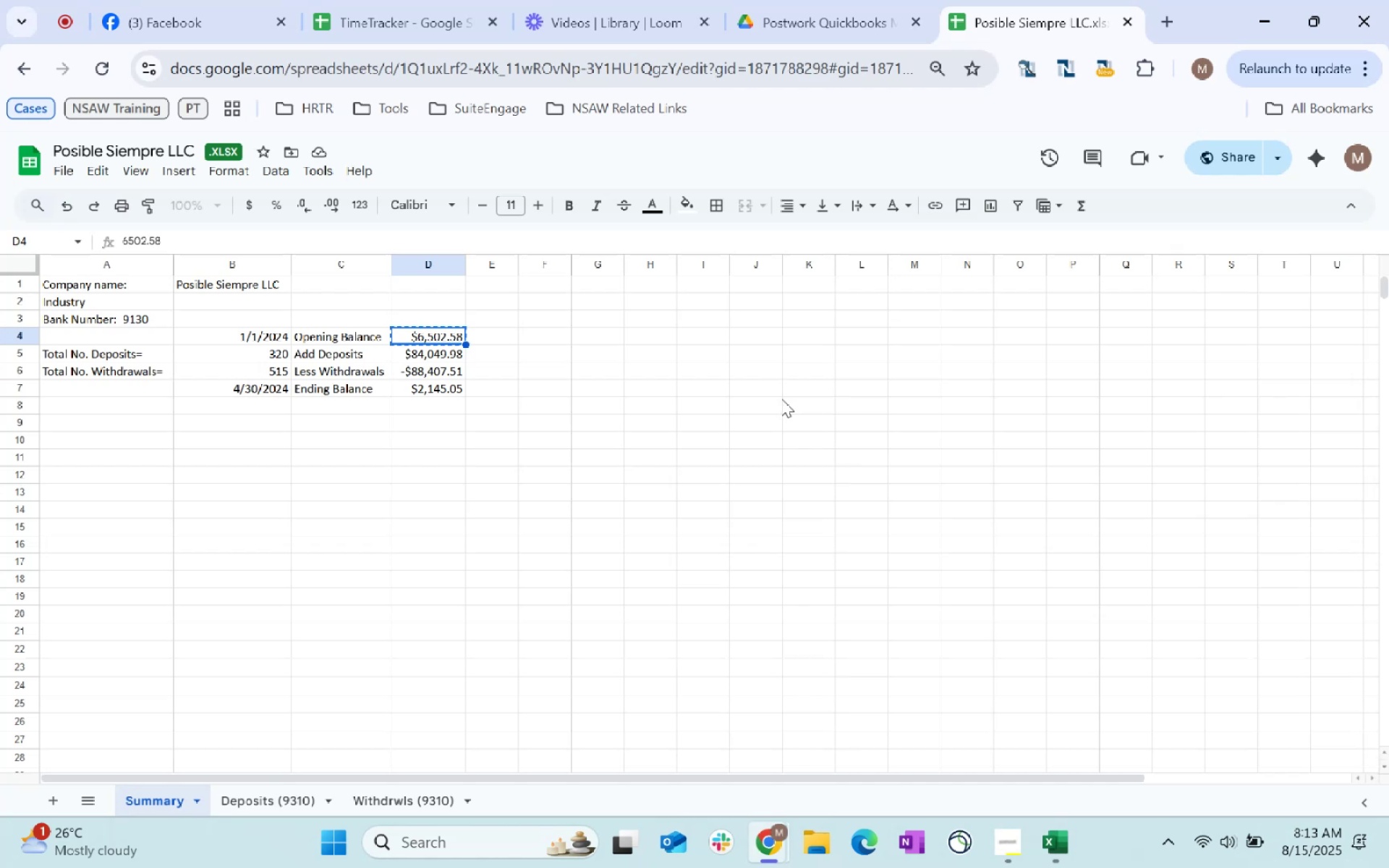 
key(Alt+AltLeft)
 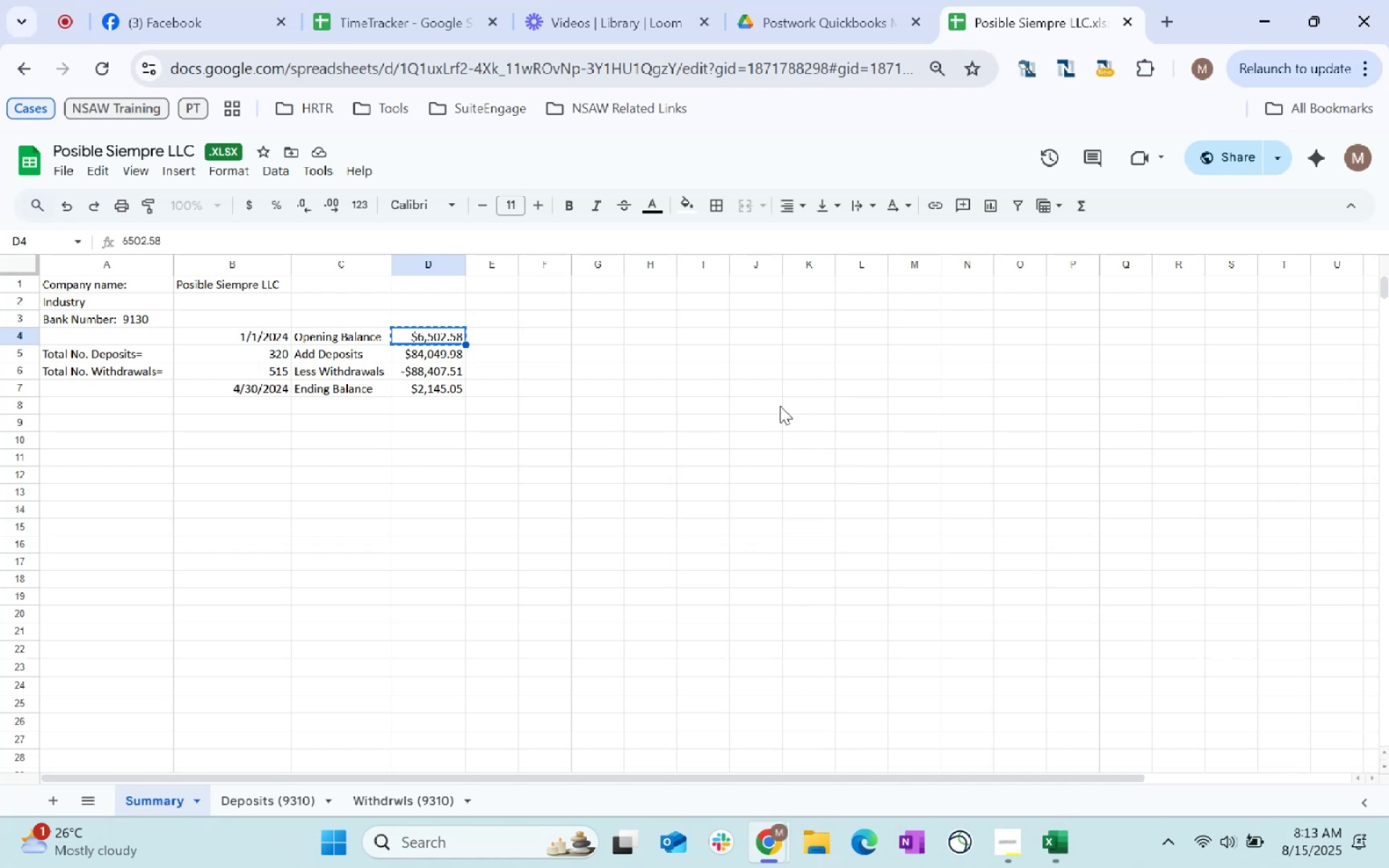 
key(Alt+Tab)
 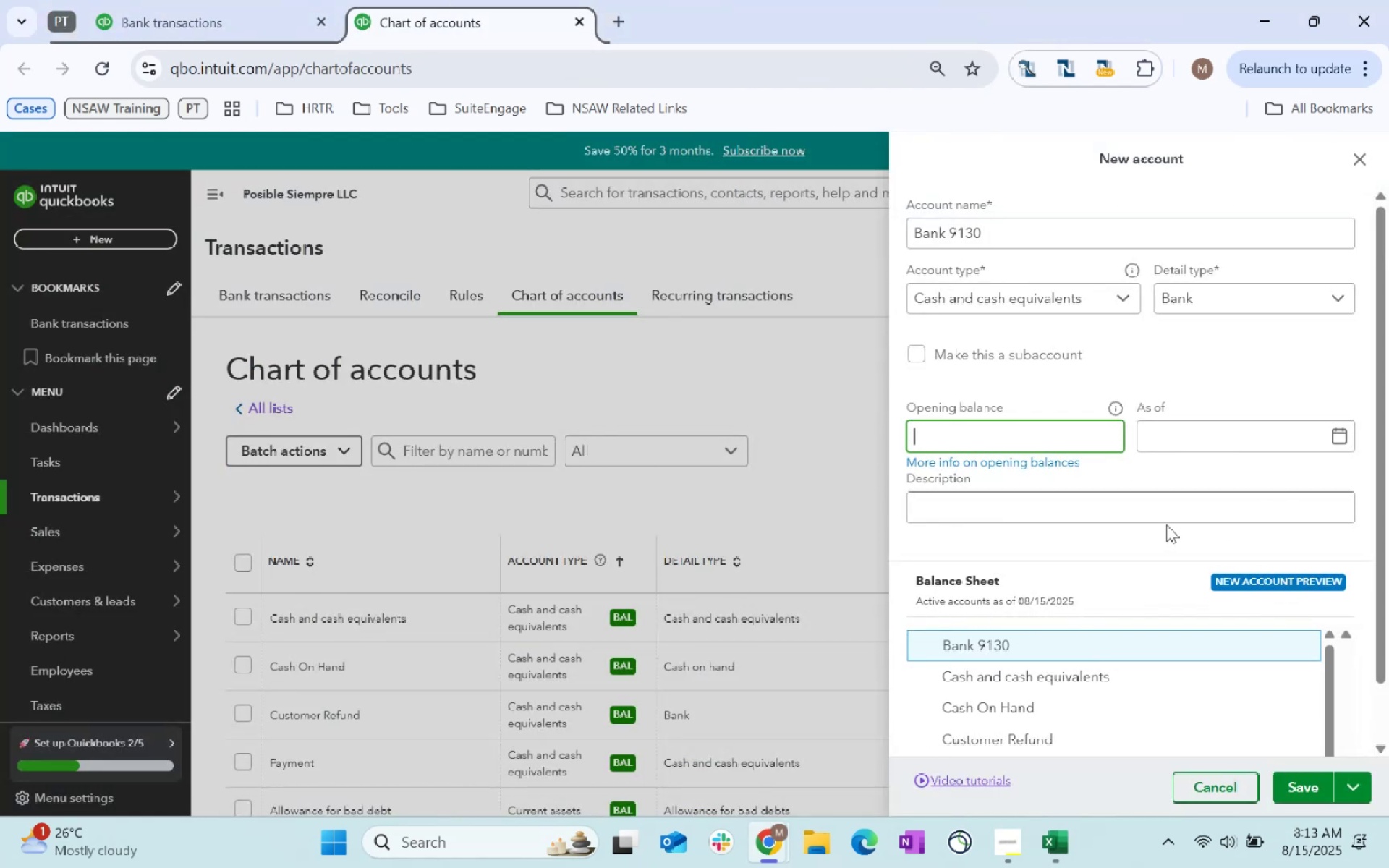 
key(Control+ControlLeft)
 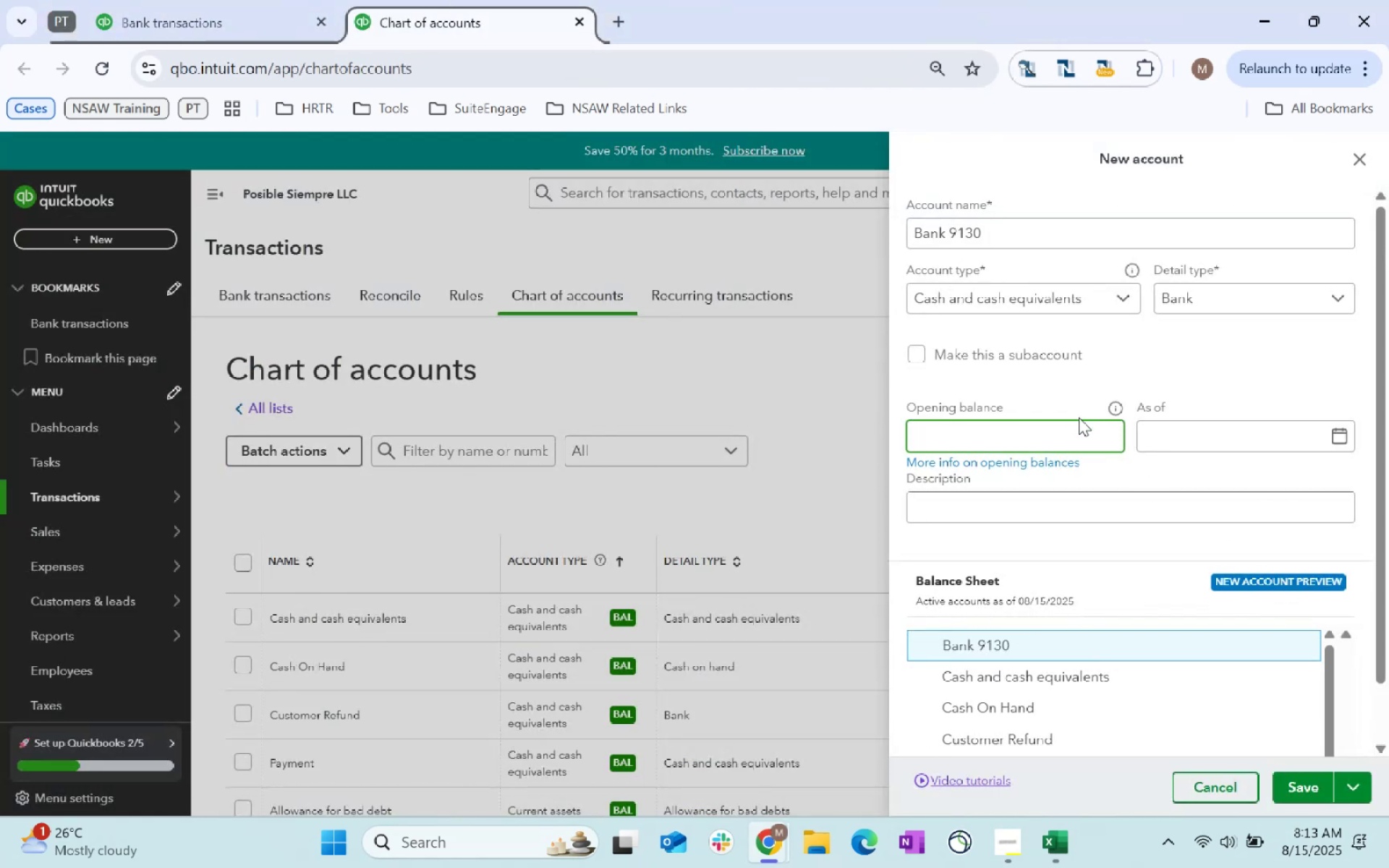 
key(Control+V)
 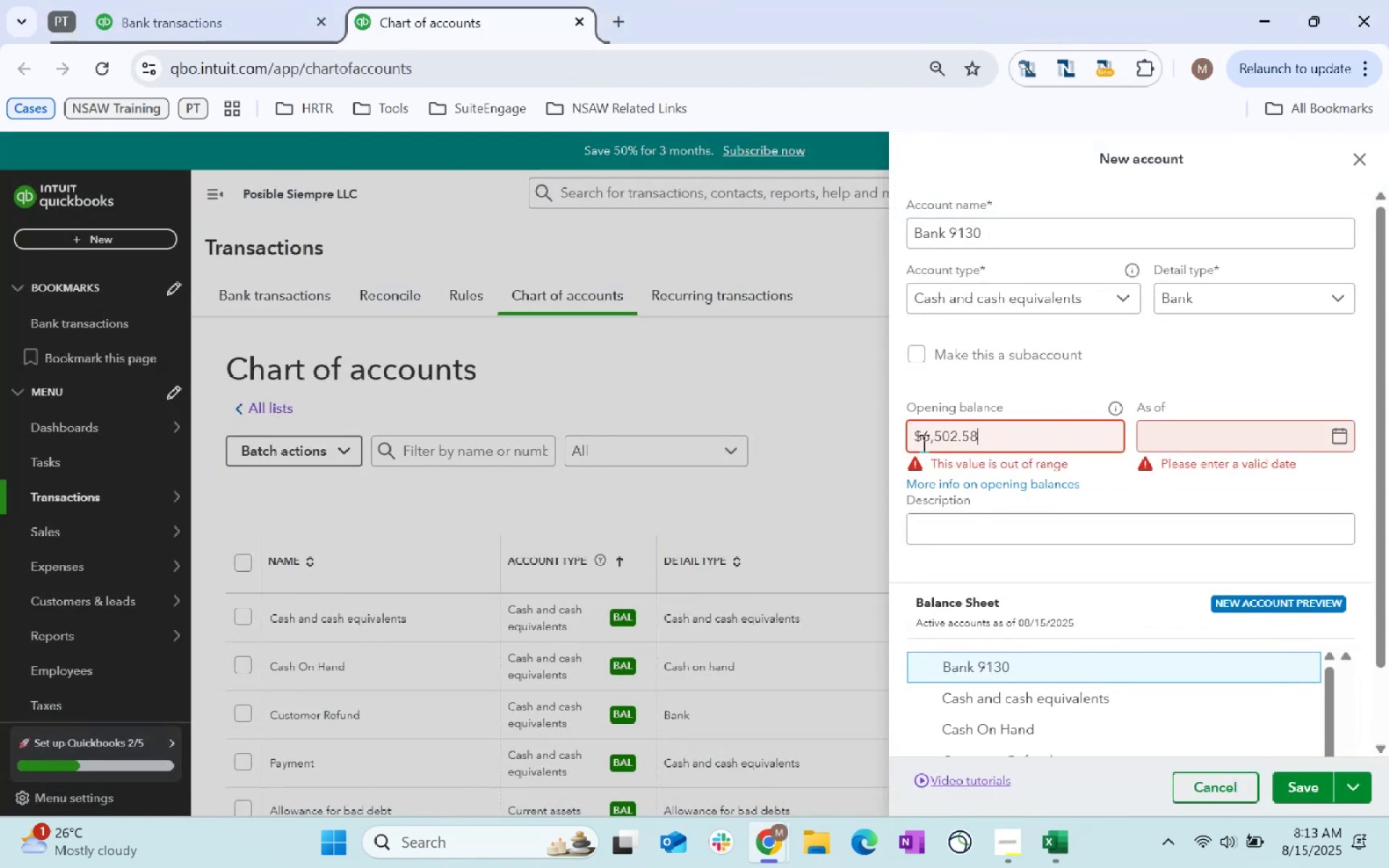 
left_click([914, 439])
 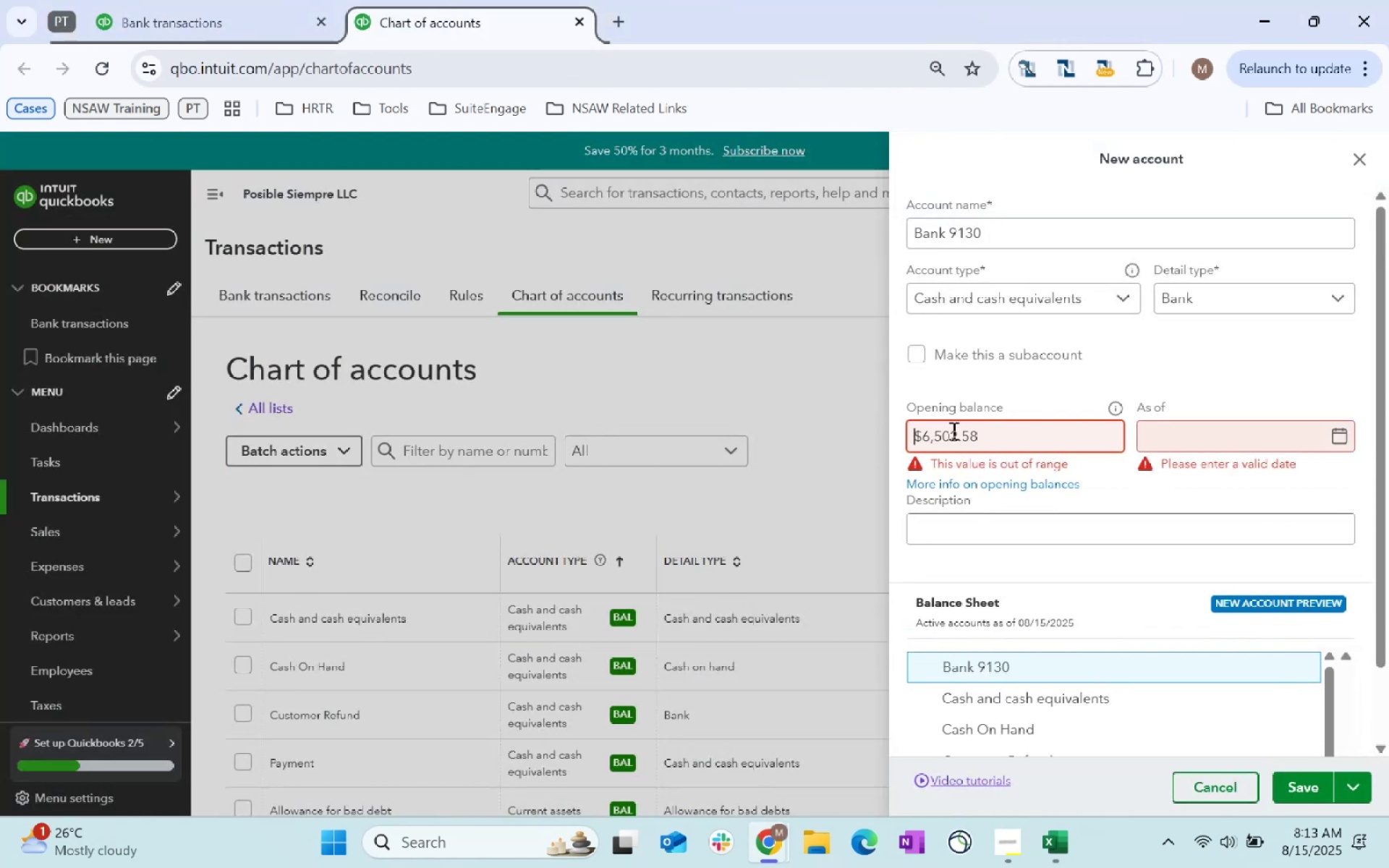 
key(Control+ArrowRight)
 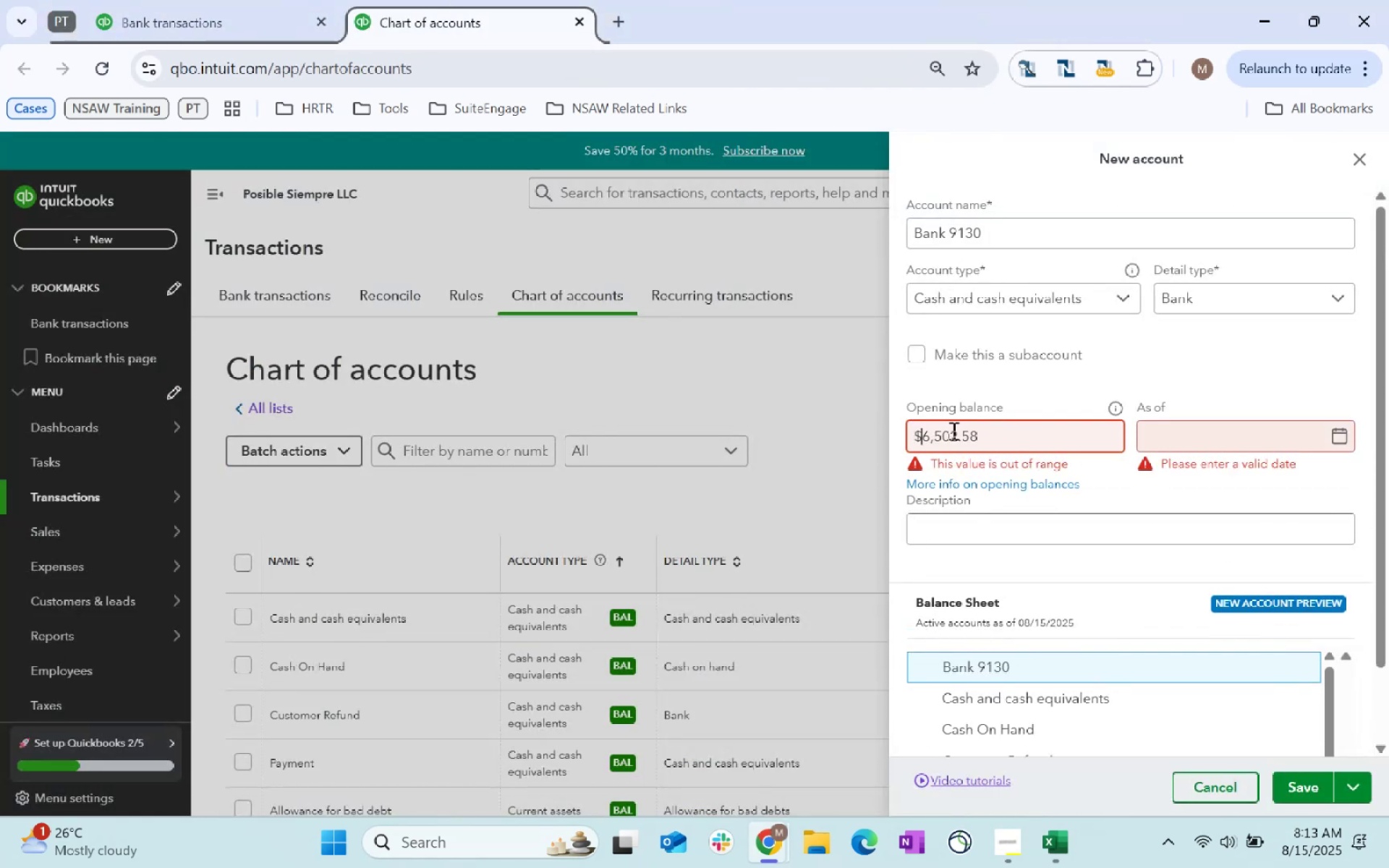 
key(Control+Backspace)
 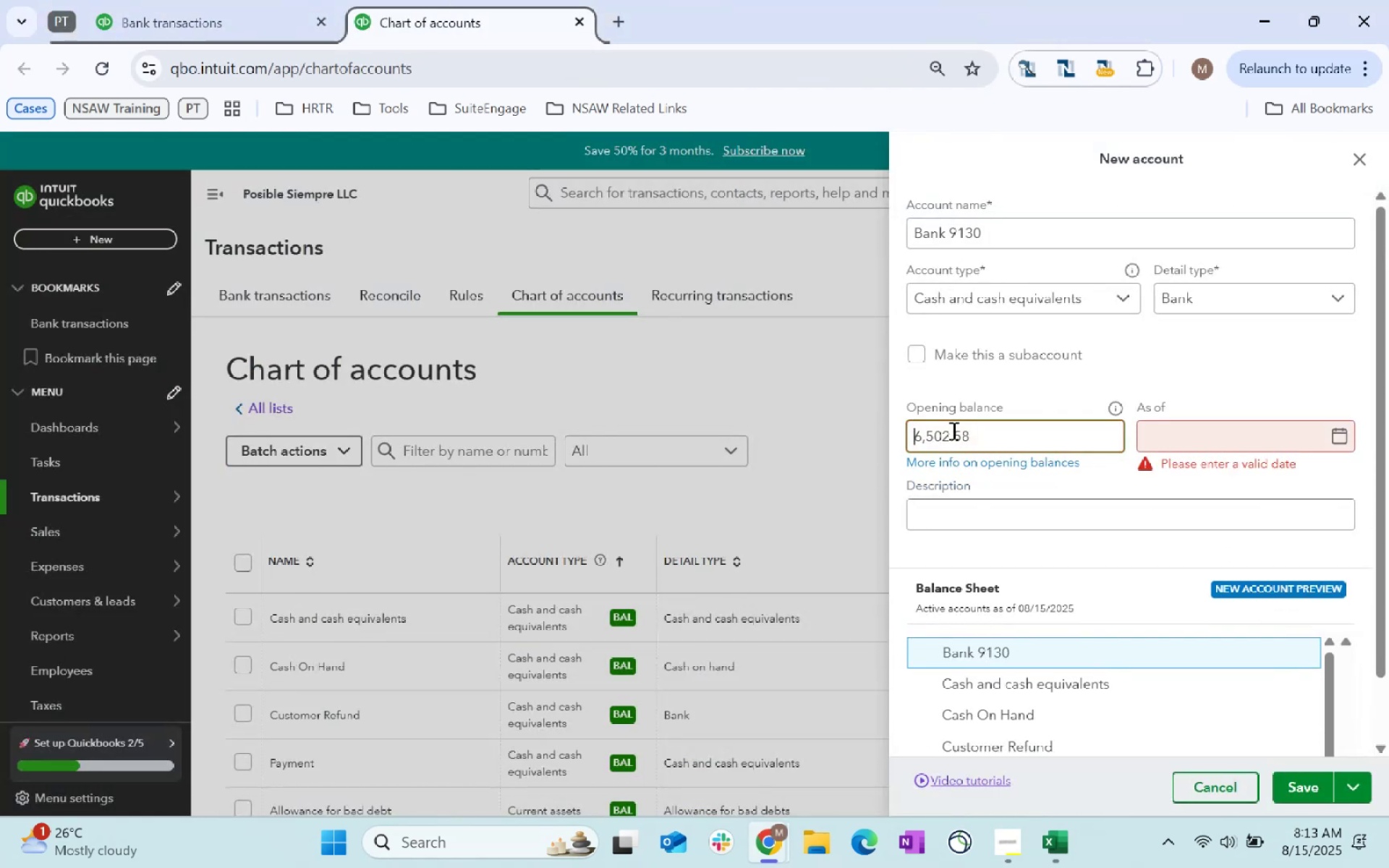 
key(Control+Tab)
 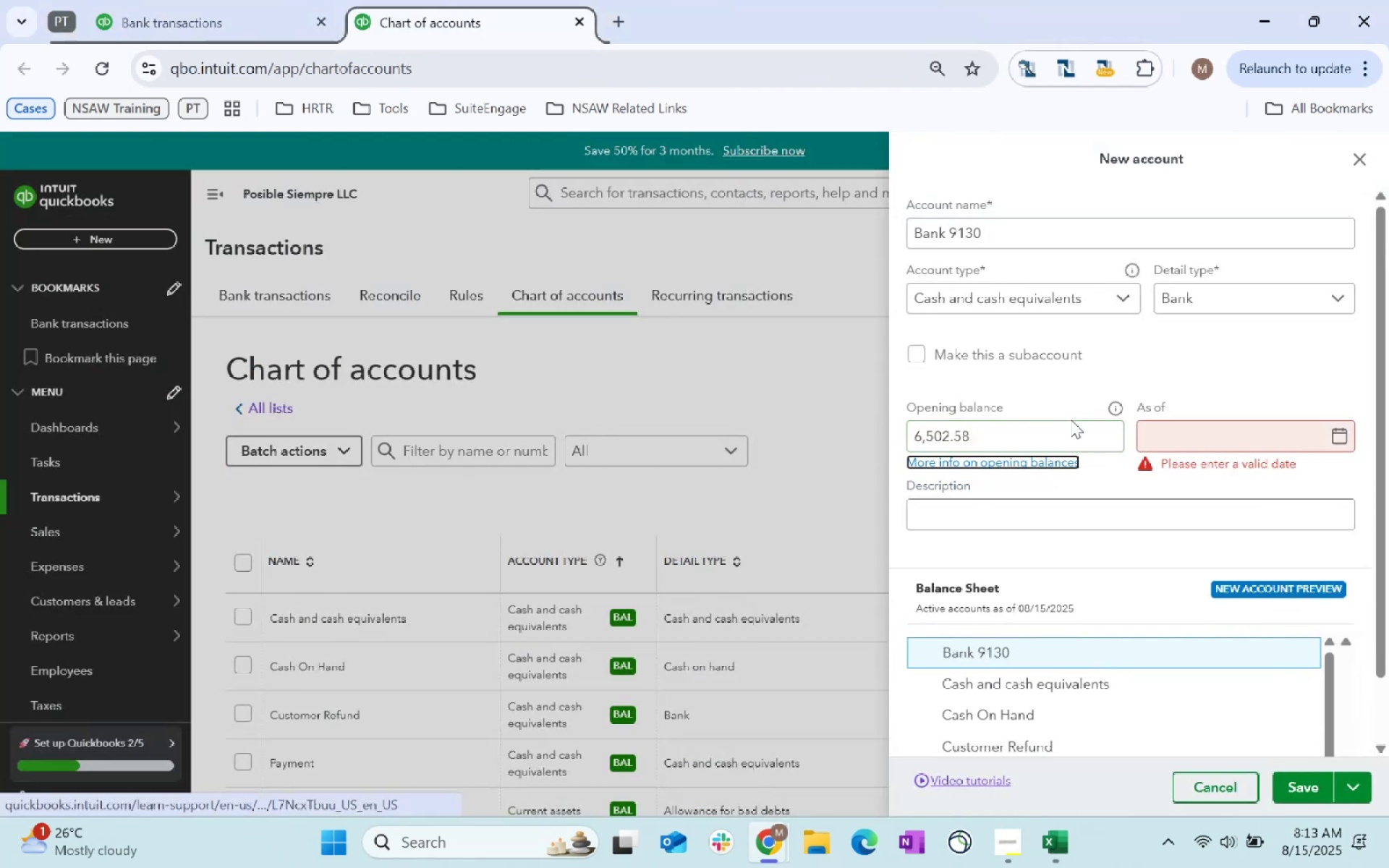 
key(Alt+AltLeft)
 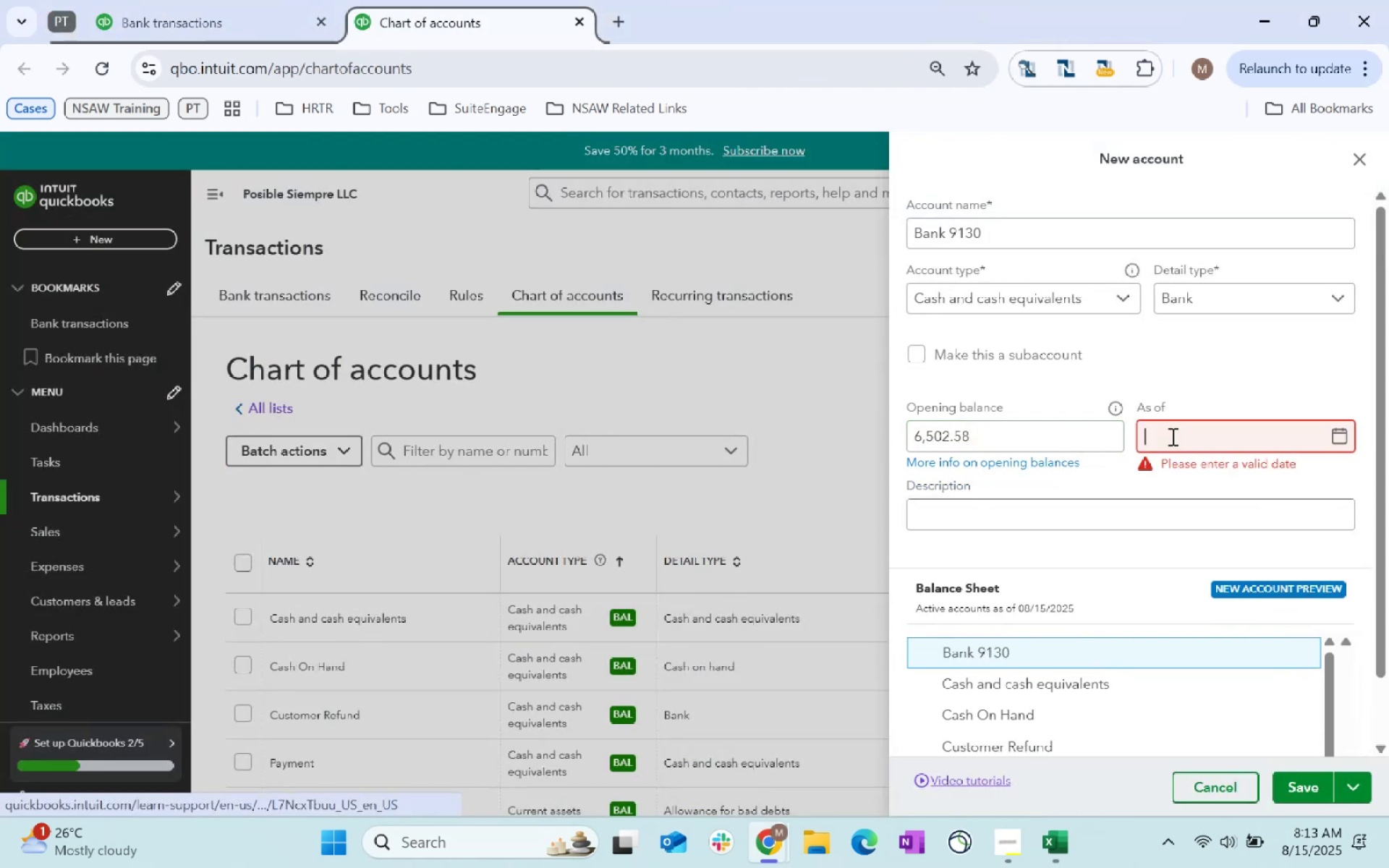 
key(Alt+Tab)
 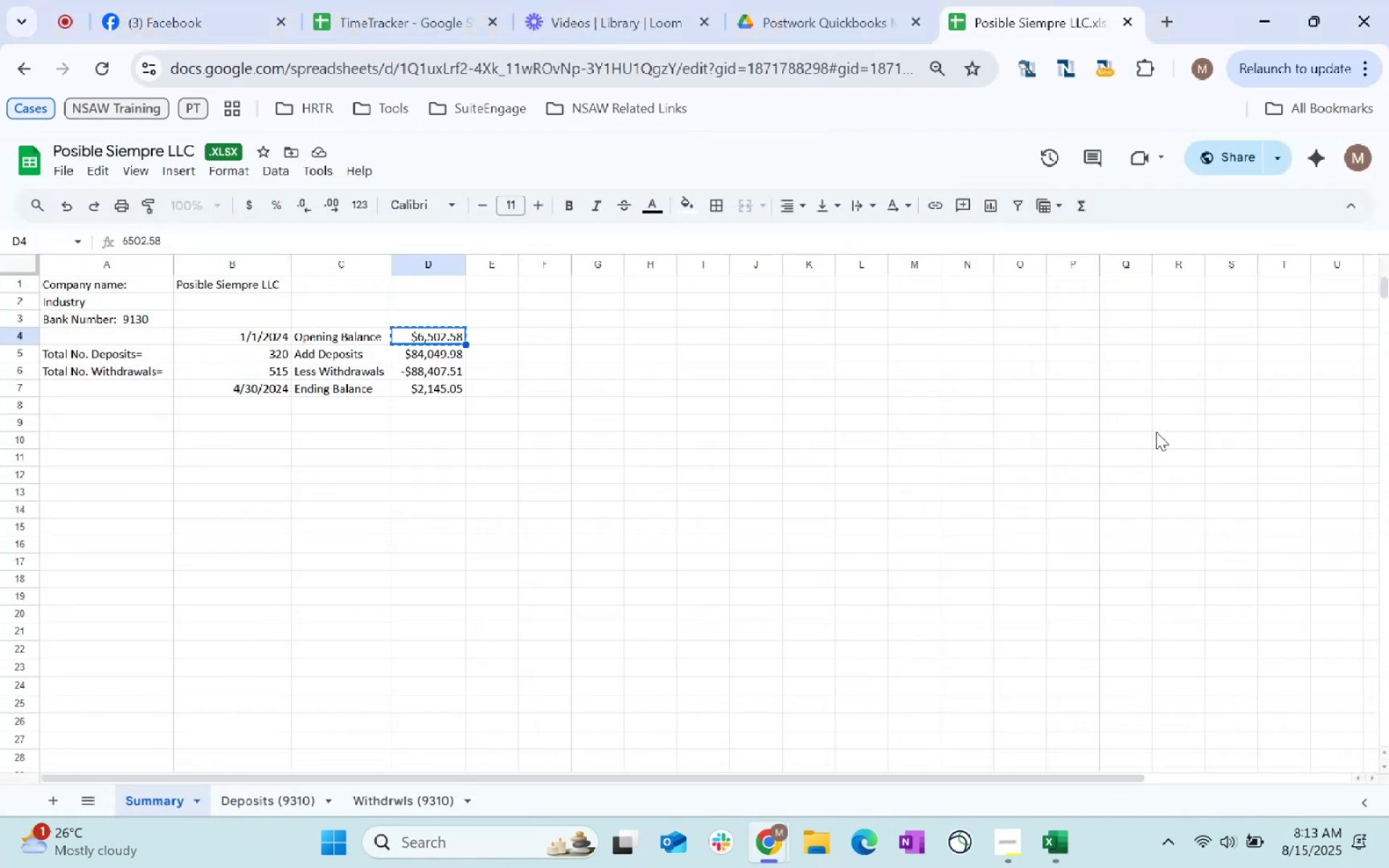 
key(Alt+AltLeft)
 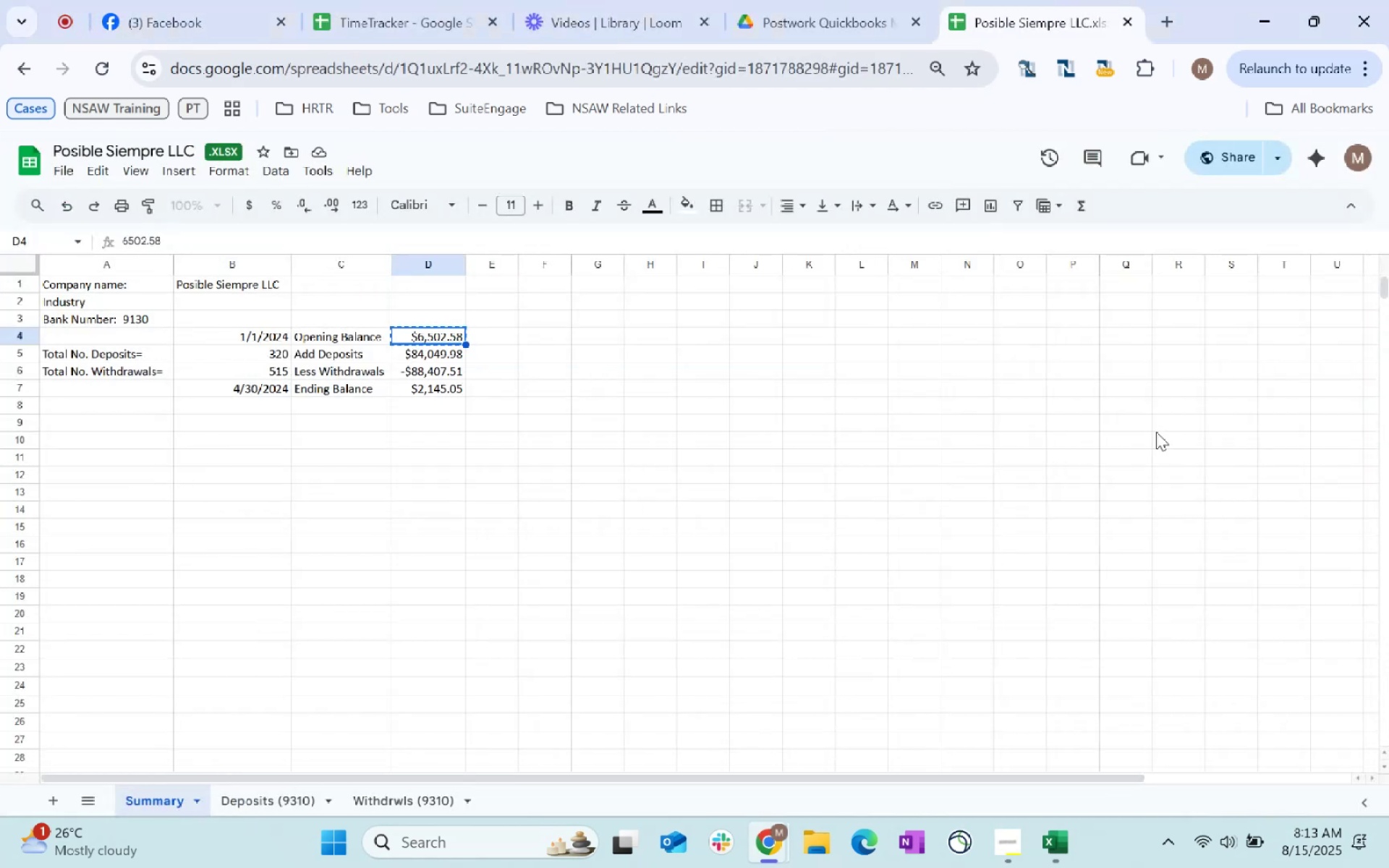 
key(Tab)
type(1/1/2025)
key(Backspace)
type(4)
 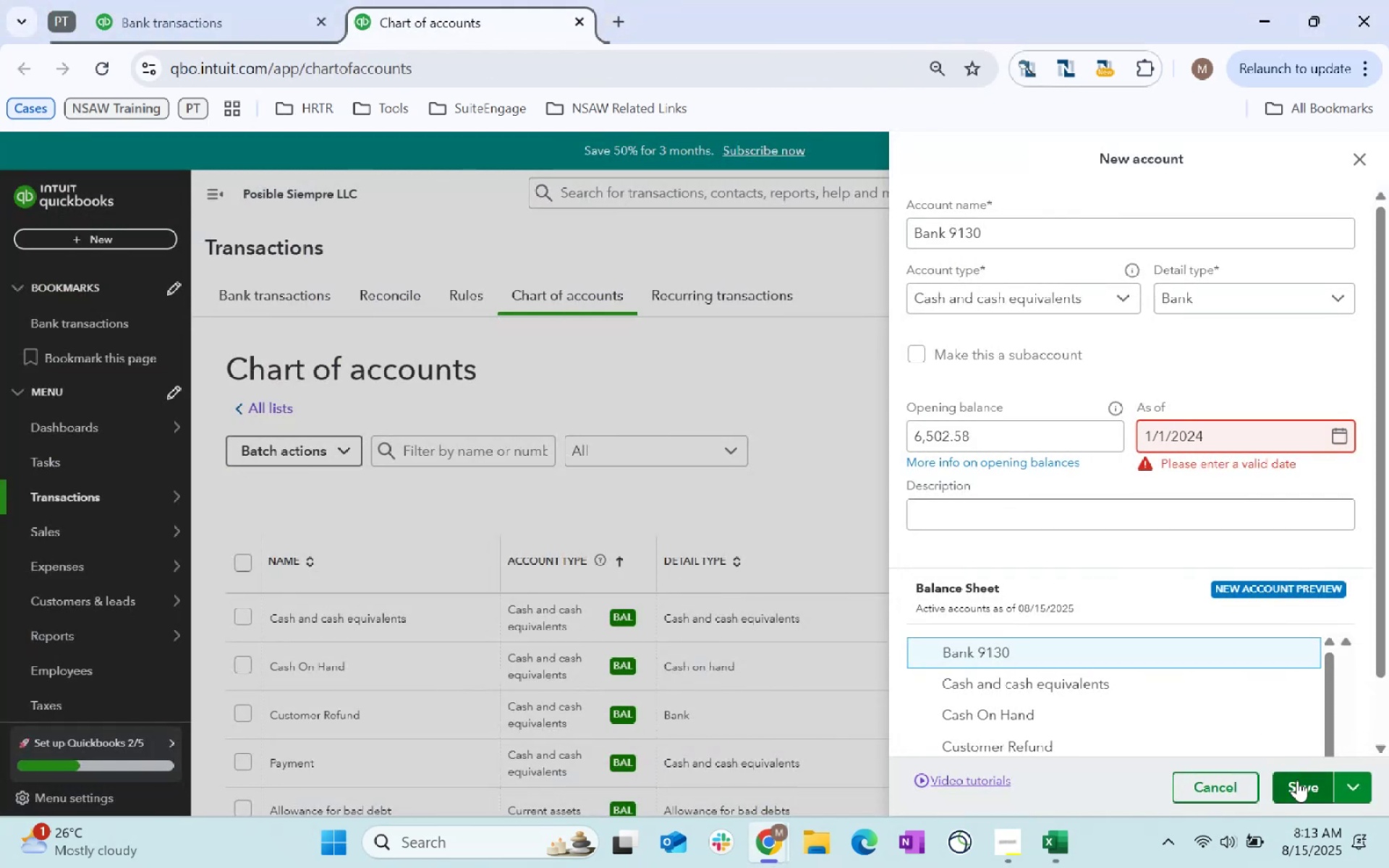 
left_click([1168, 349])
 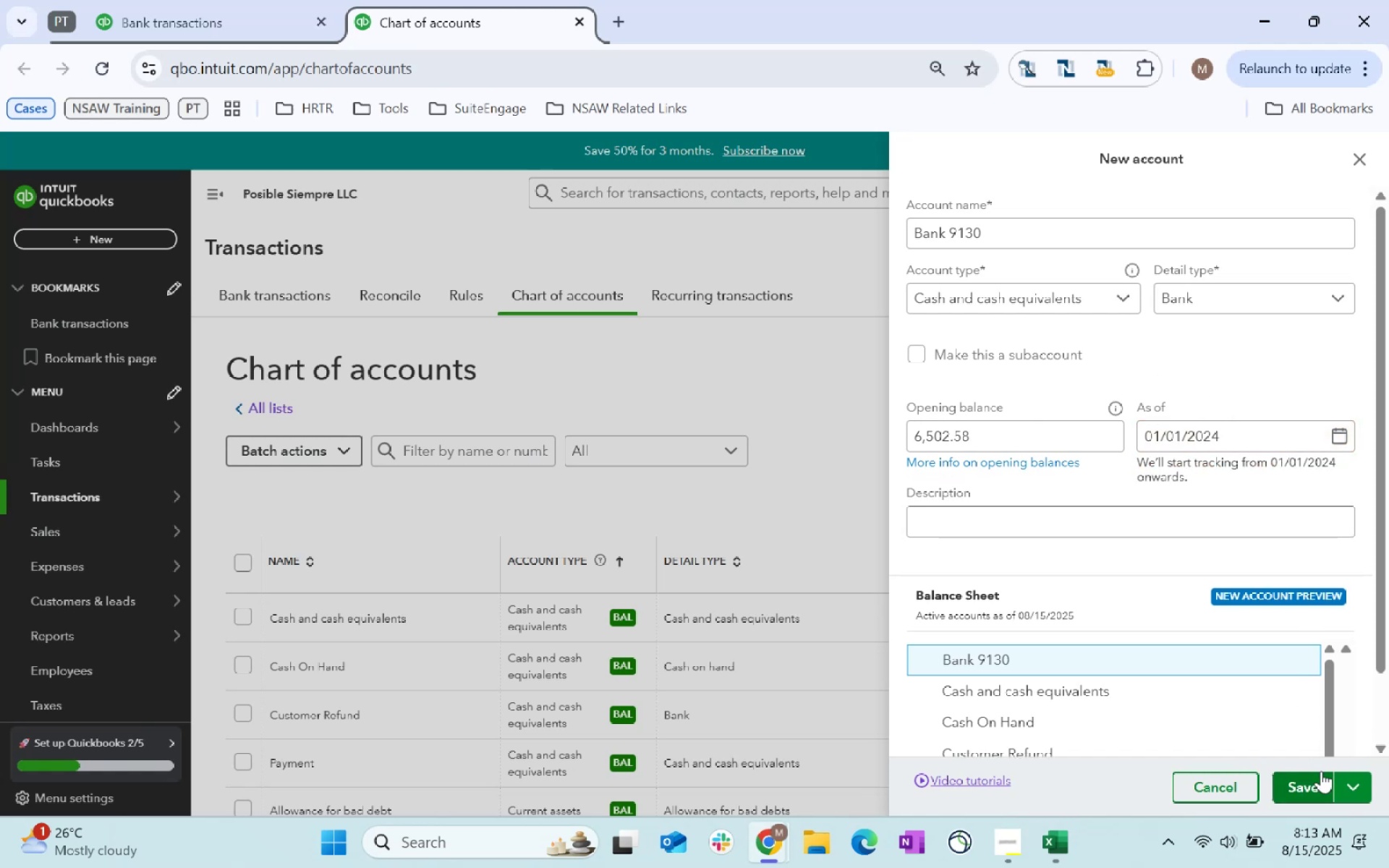 
left_click([1310, 791])
 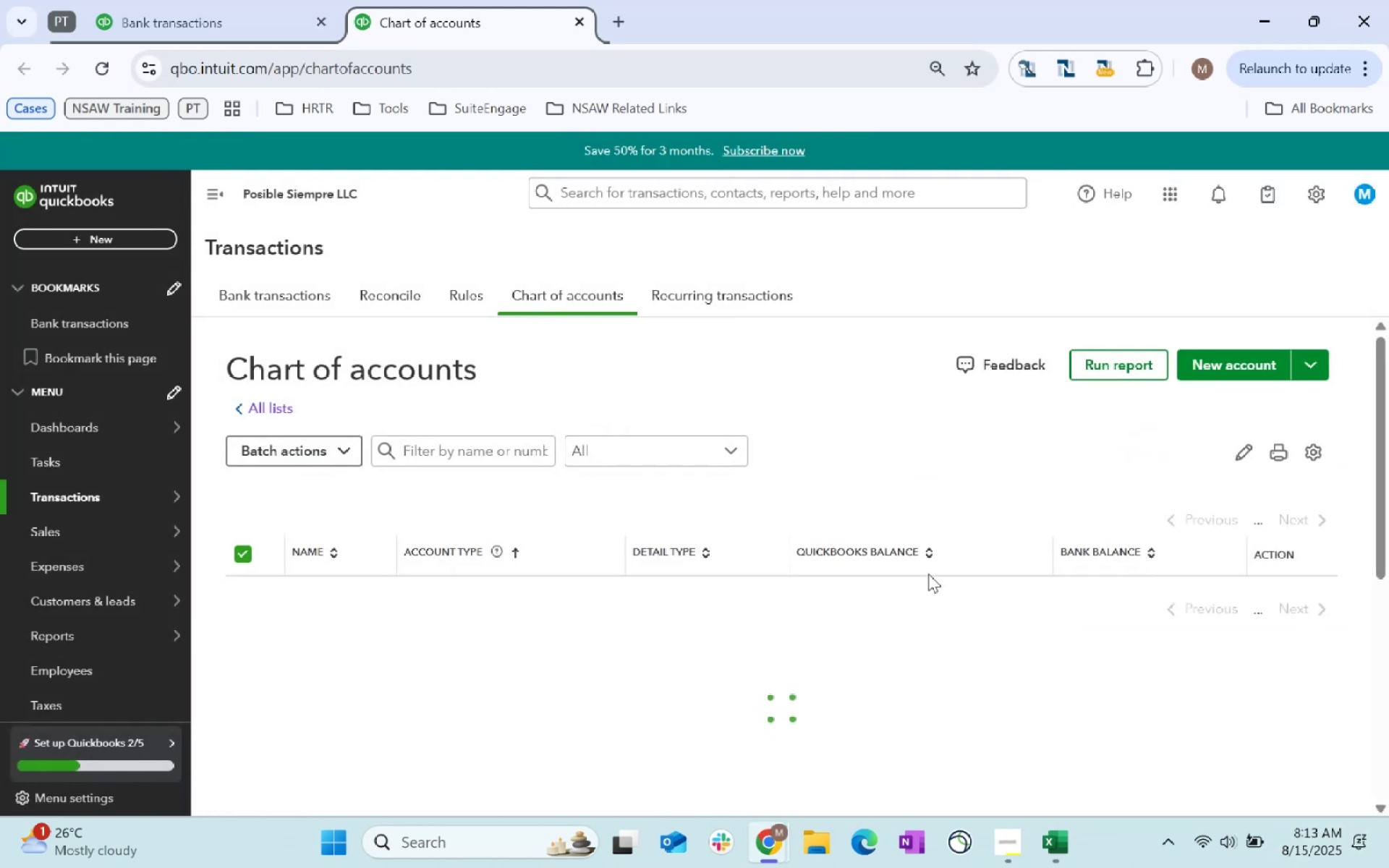 
mouse_move([820, 522])
 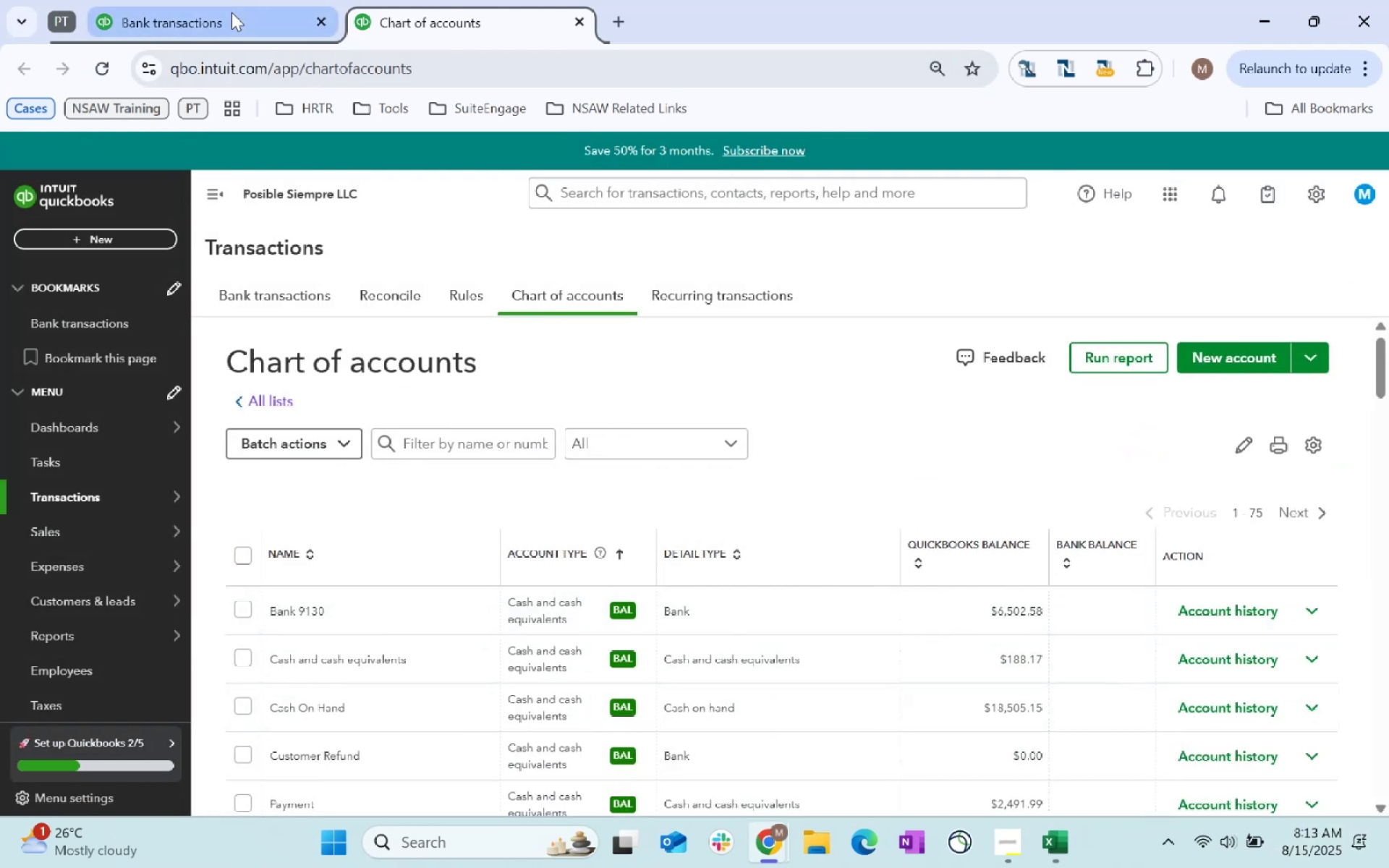 
left_click([230, 12])
 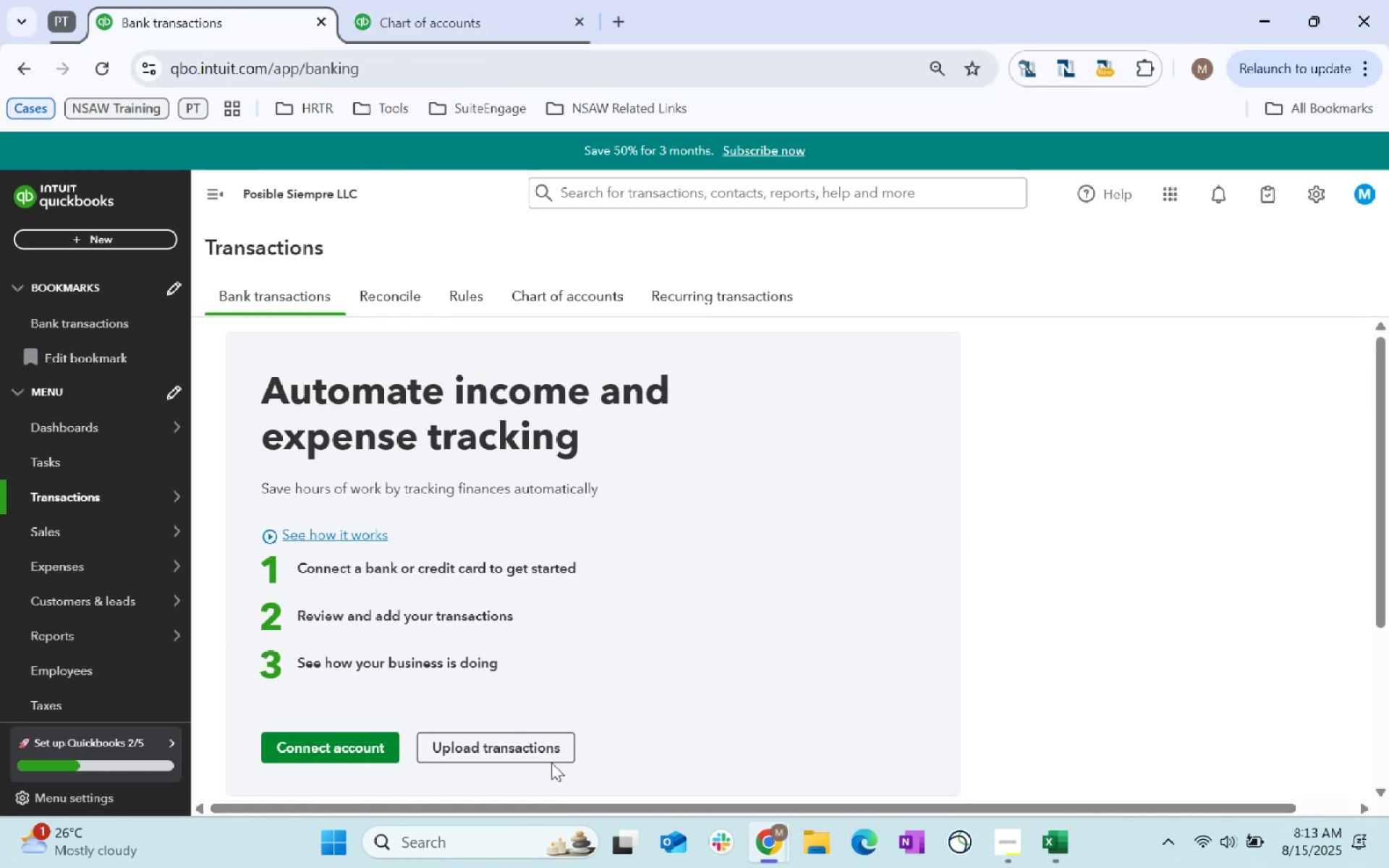 
double_click([539, 755])
 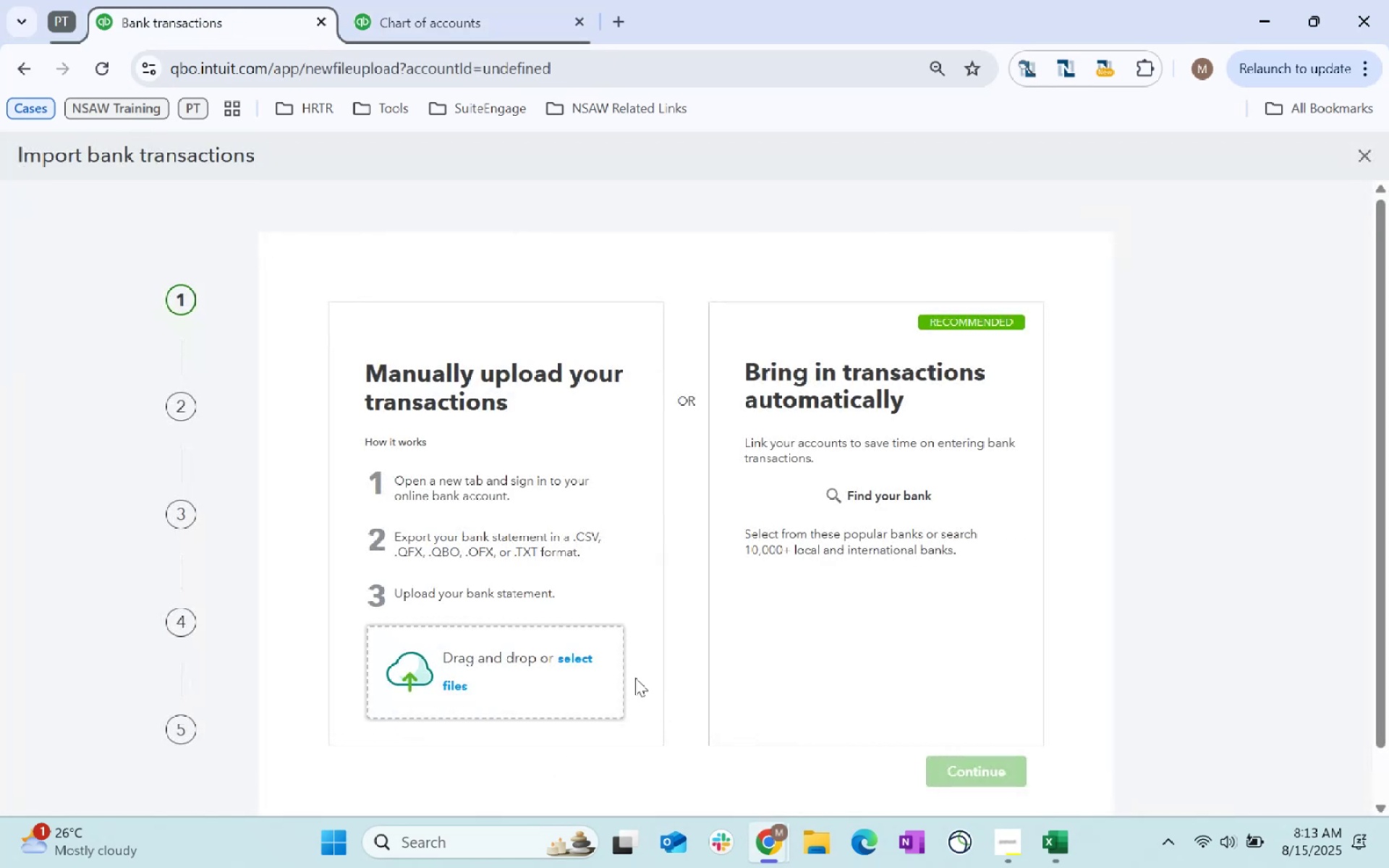 
left_click([582, 655])
 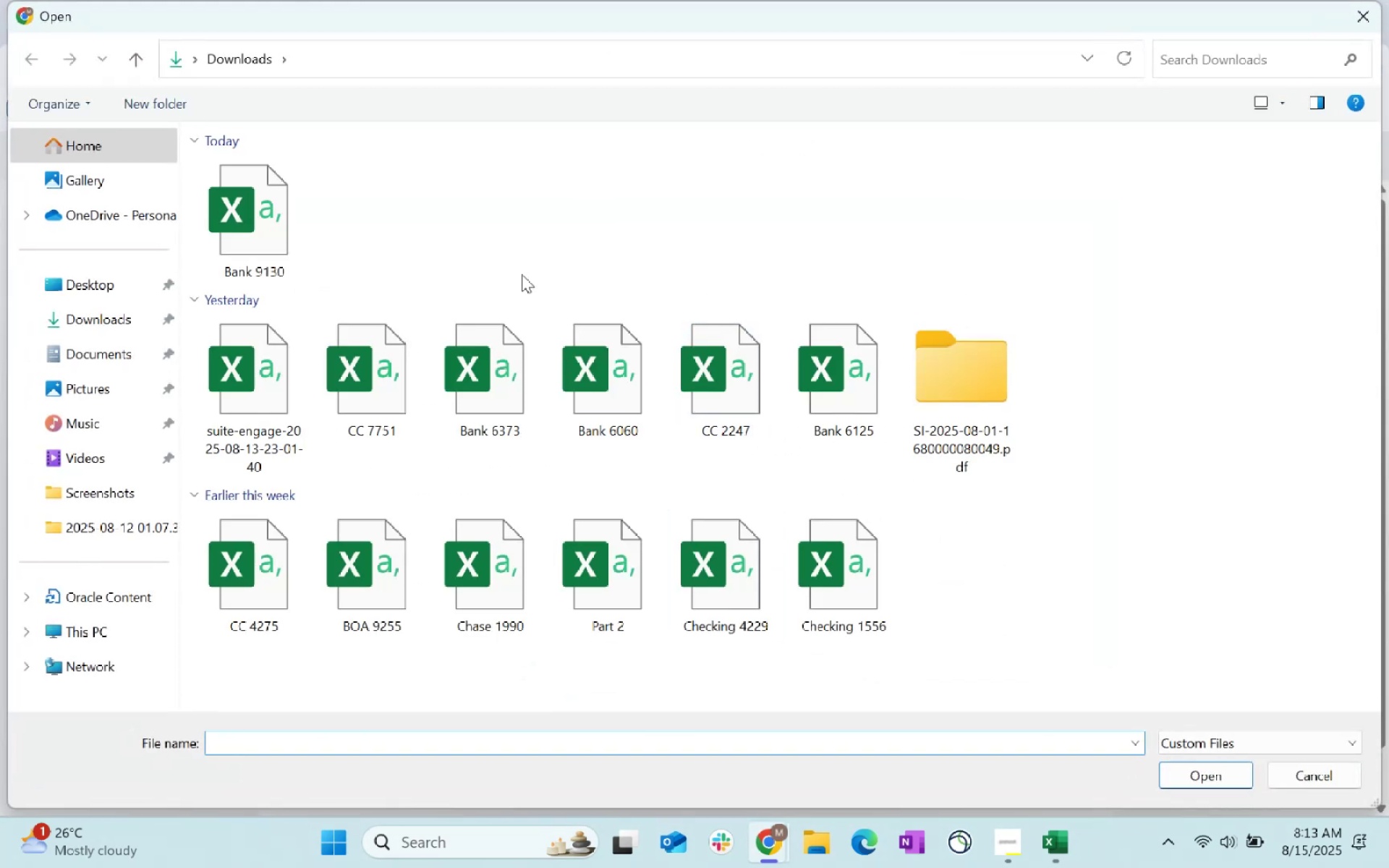 
left_click([211, 200])
 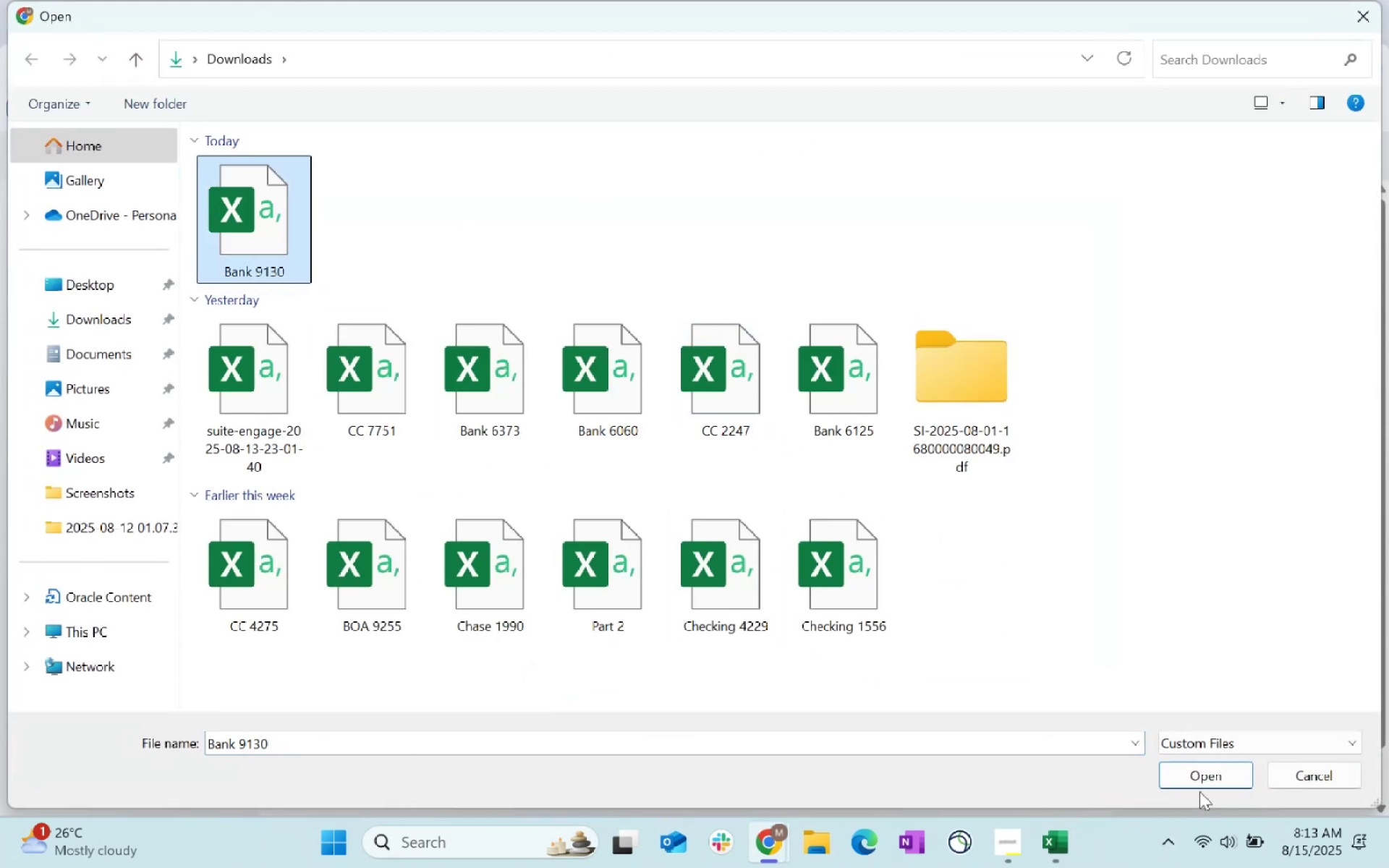 
left_click([1218, 774])
 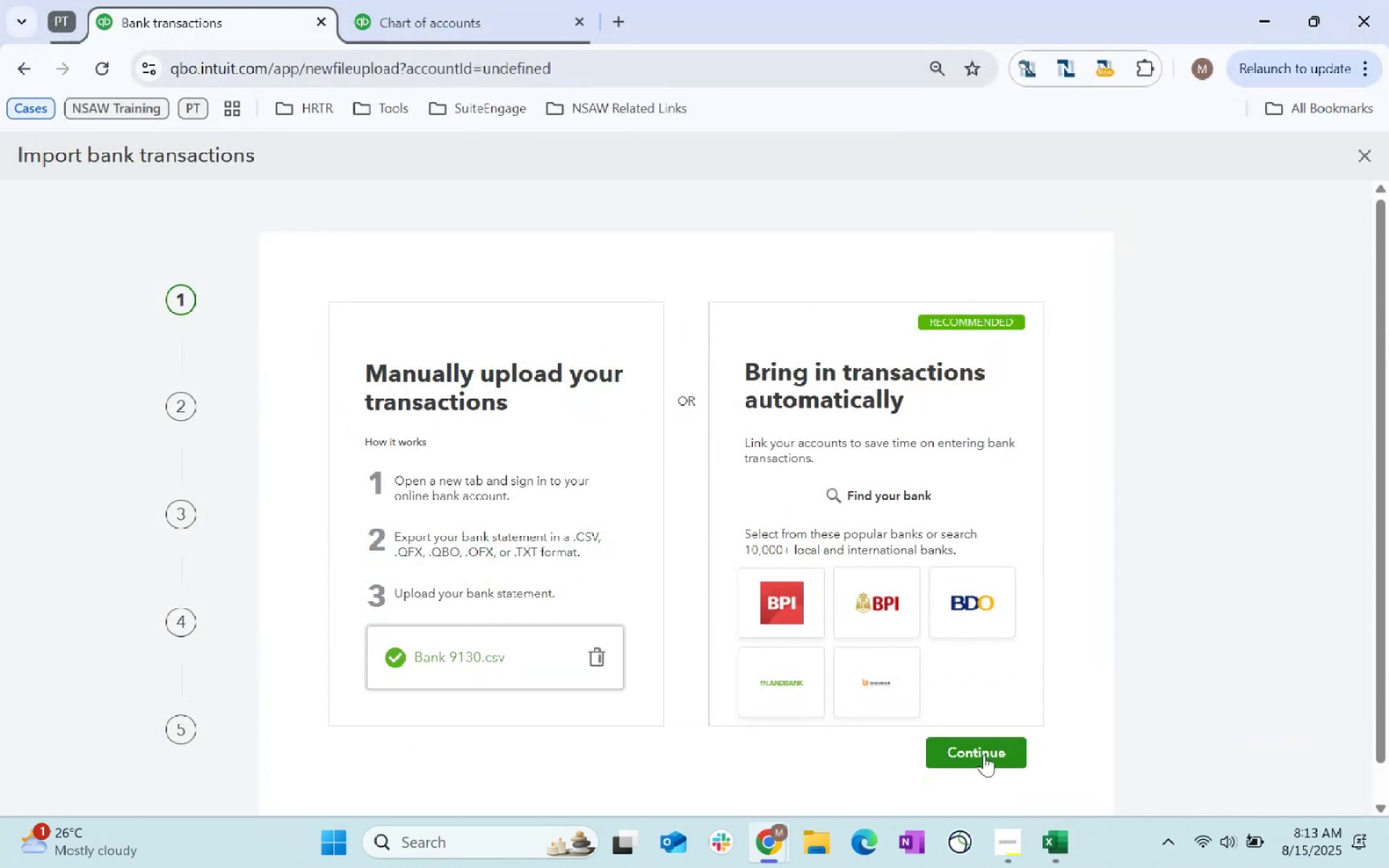 
left_click([1006, 754])
 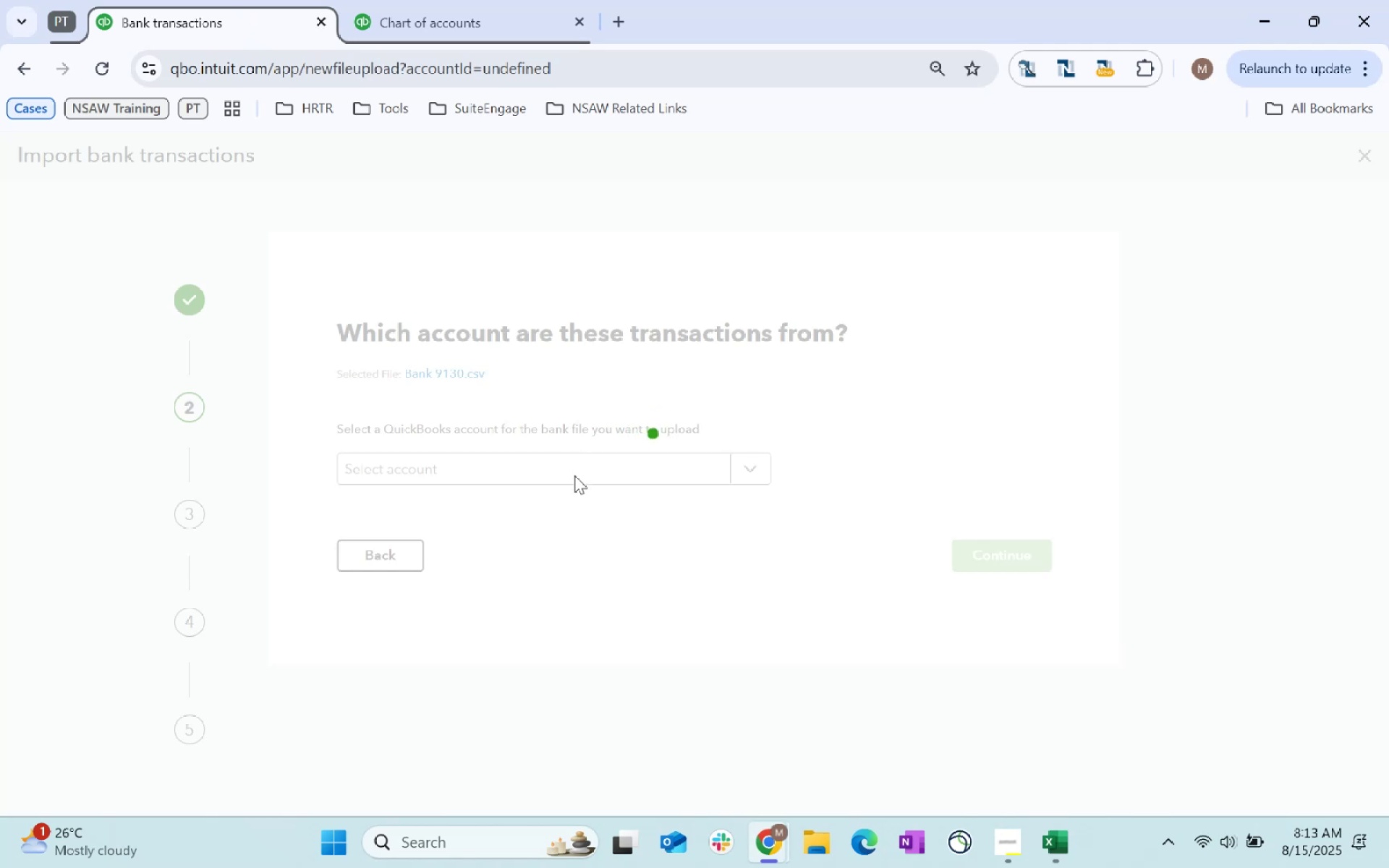 
left_click([574, 475])
 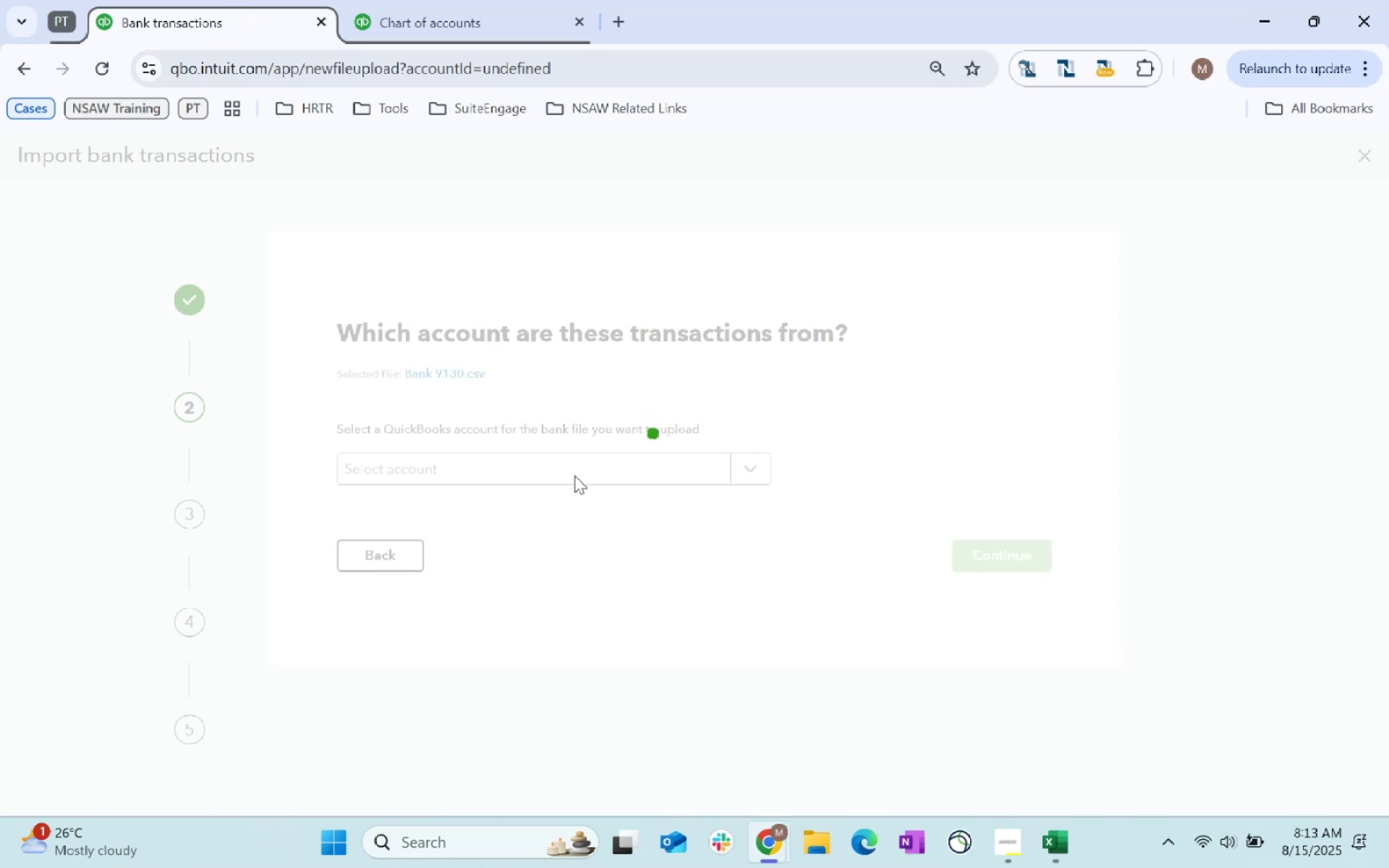 
double_click([574, 475])
 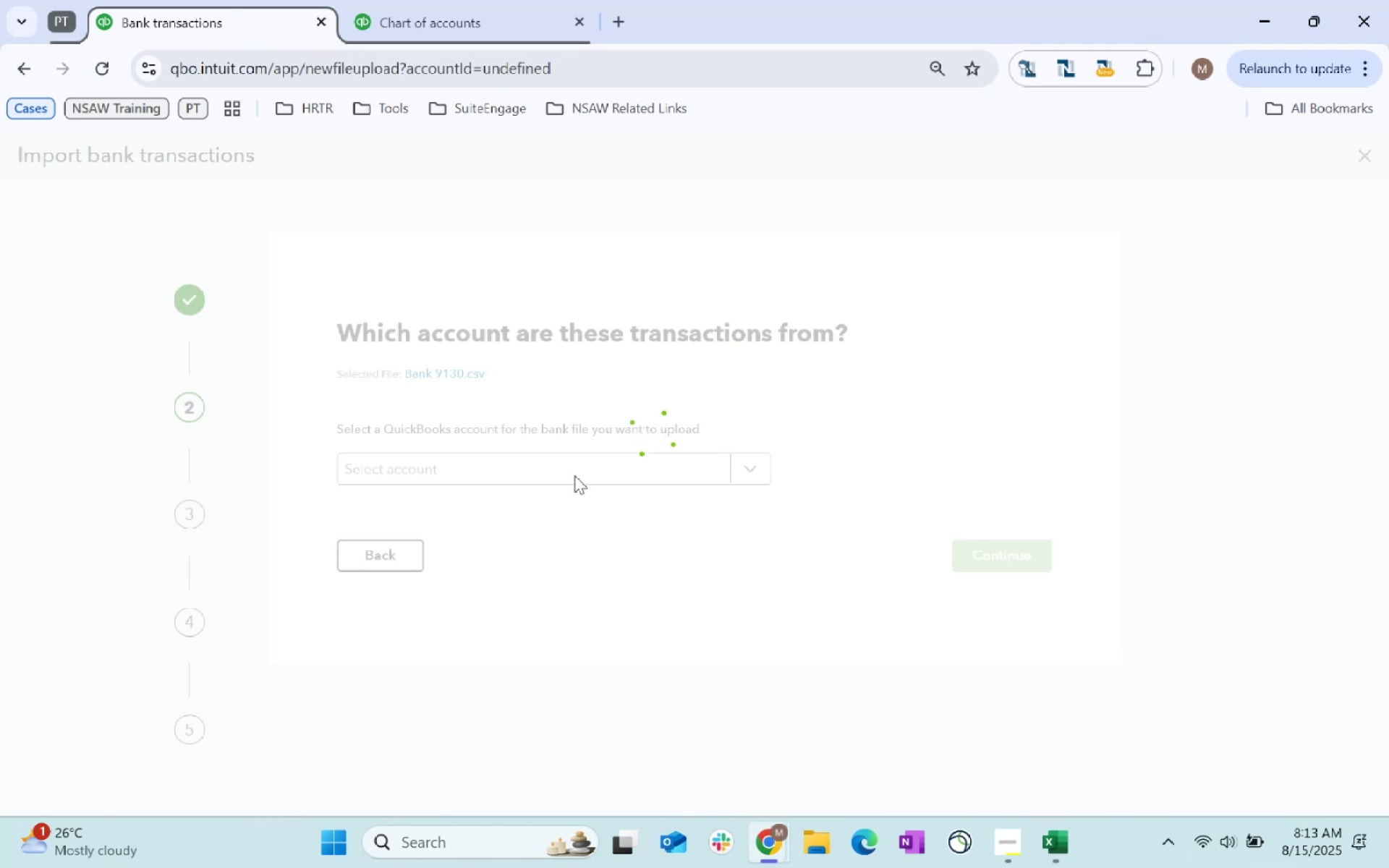 
triple_click([574, 475])
 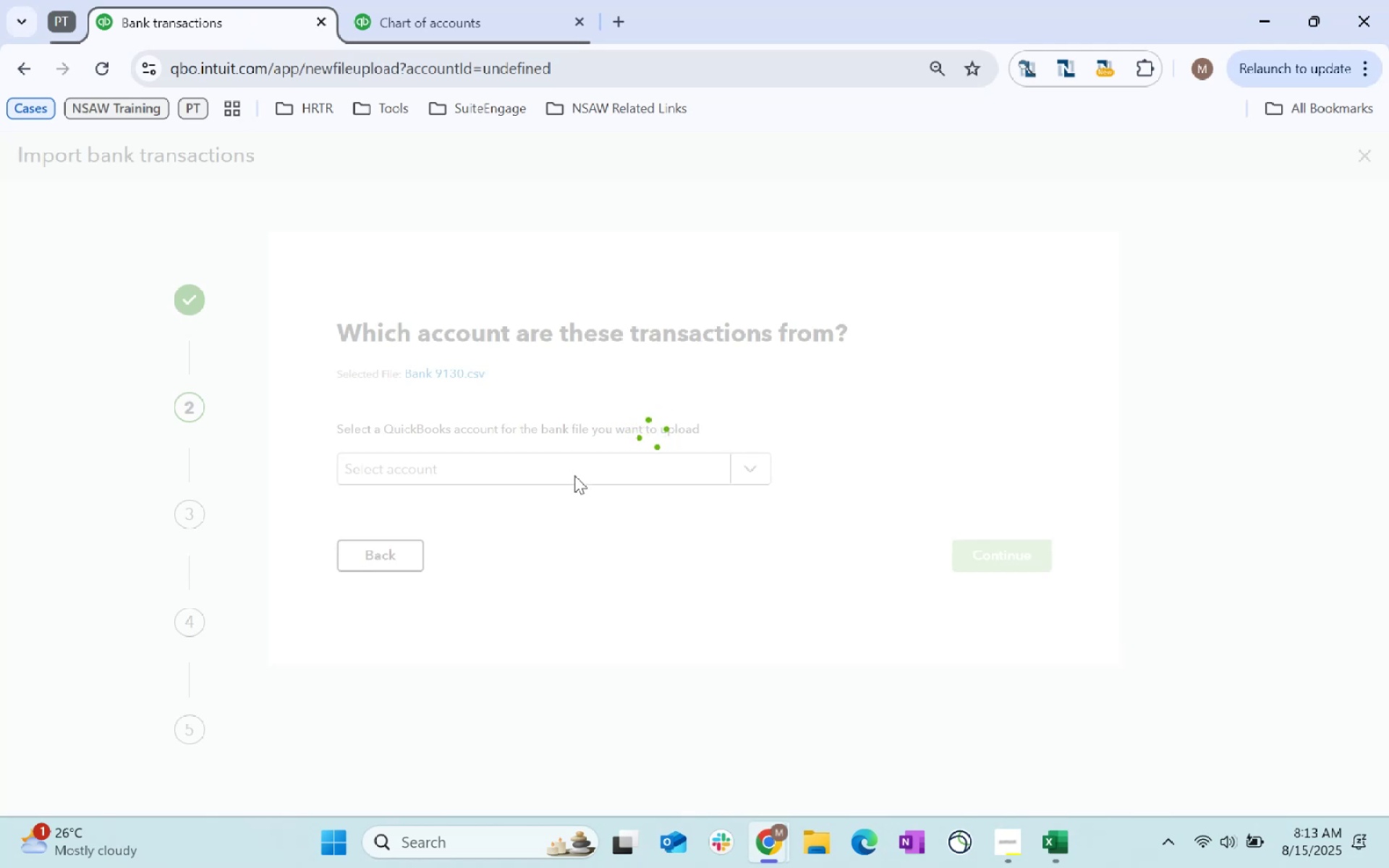 
triple_click([574, 475])
 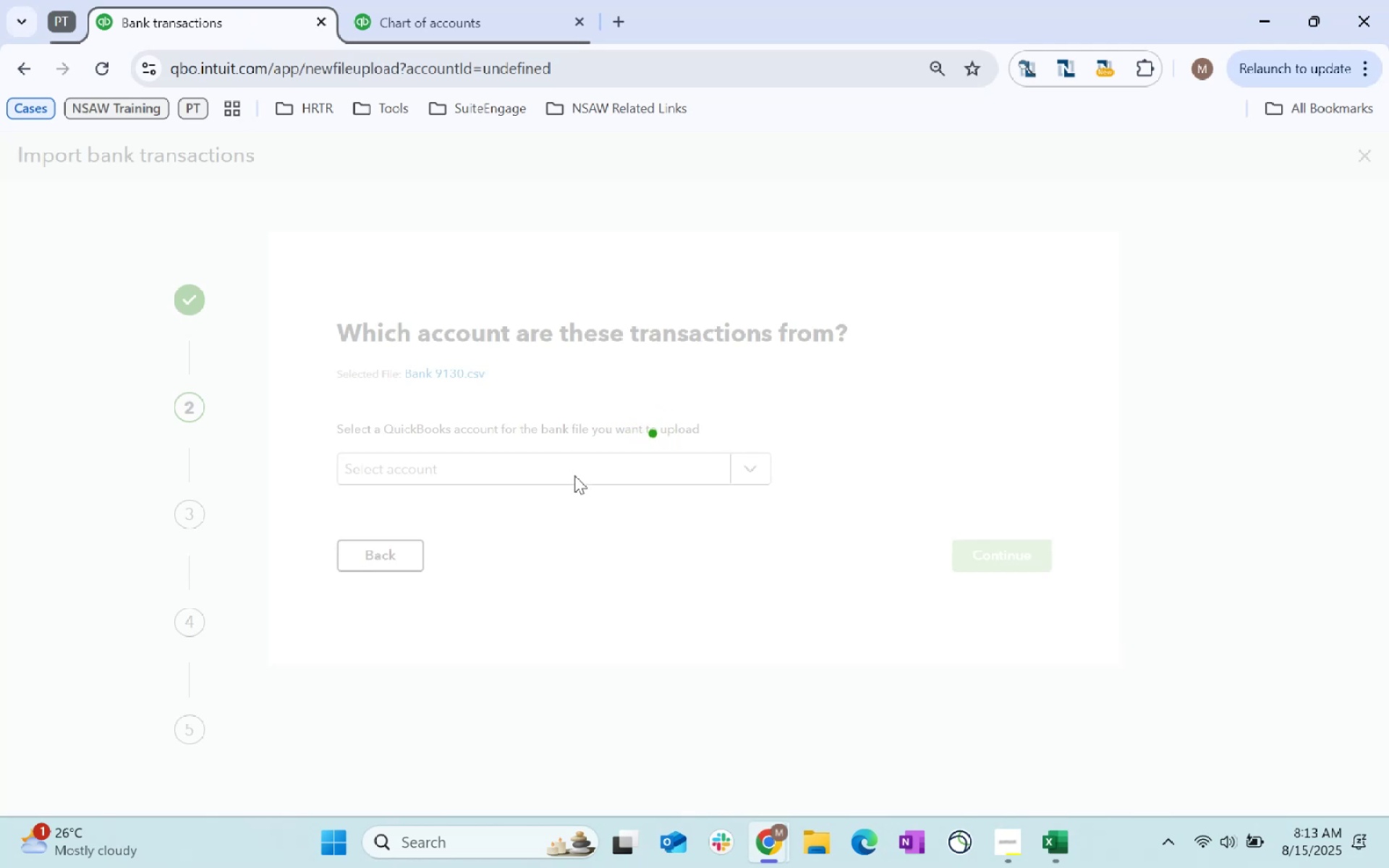 
triple_click([574, 475])
 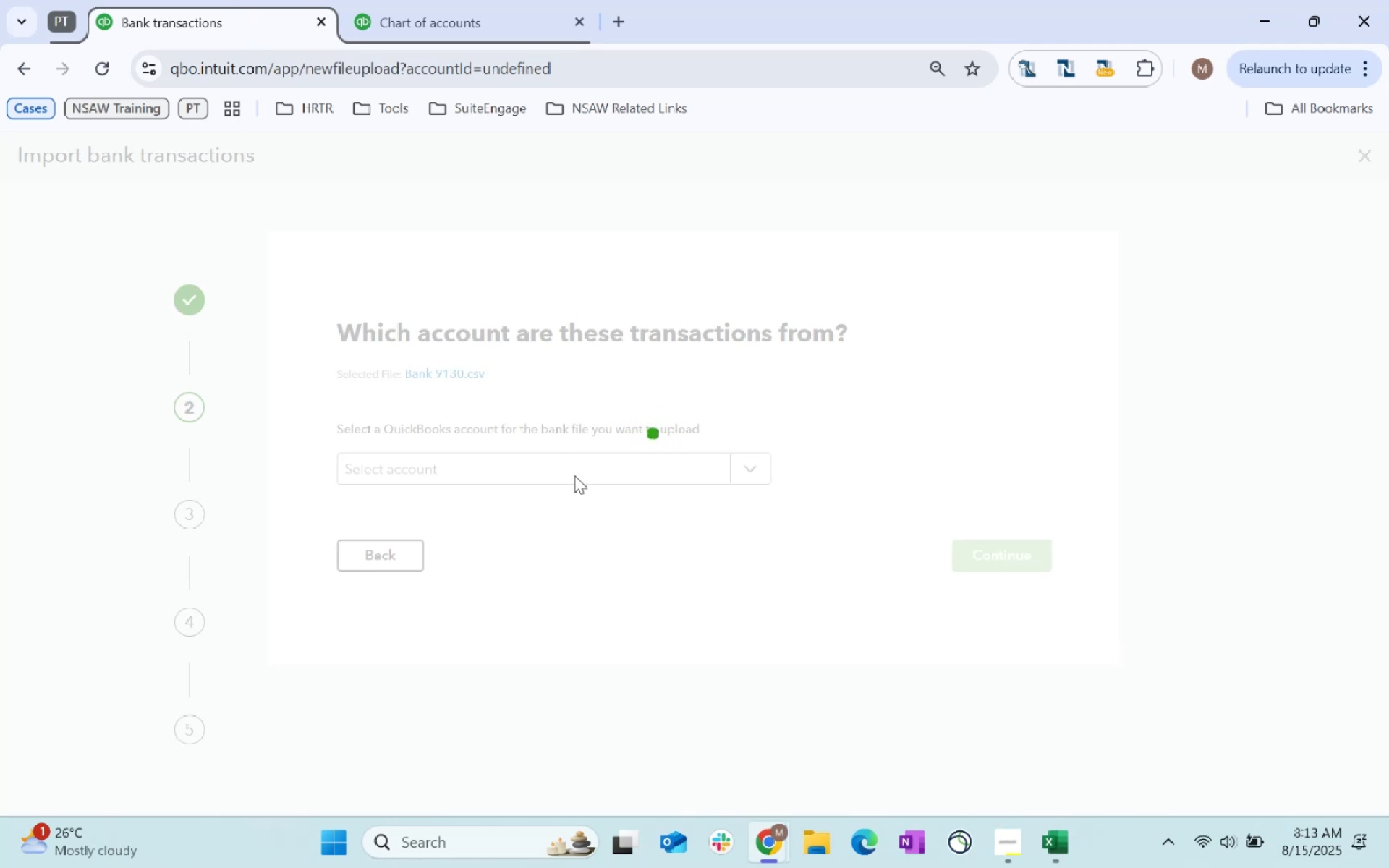 
triple_click([574, 475])
 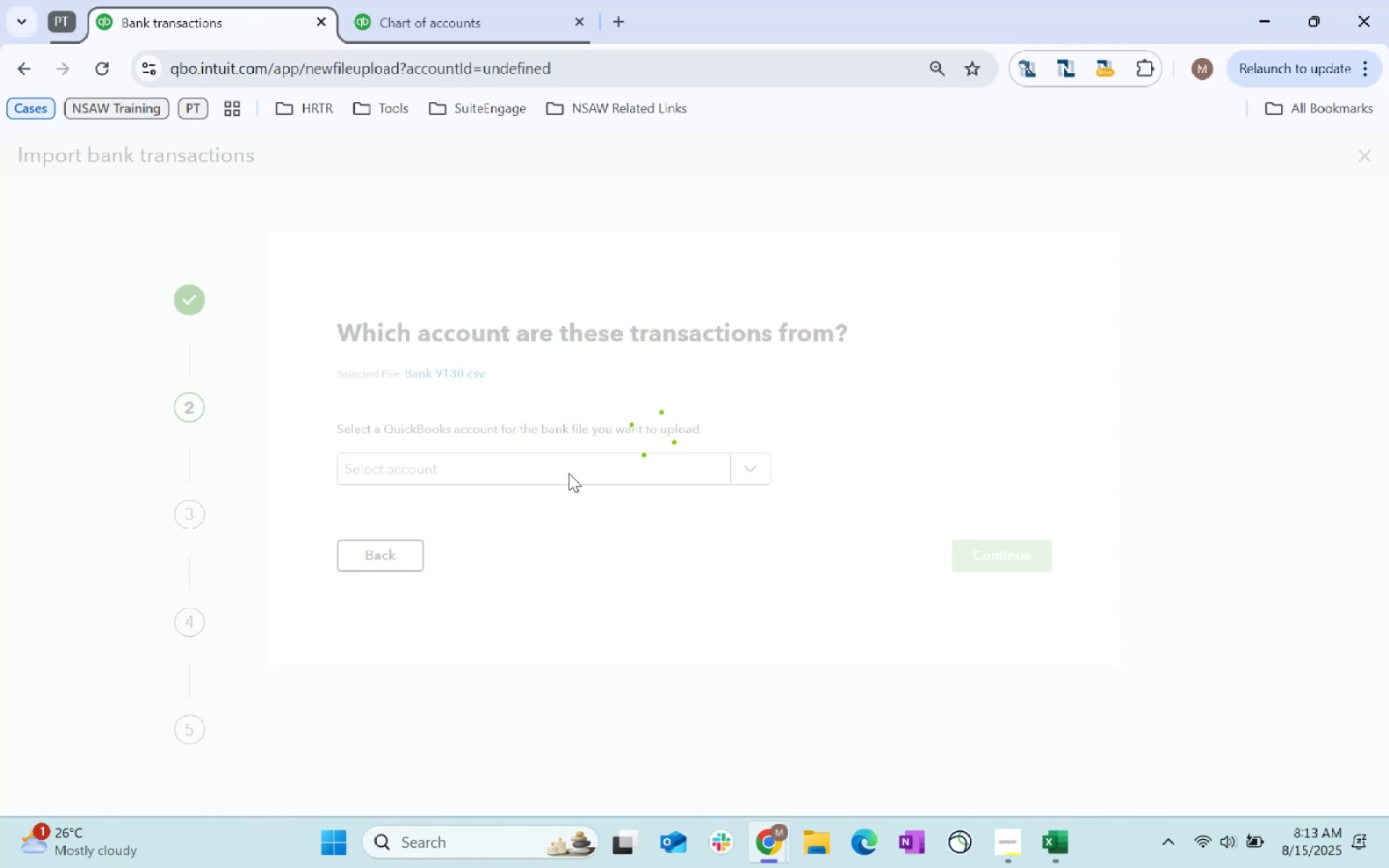 
triple_click([569, 473])
 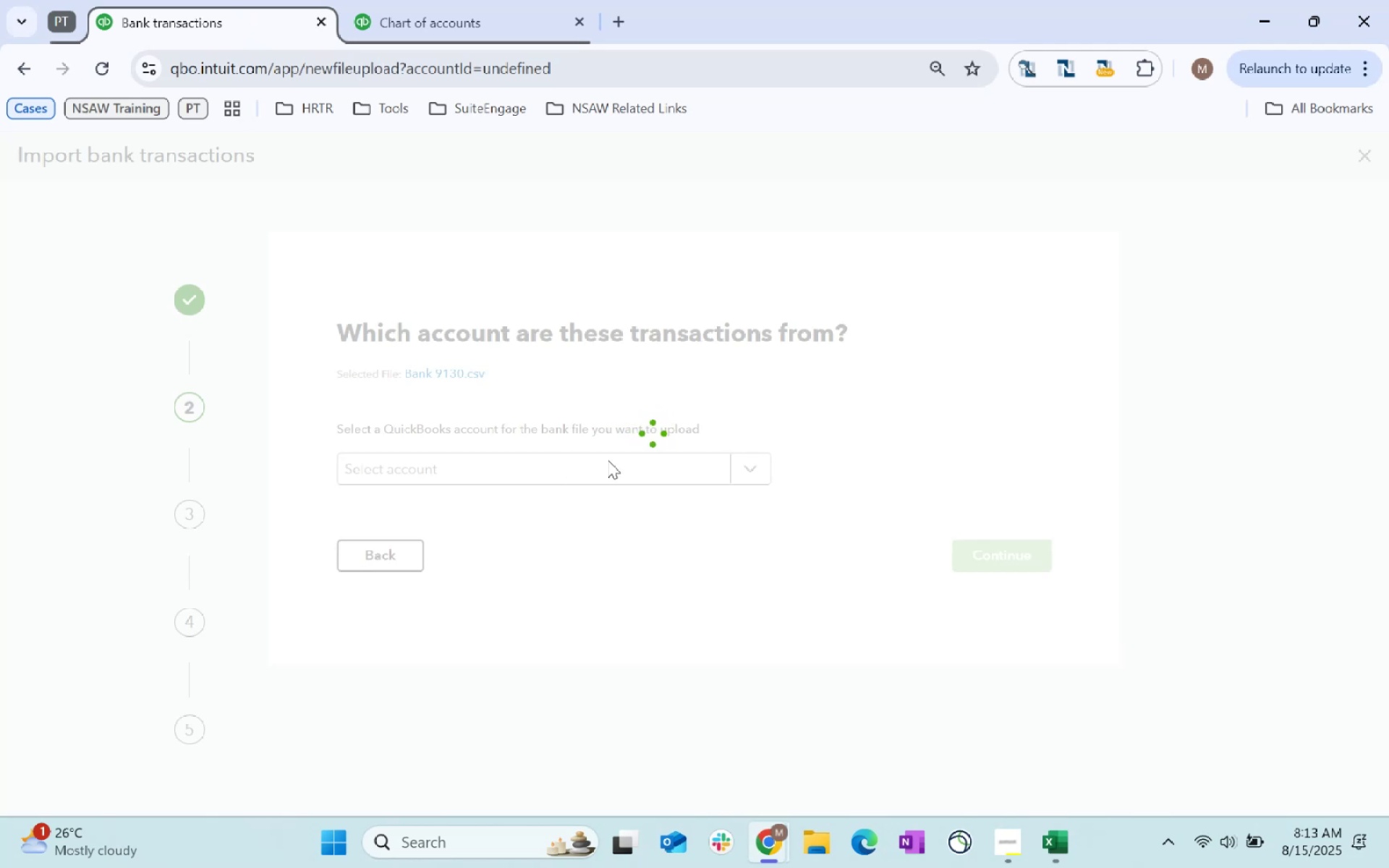 
triple_click([663, 443])
 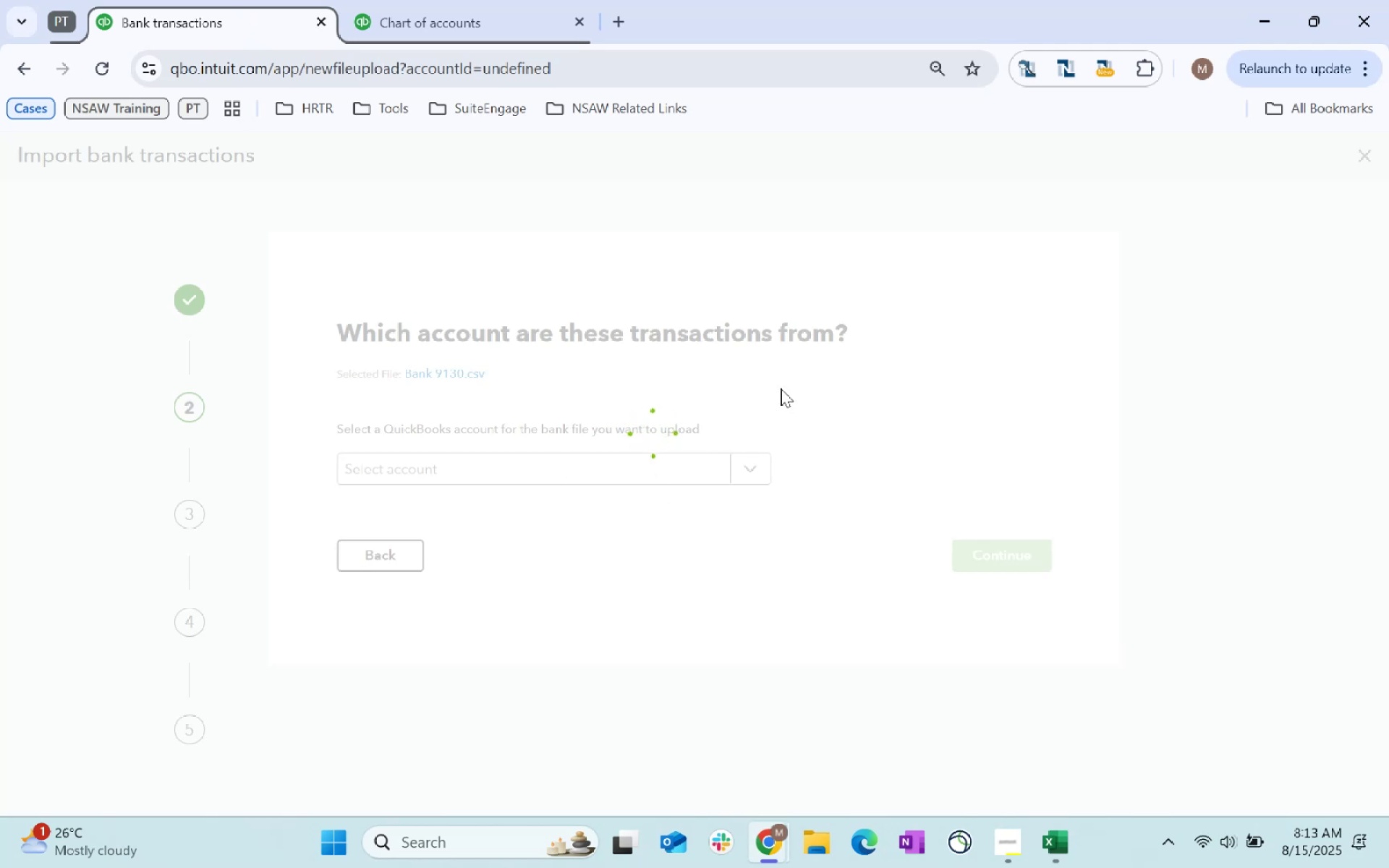 
key(Alt+AltLeft)
 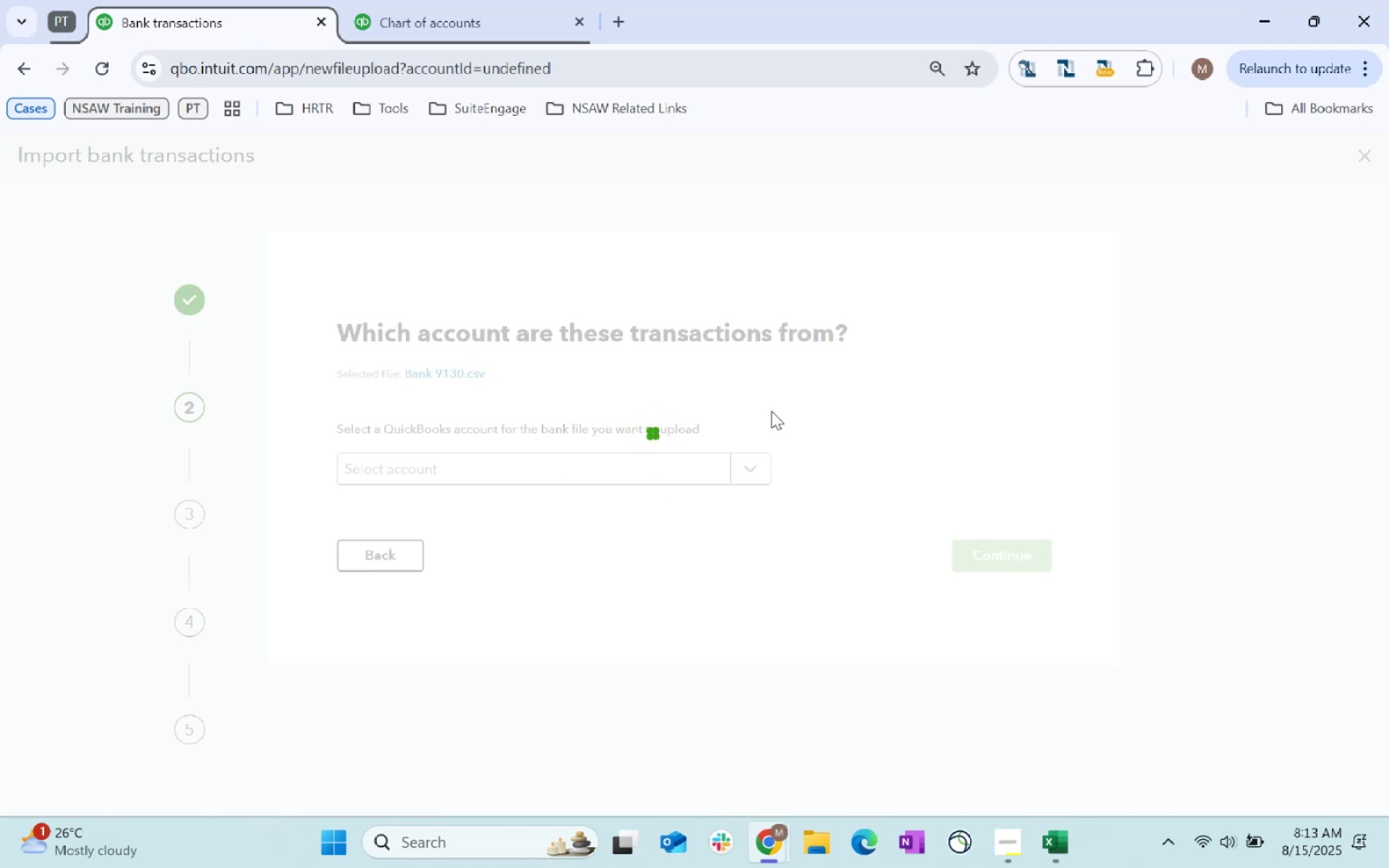 
key(Alt+Tab)
 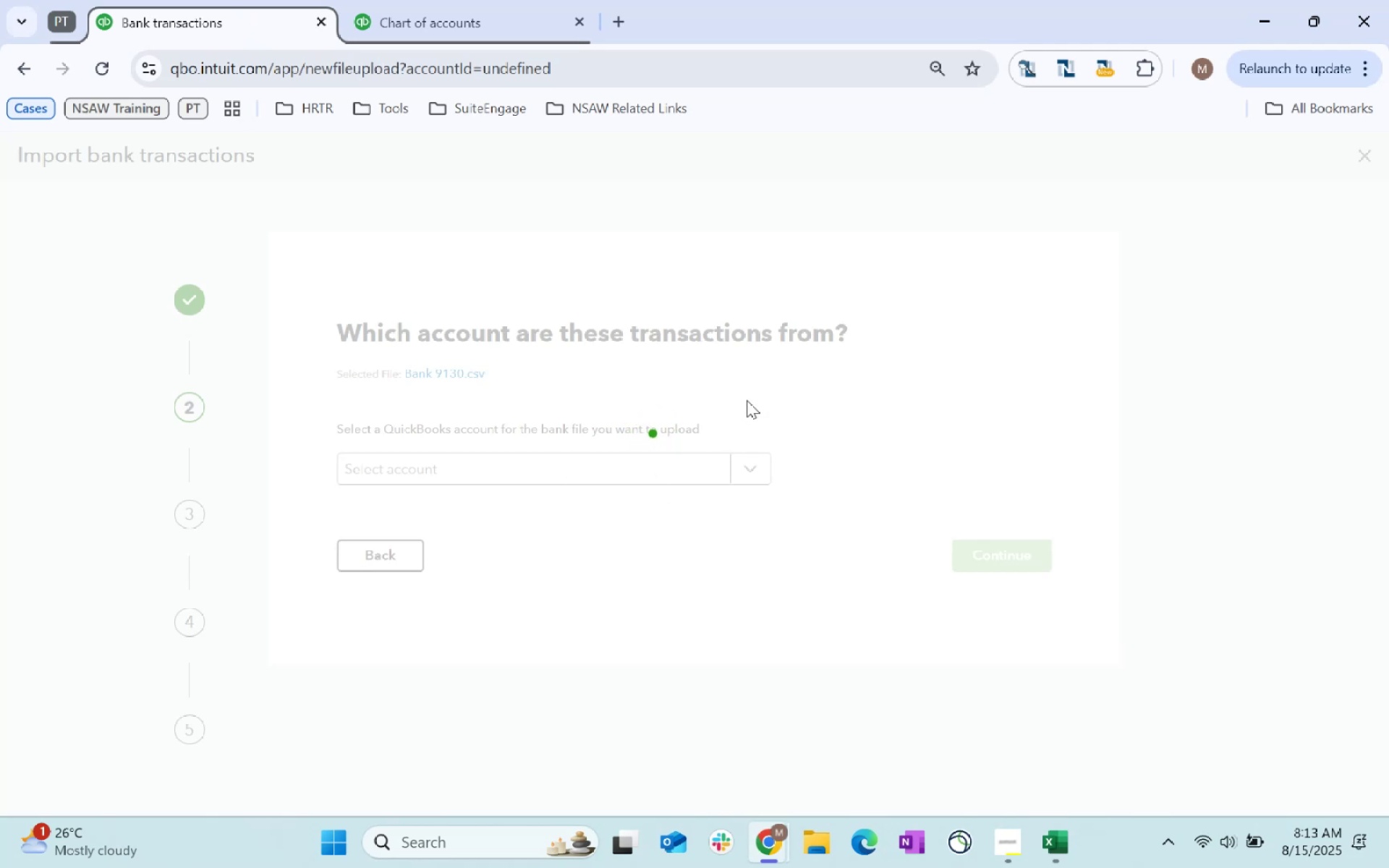 
key(Alt+AltLeft)
 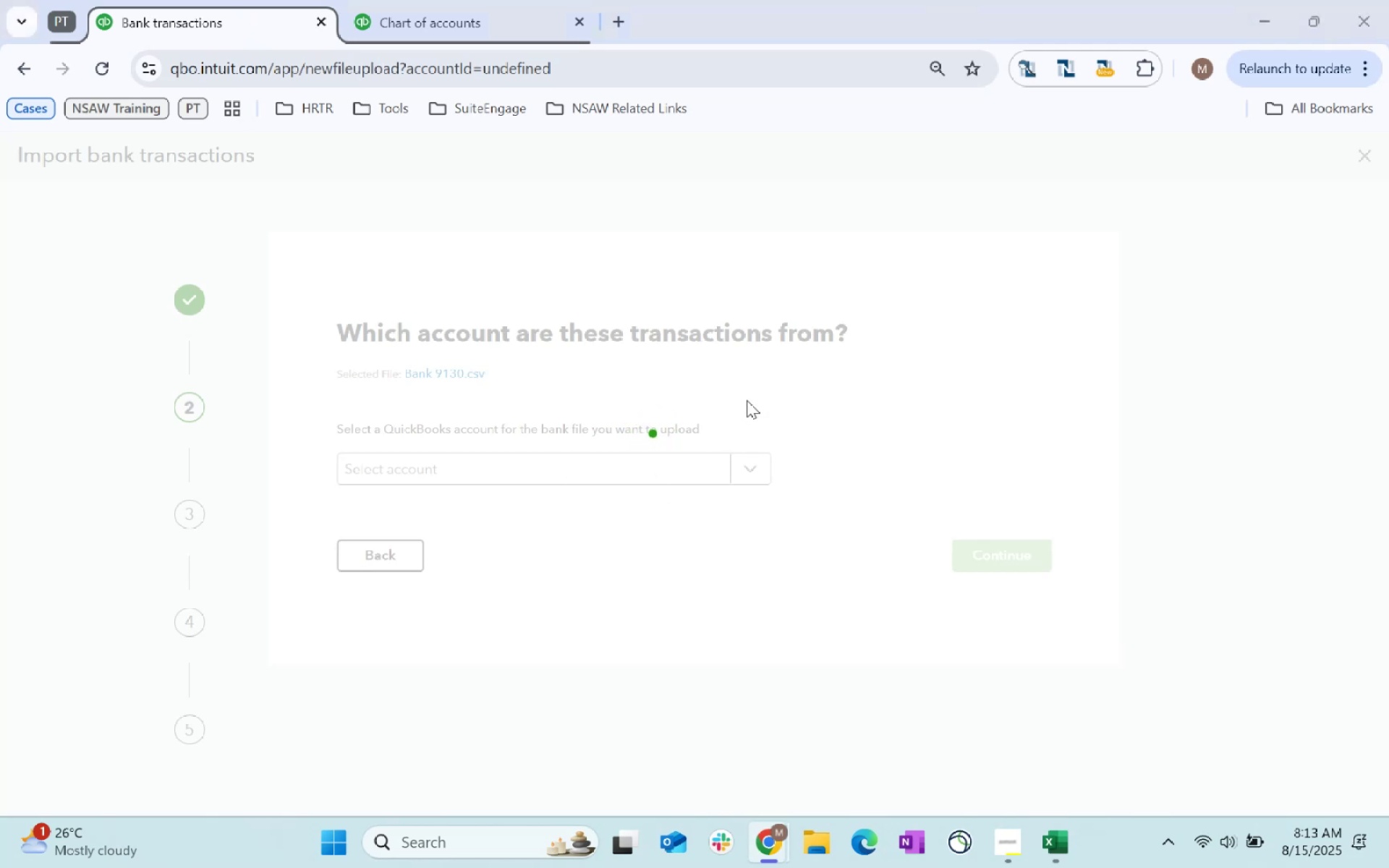 
key(Alt+Tab)
 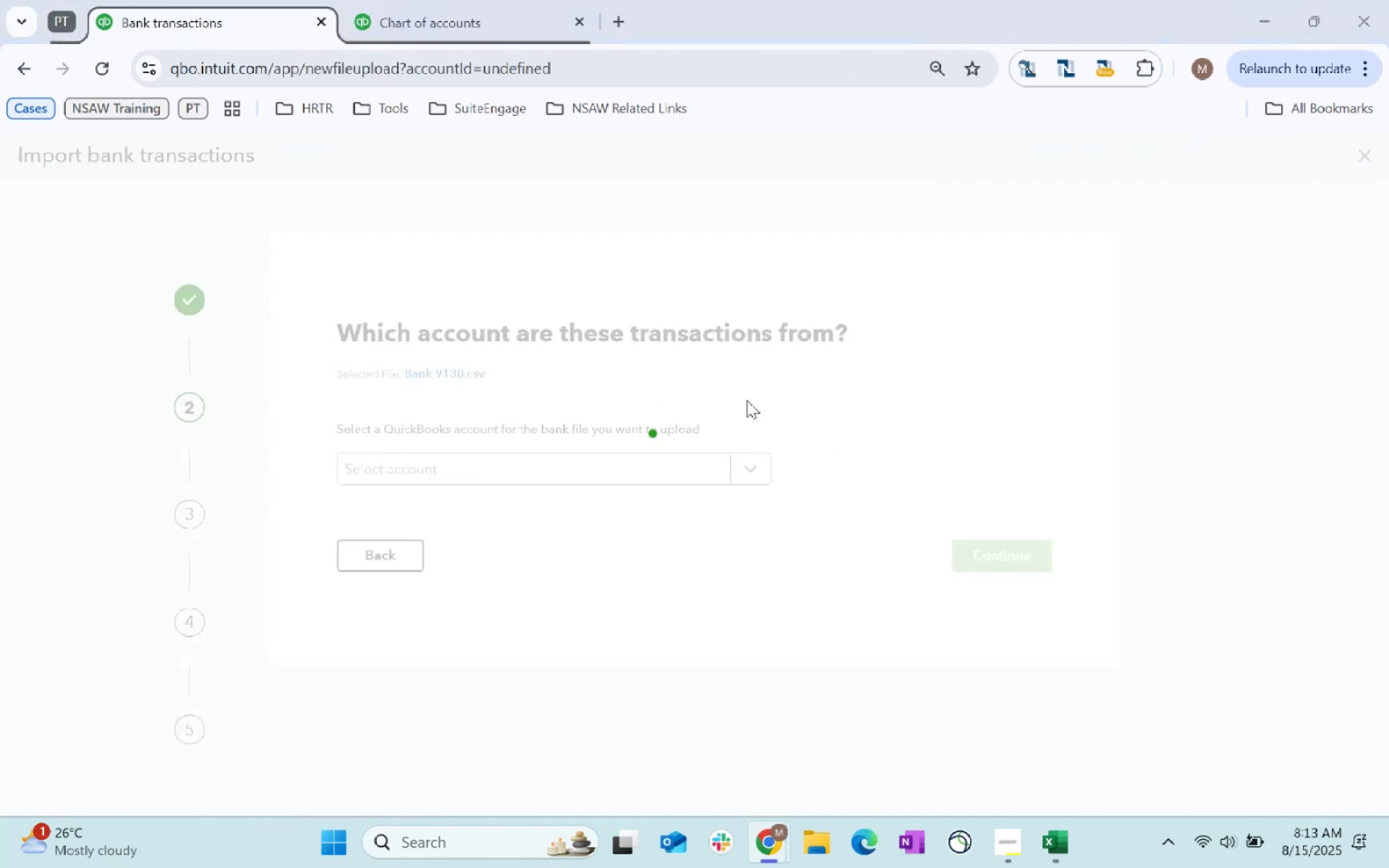 
key(Alt+AltLeft)
 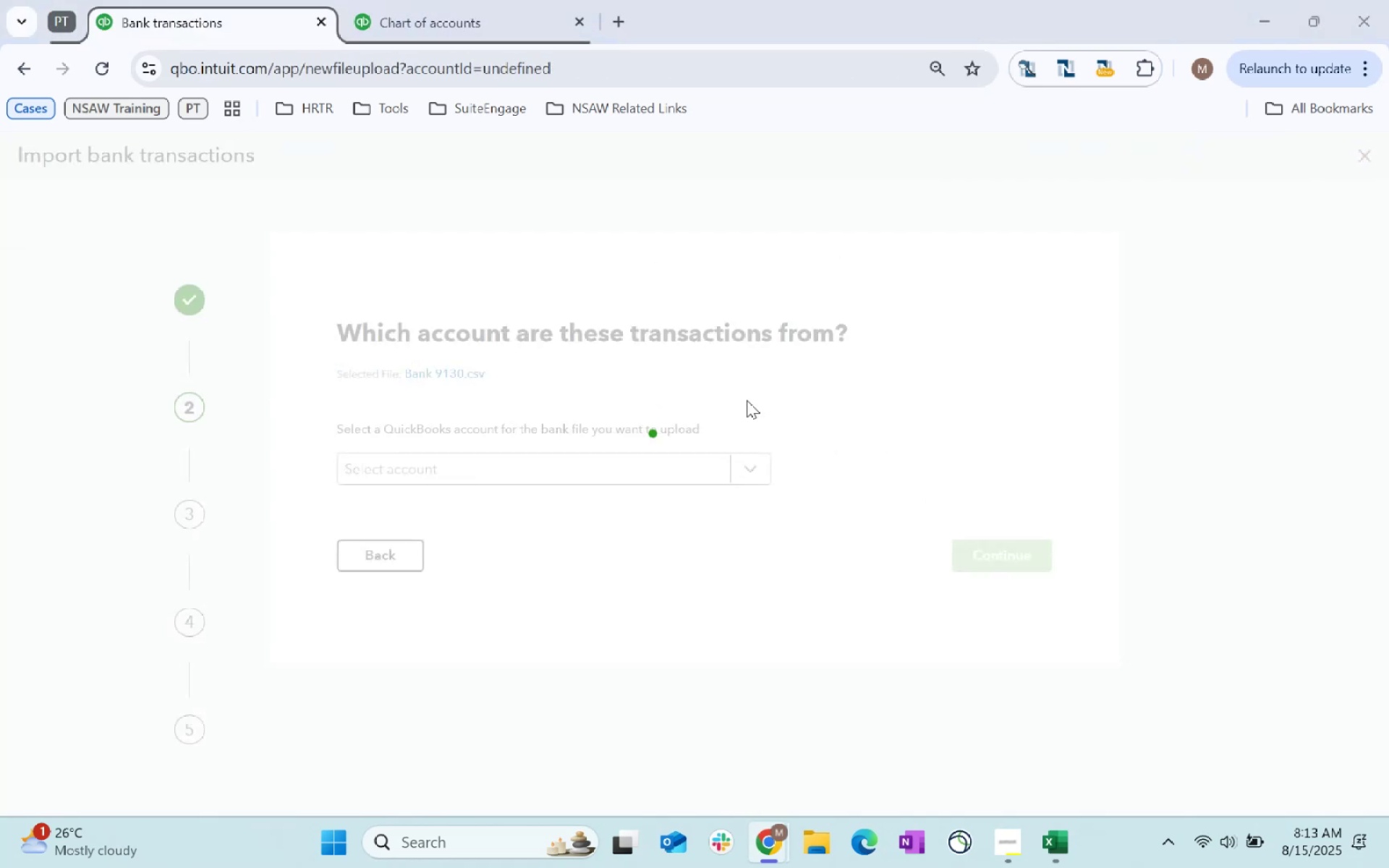 
key(Alt+Tab)
 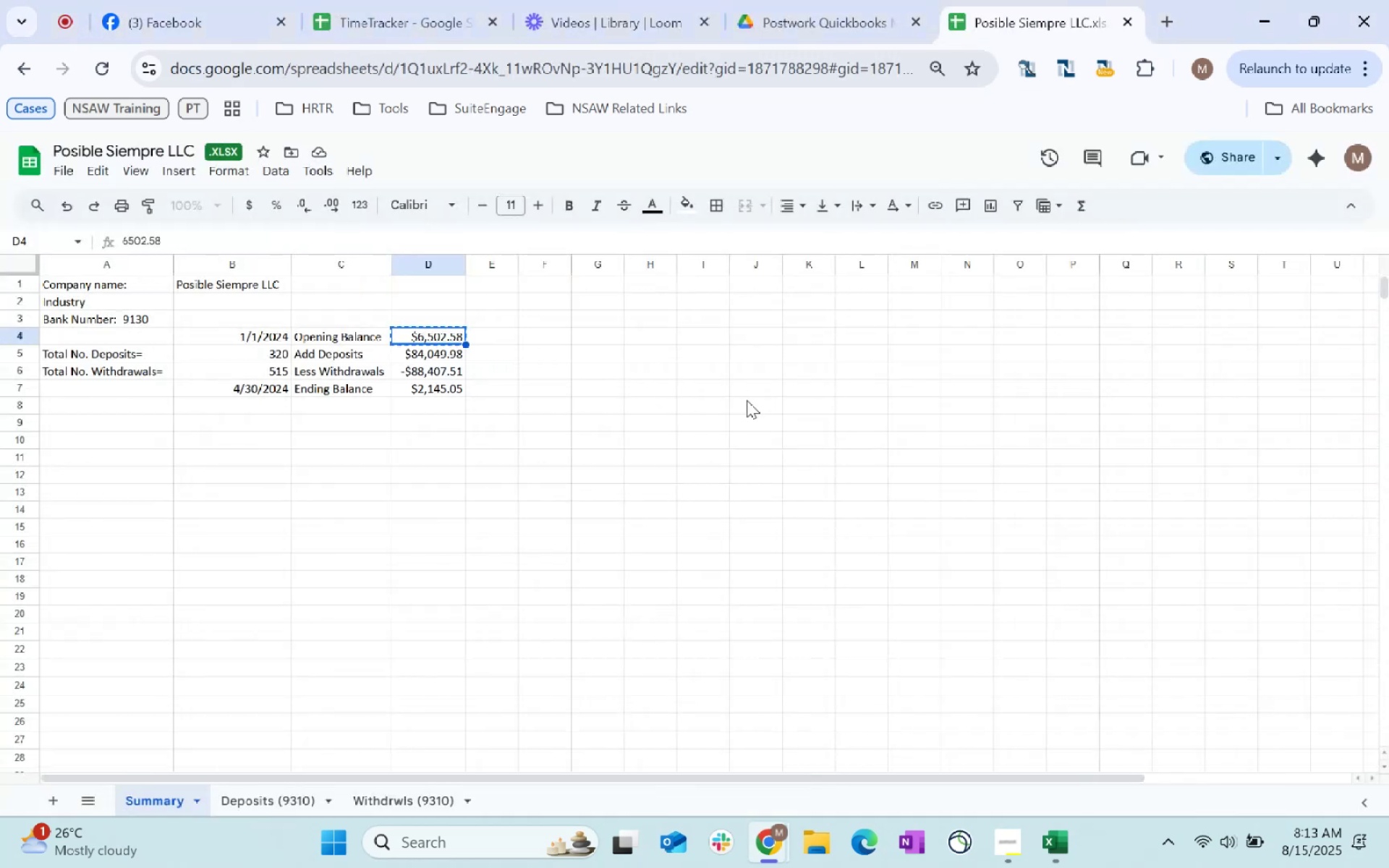 
key(Alt+AltLeft)
 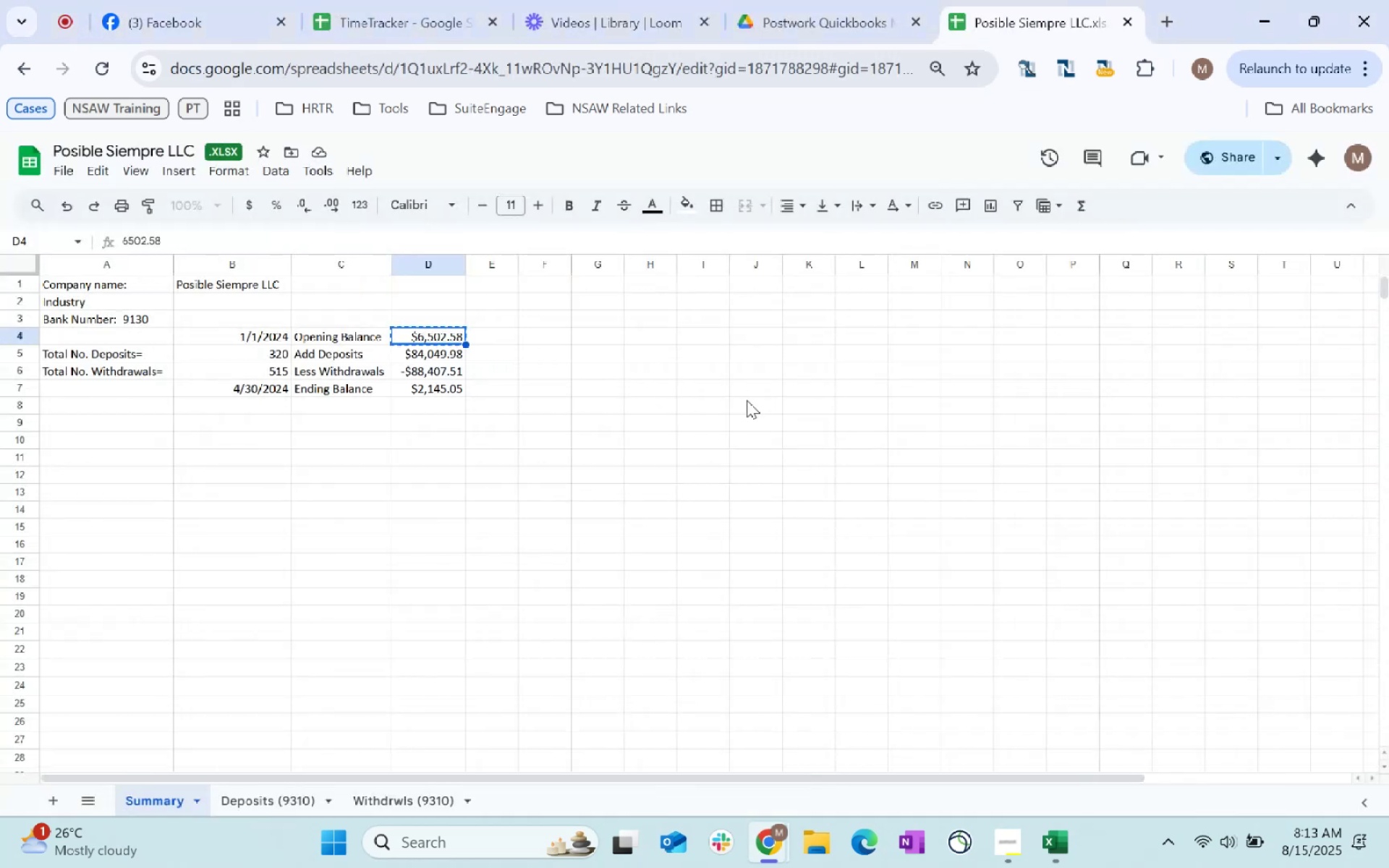 
key(Tab)
 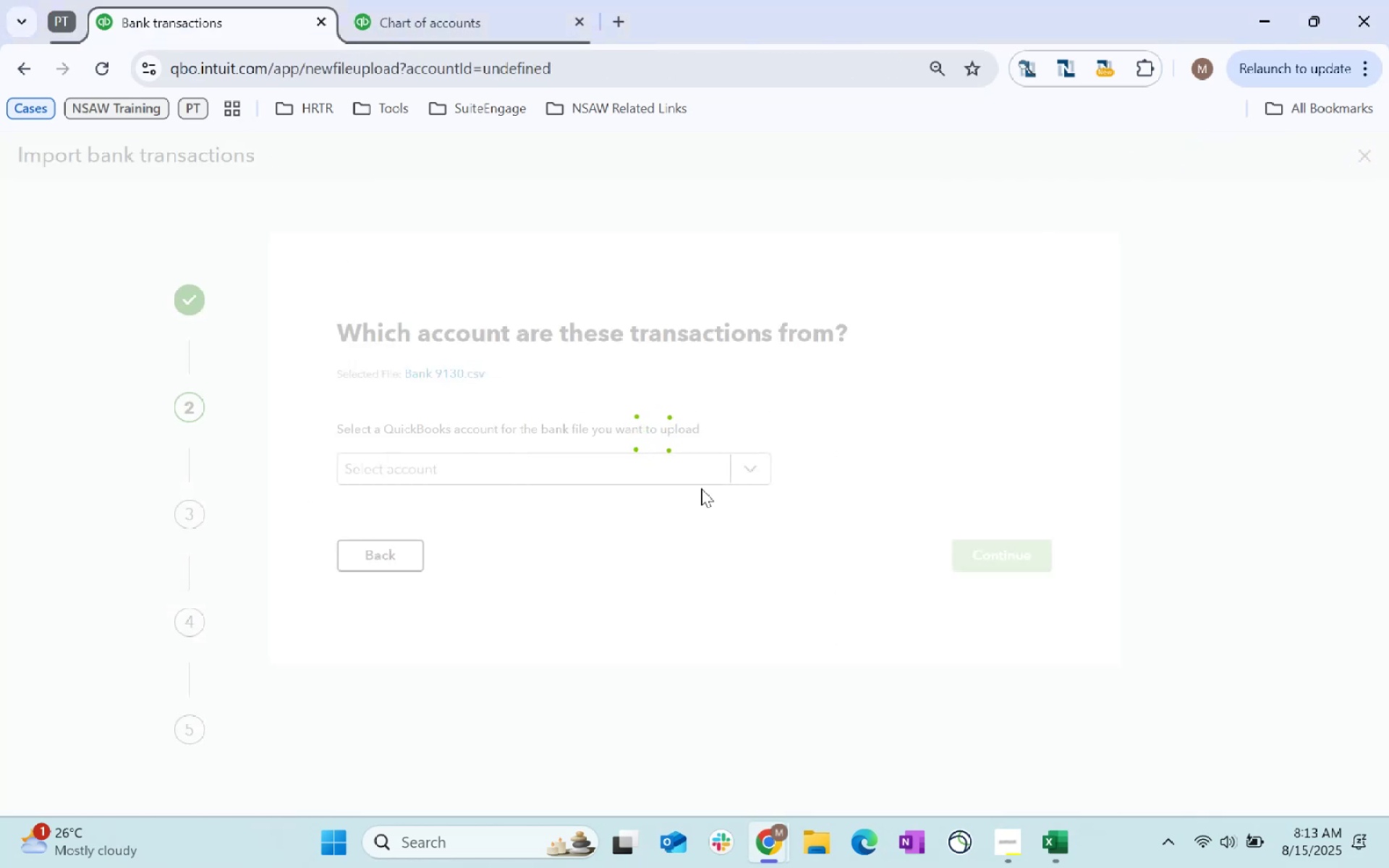 
left_click_drag(start_coordinate=[713, 471], to_coordinate=[718, 470])
 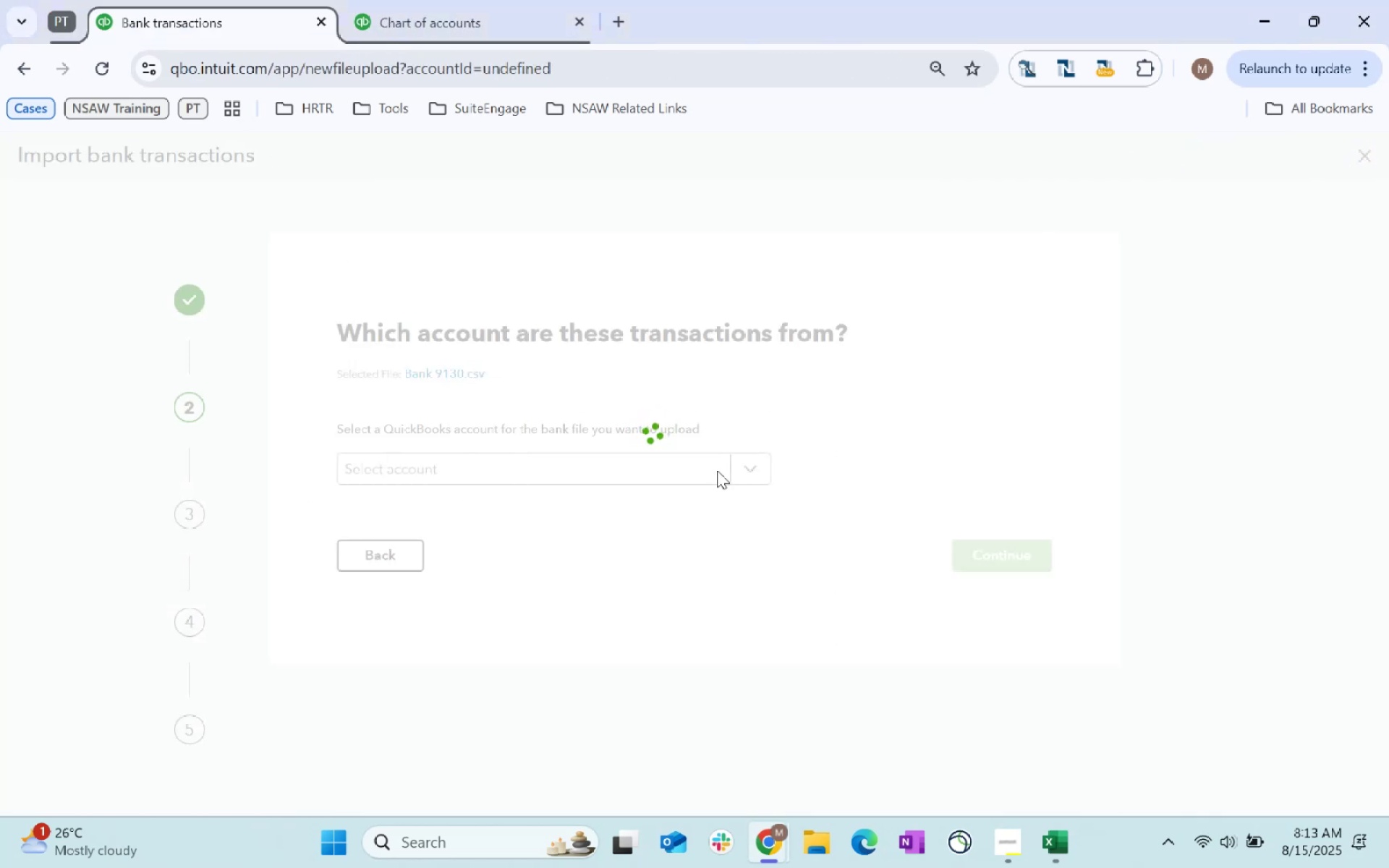 
double_click([717, 471])
 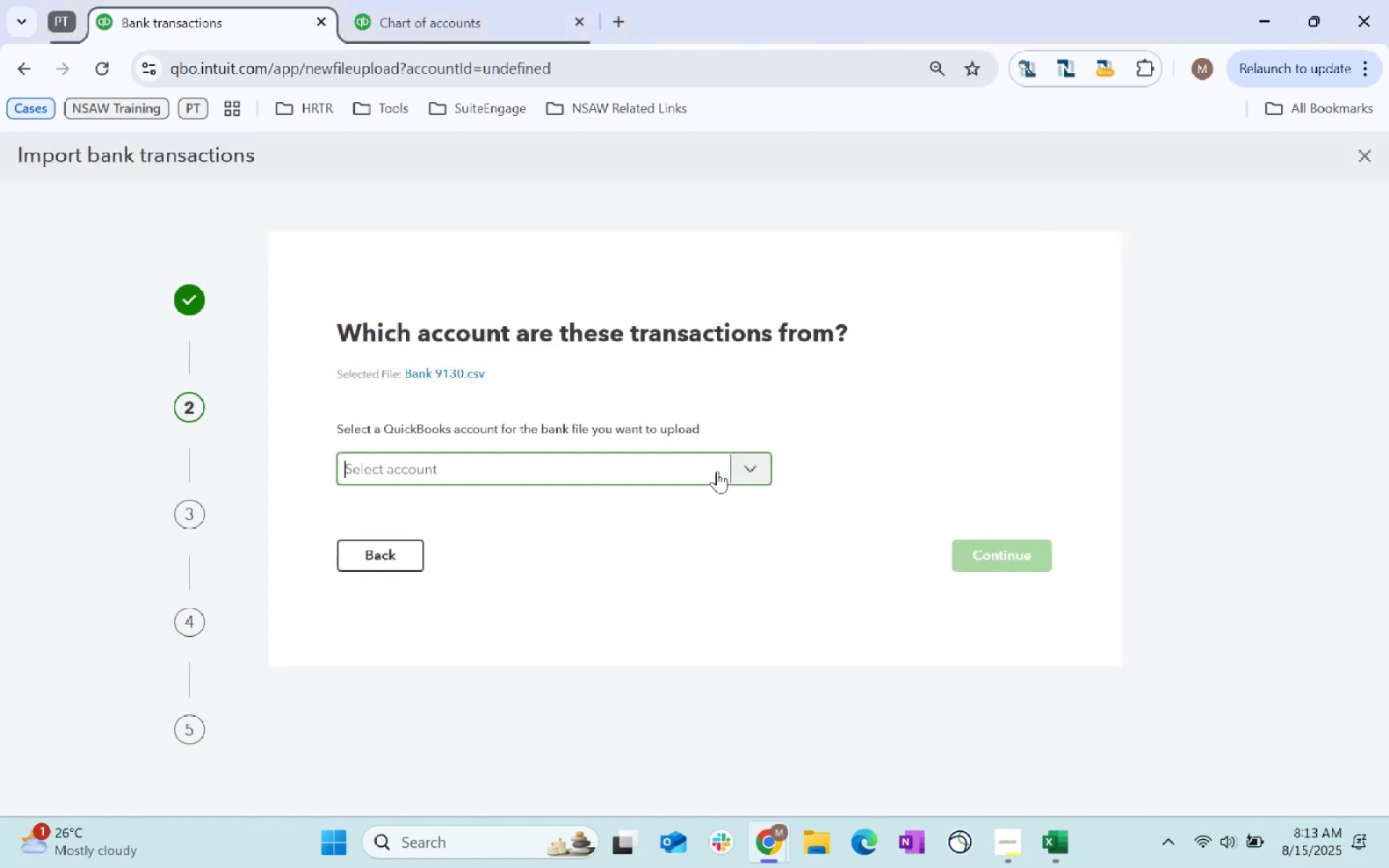 
triple_click([717, 471])
 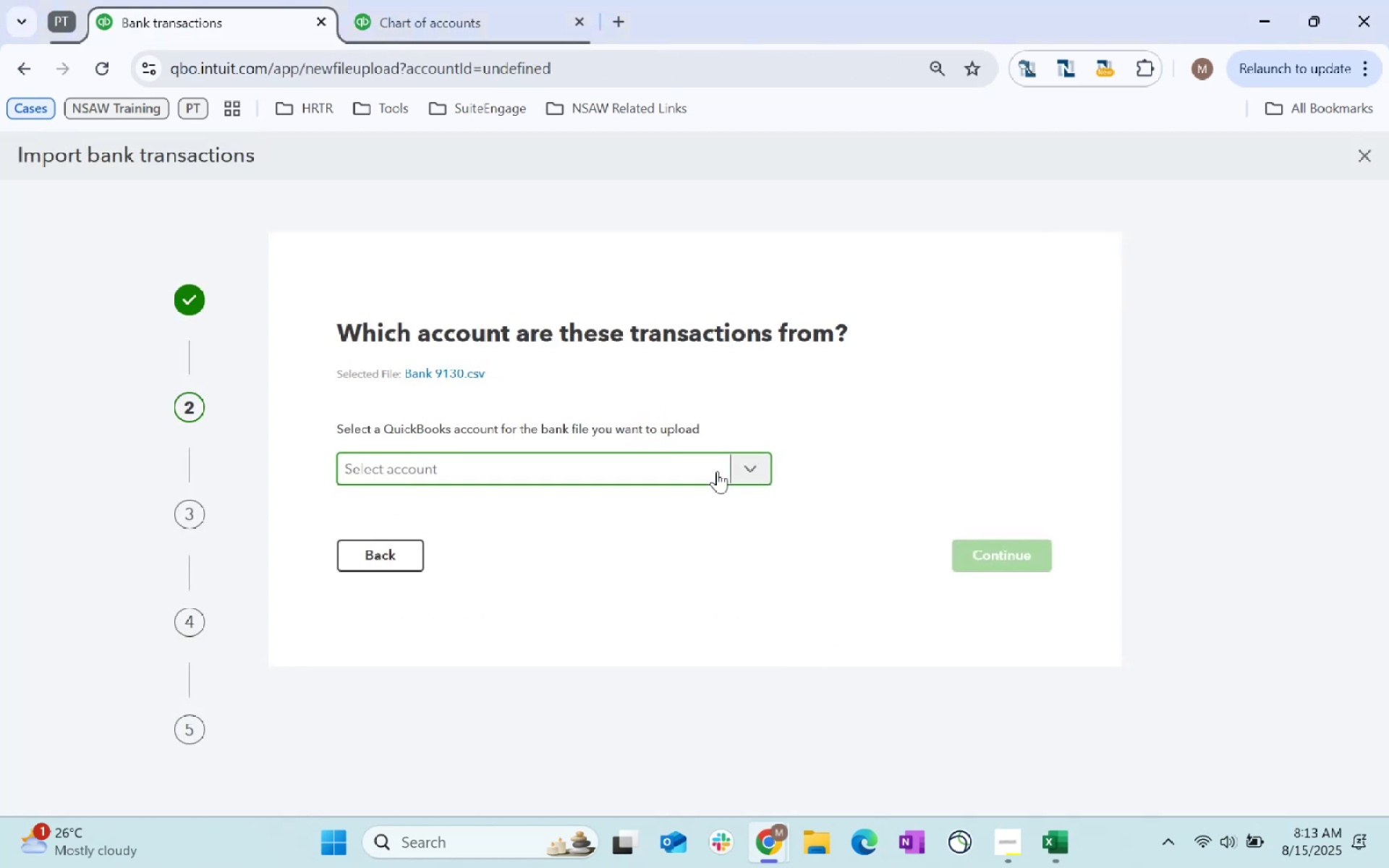 
left_click([717, 471])
 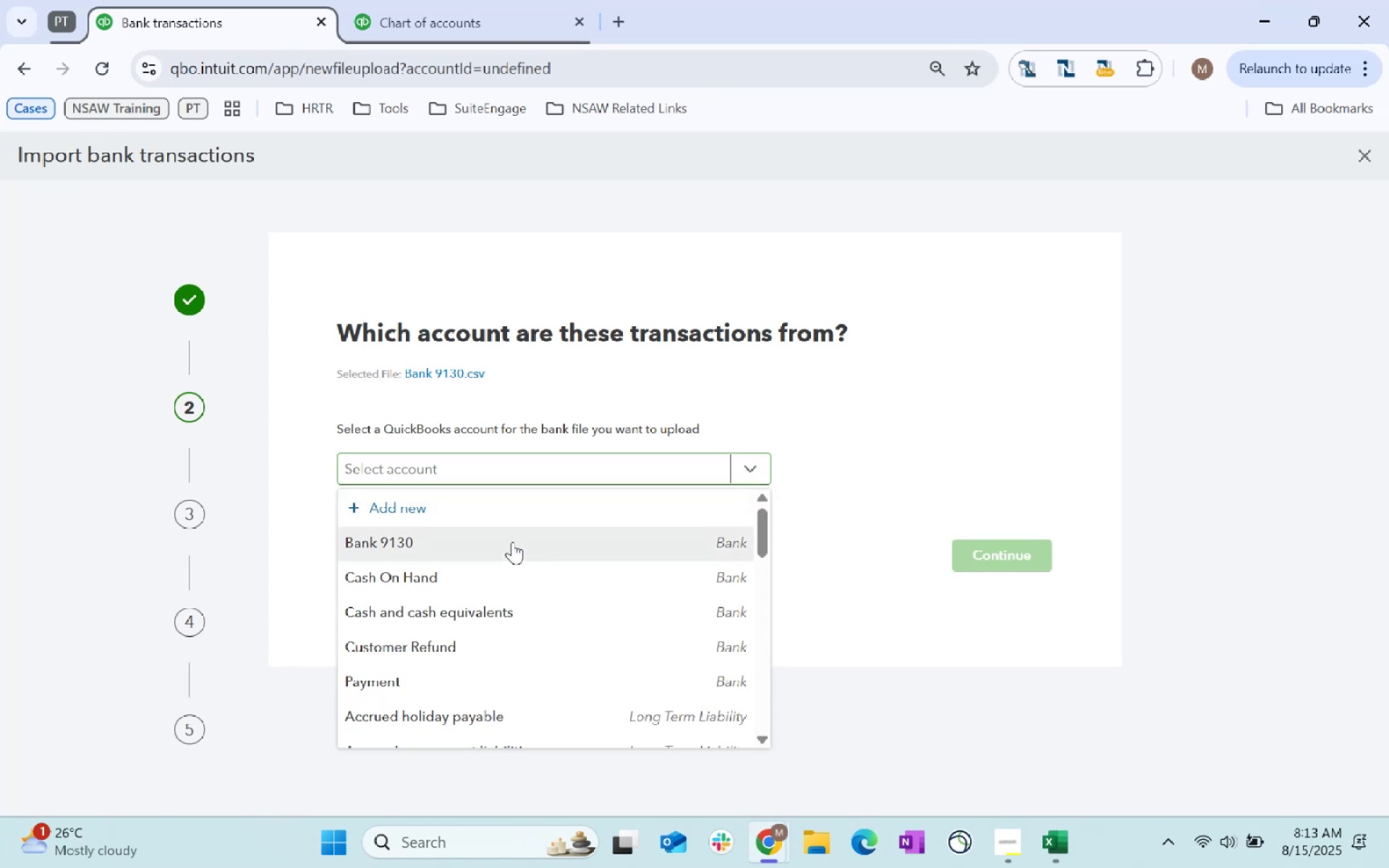 
double_click([684, 556])
 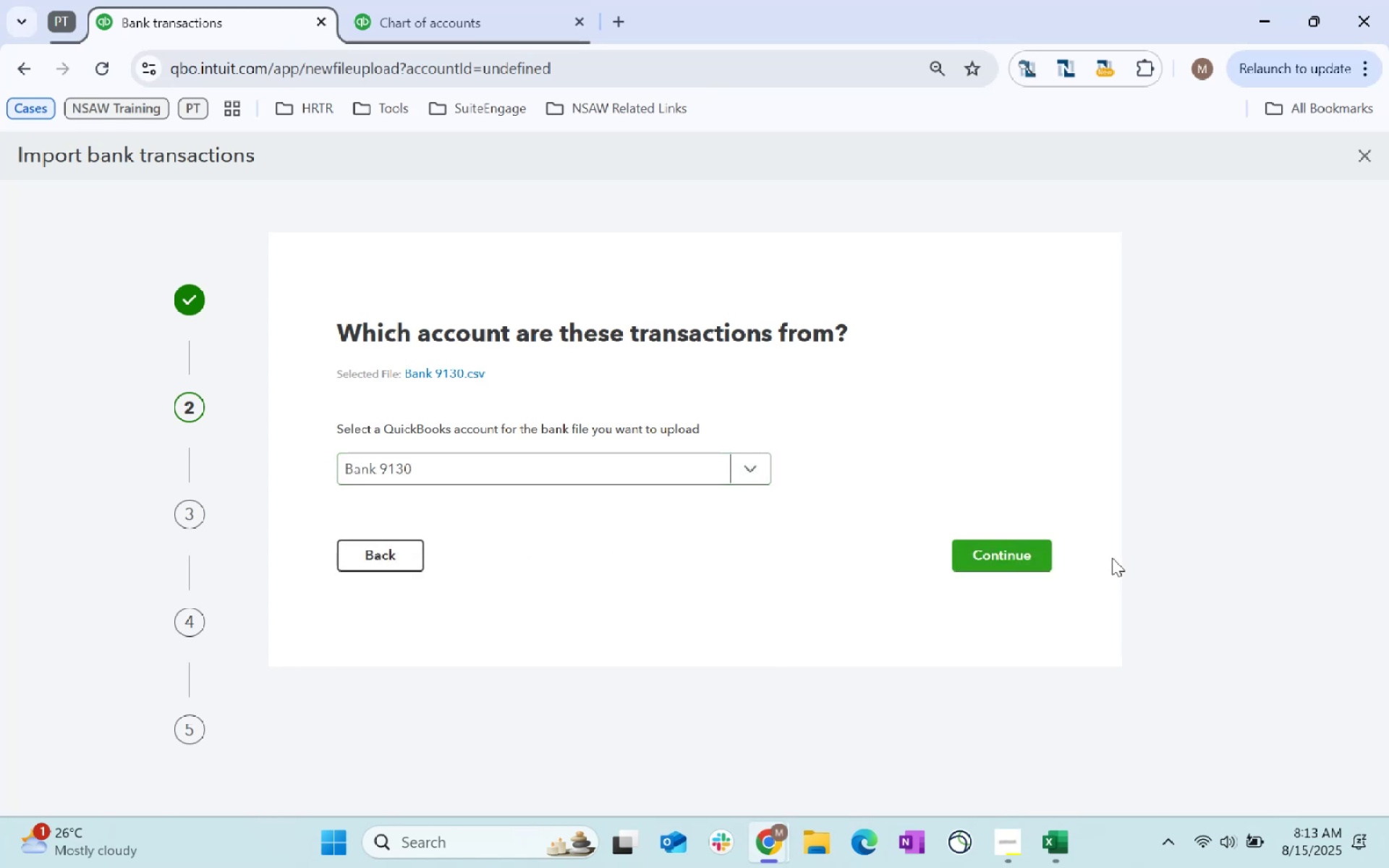 
left_click([1028, 550])
 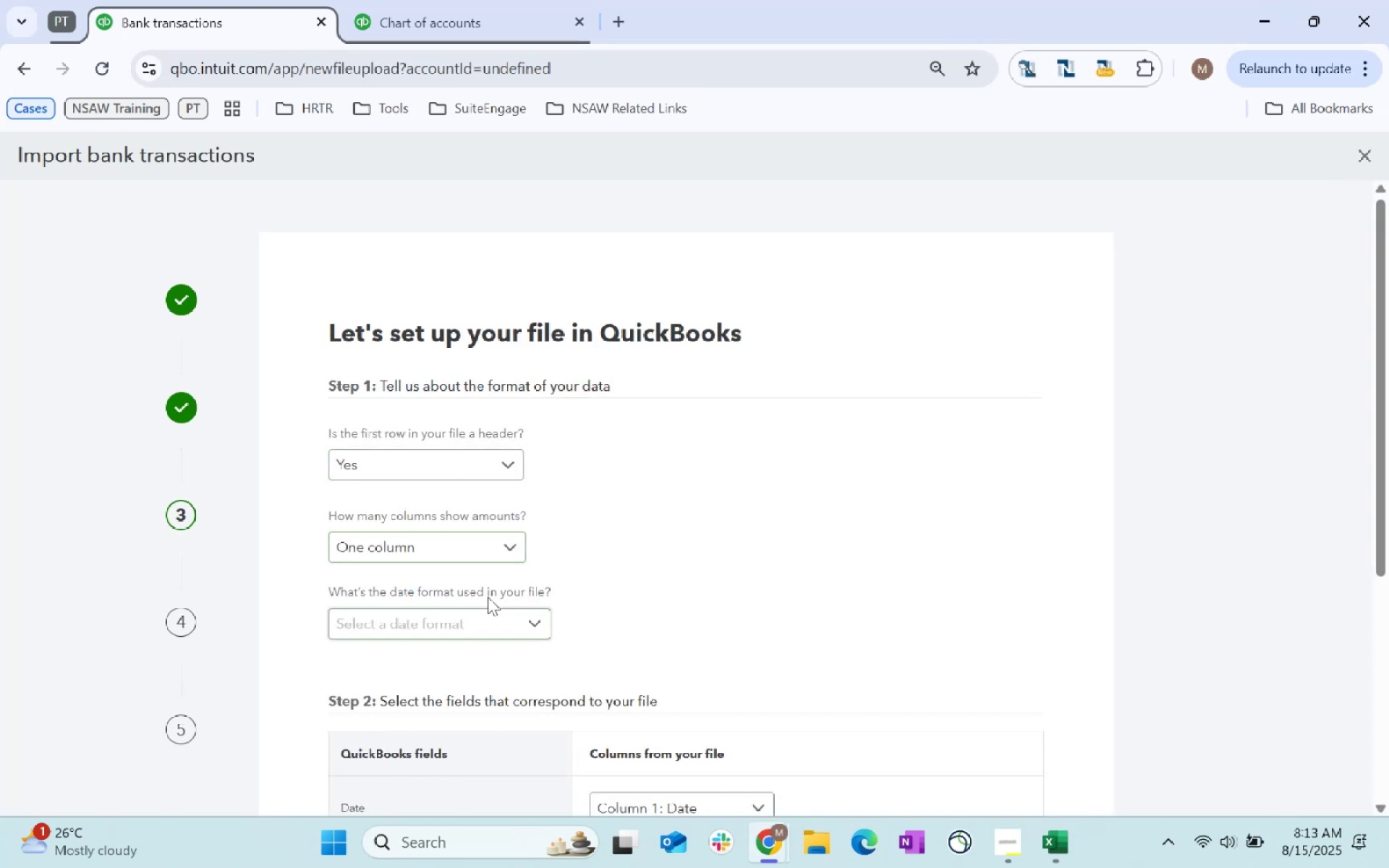 
left_click([516, 629])
 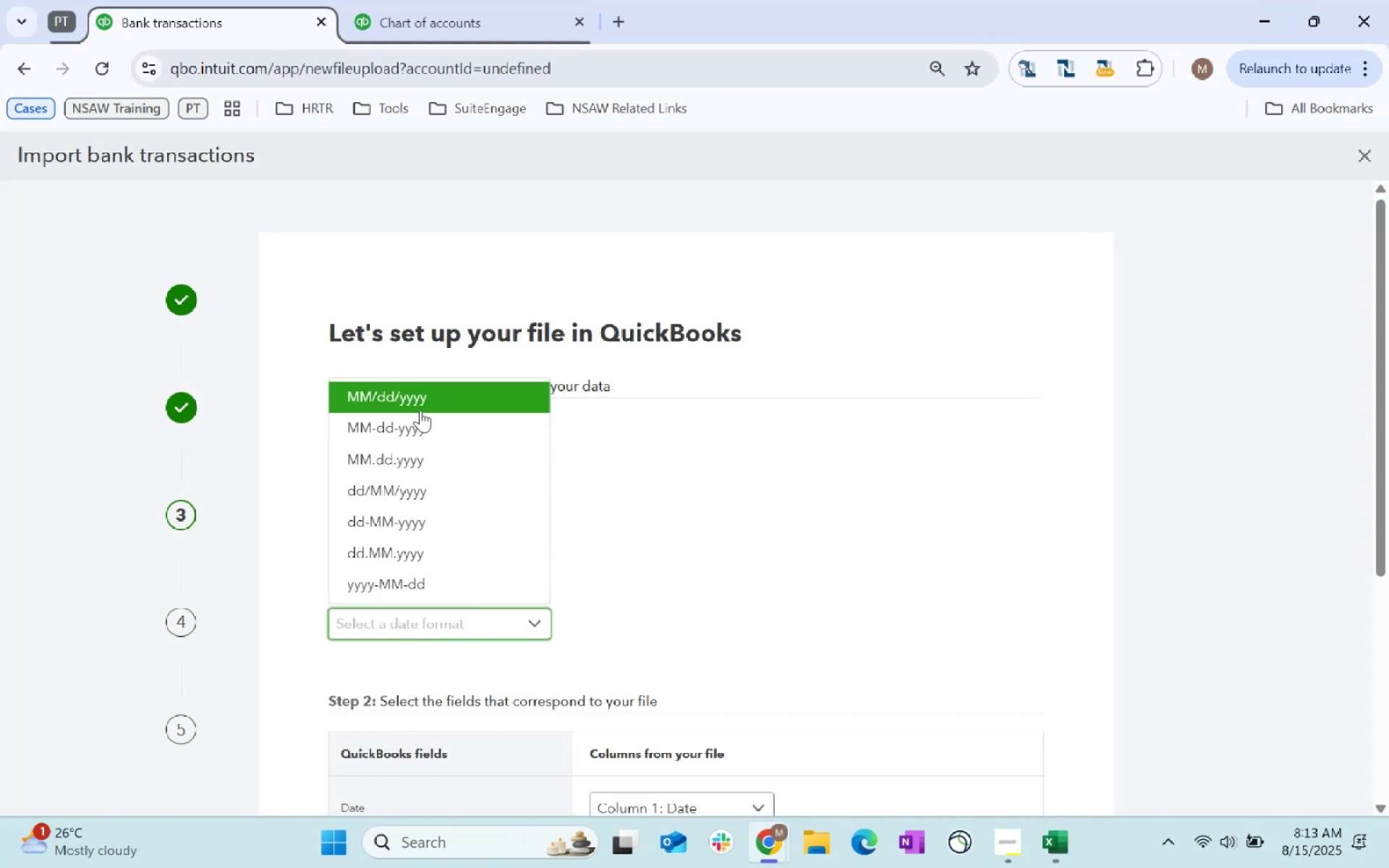 
double_click([781, 497])
 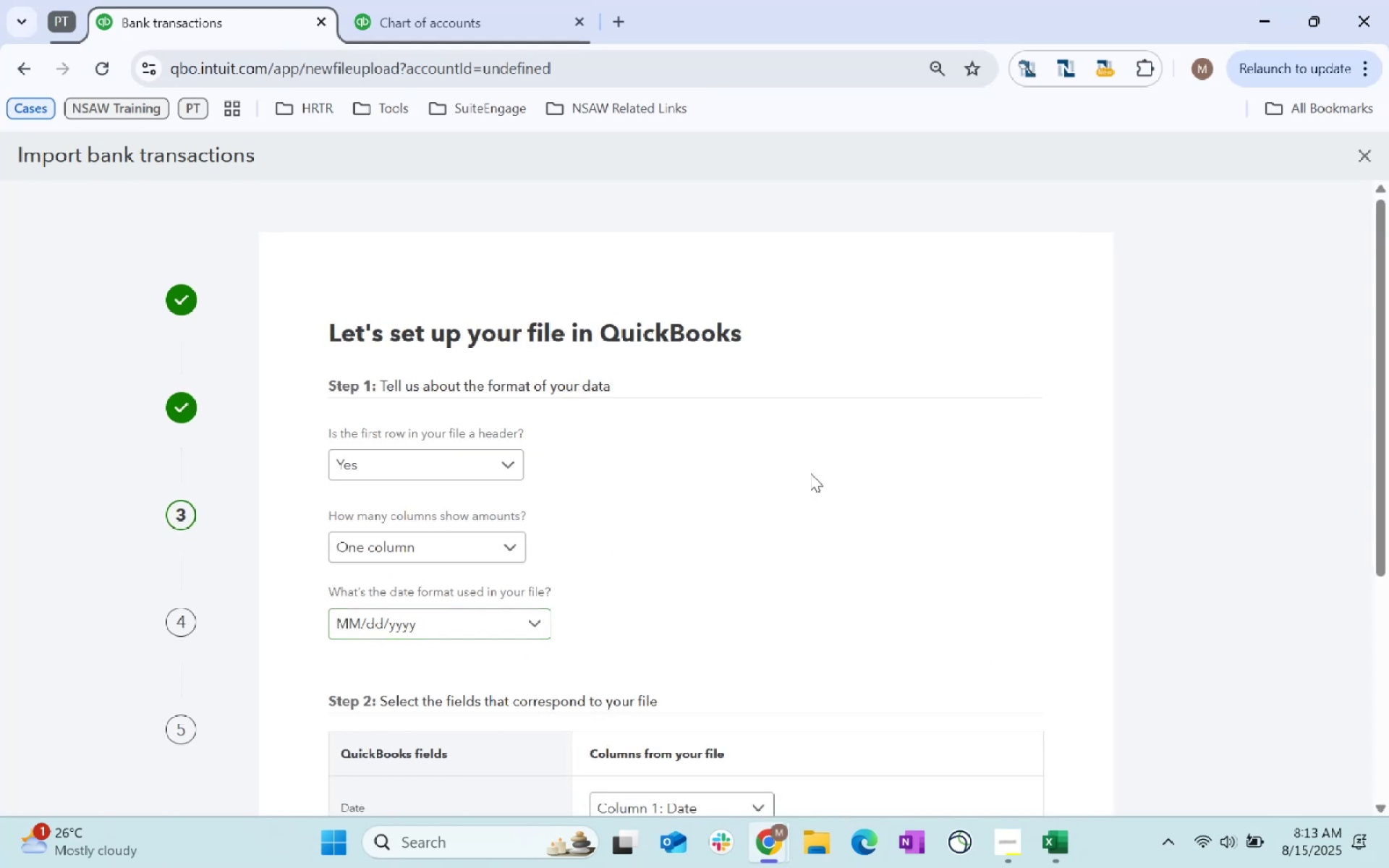 
scroll: coordinate [690, 495], scroll_direction: down, amount: 110.0
 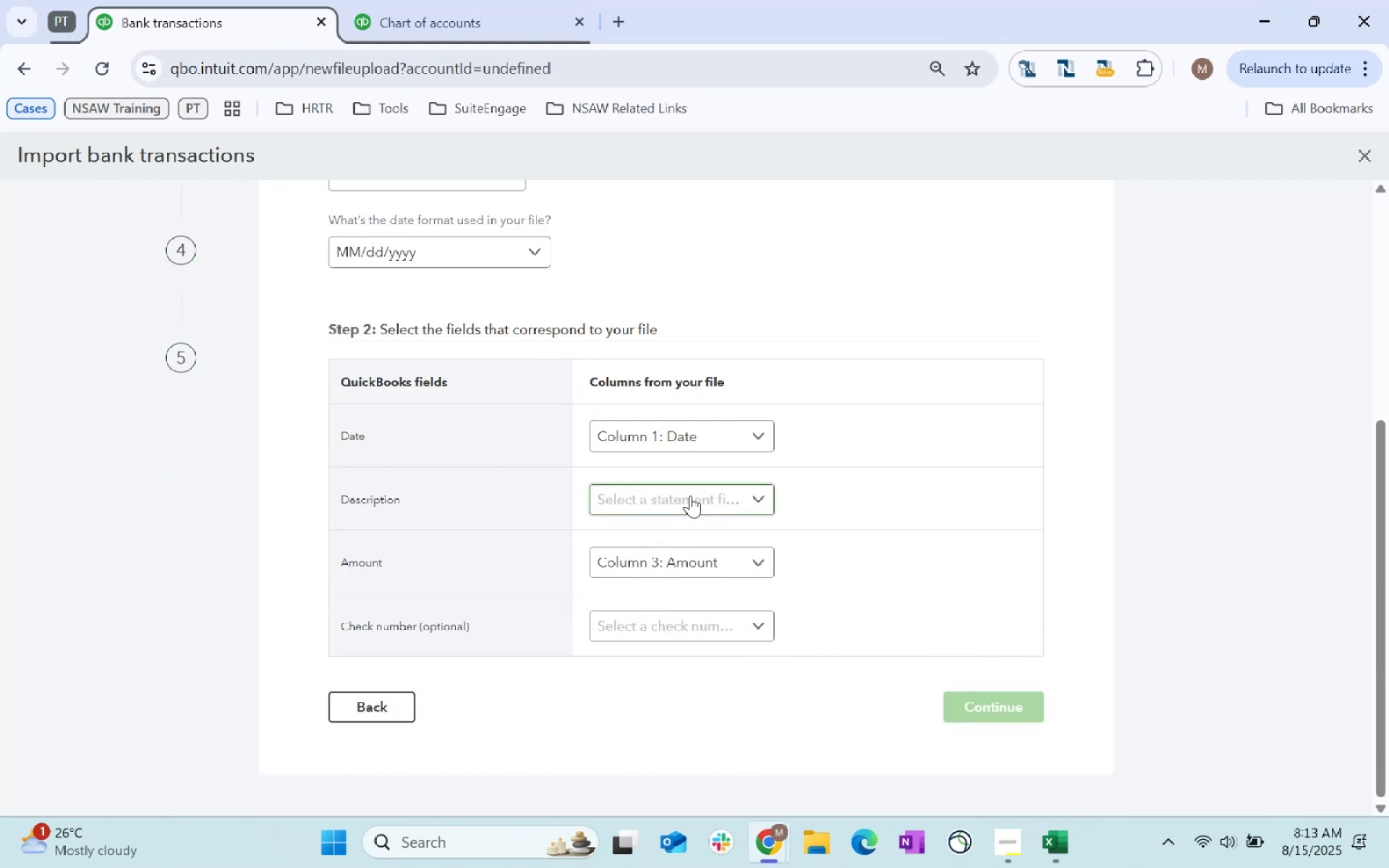 
left_click([690, 495])
 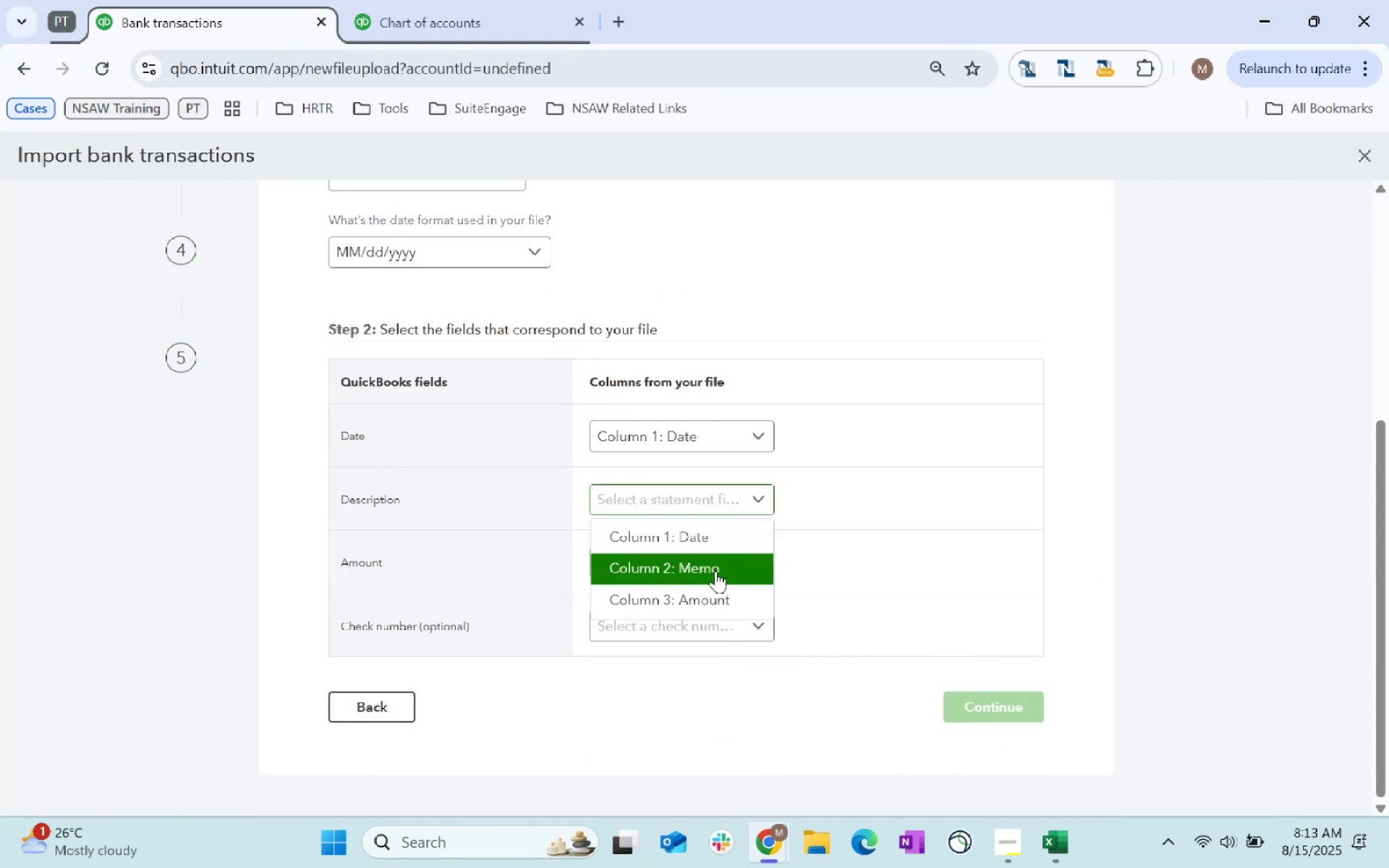 
double_click([713, 710])
 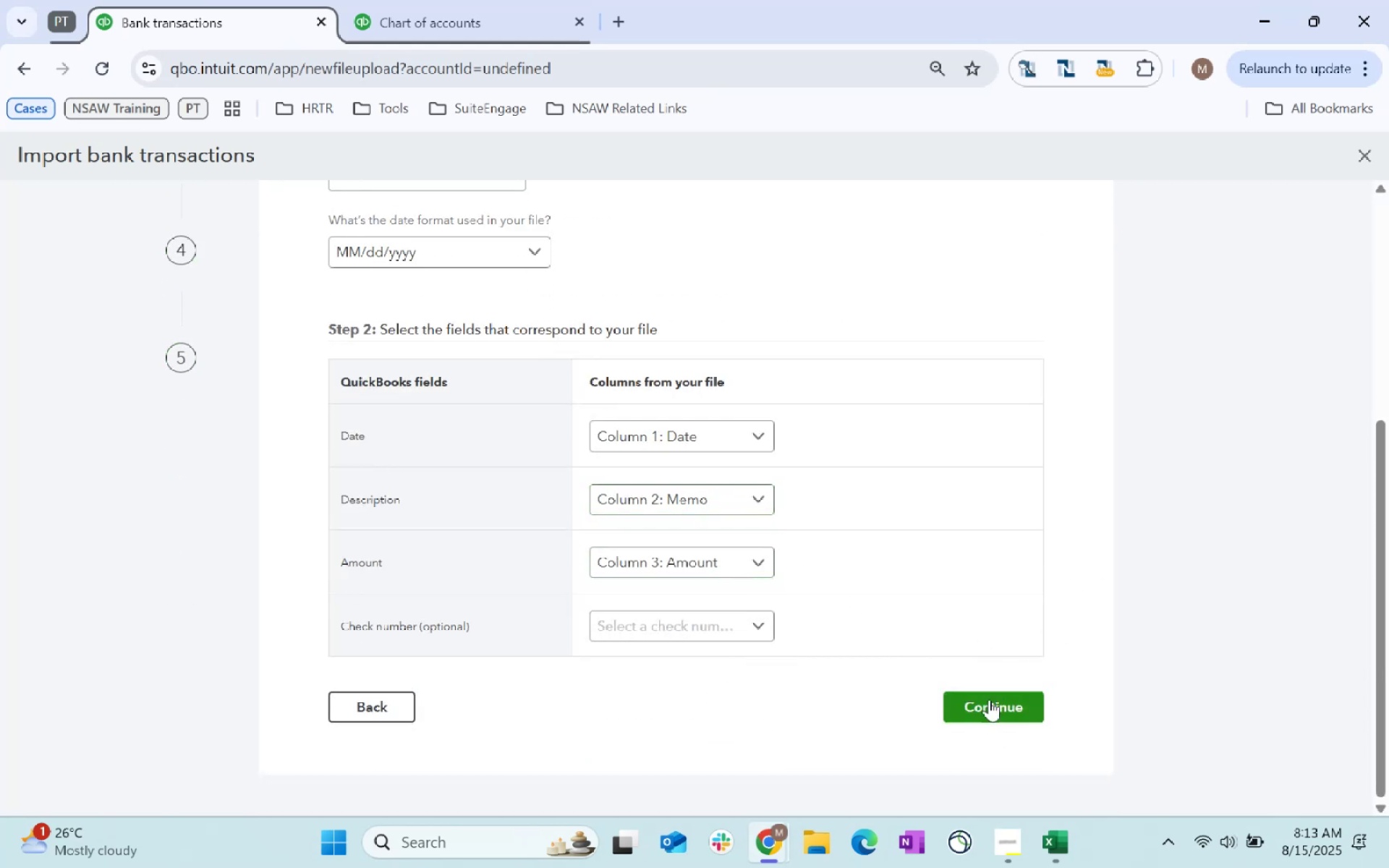 
left_click([989, 707])
 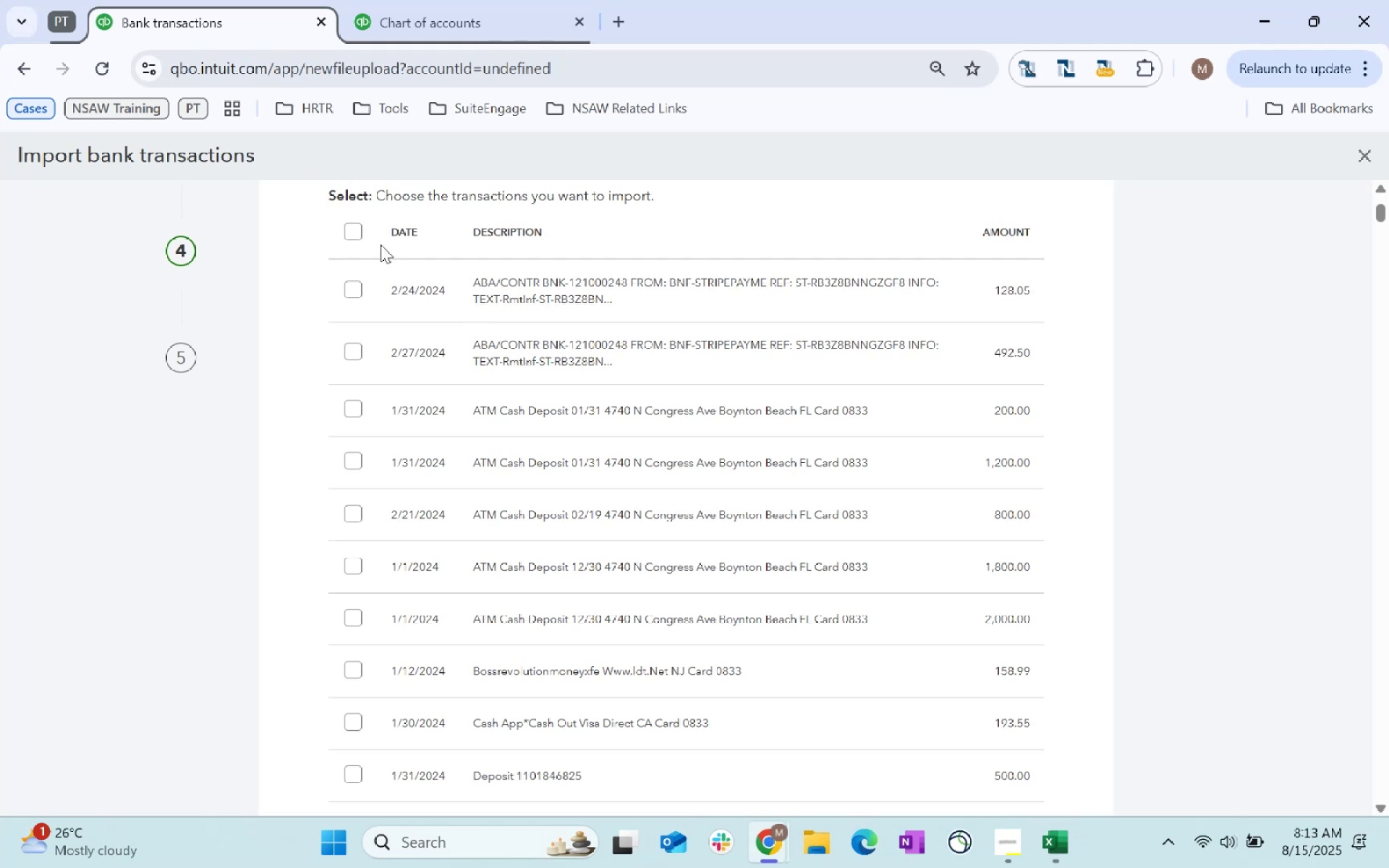 
left_click([347, 232])
 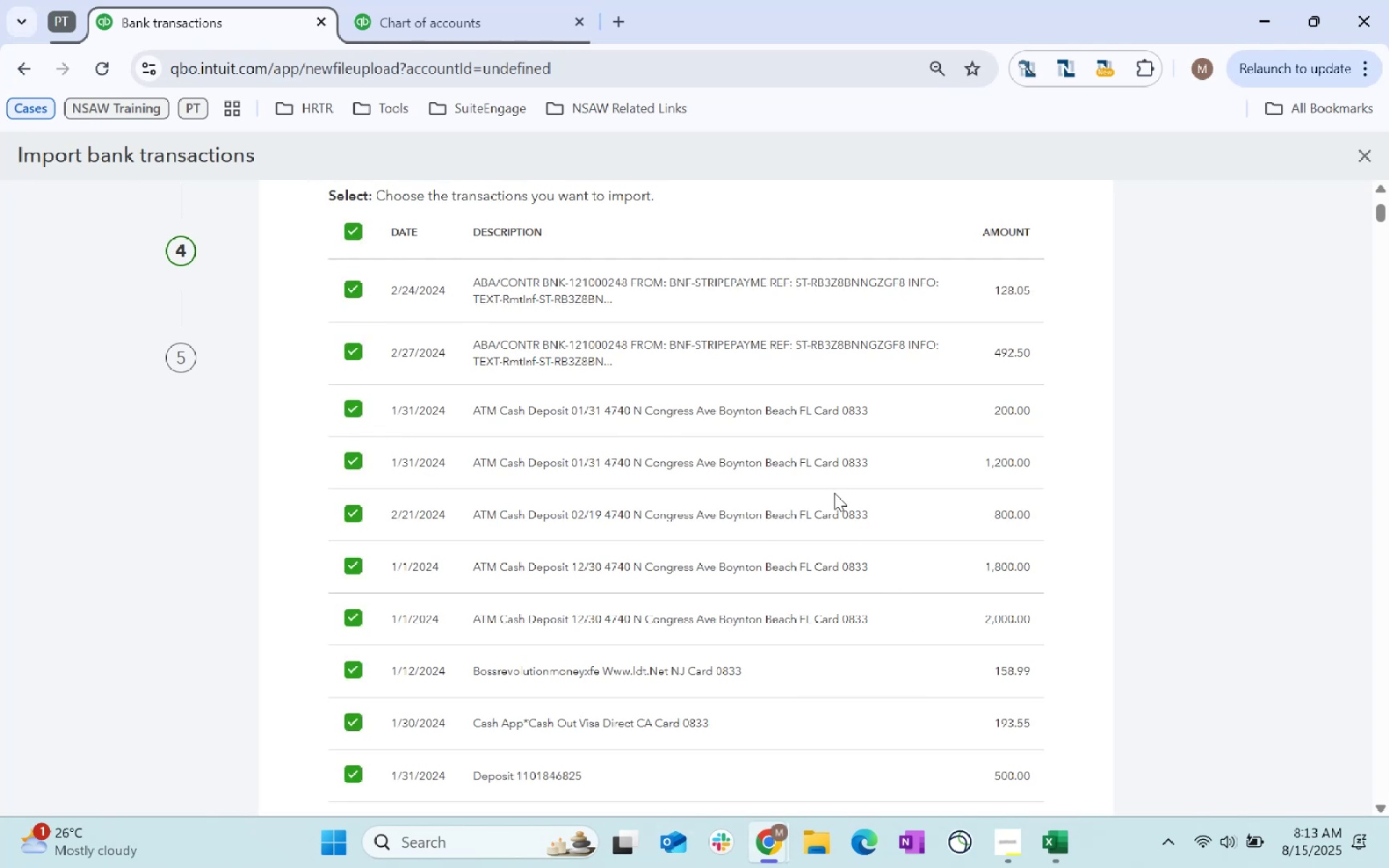 
scroll: coordinate [498, 356], scroll_direction: down, amount: 583.0
 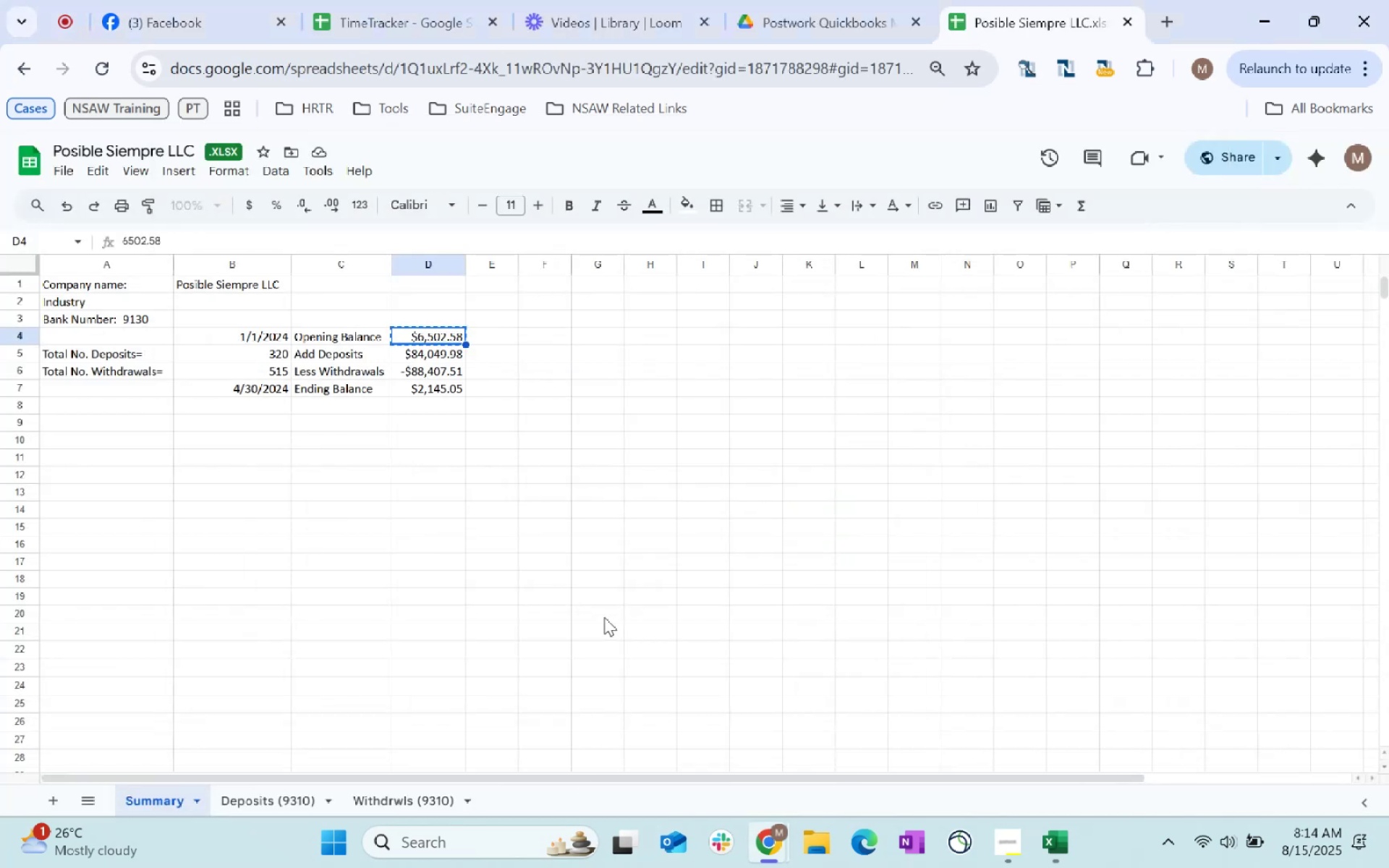 
left_click([990, 707])
 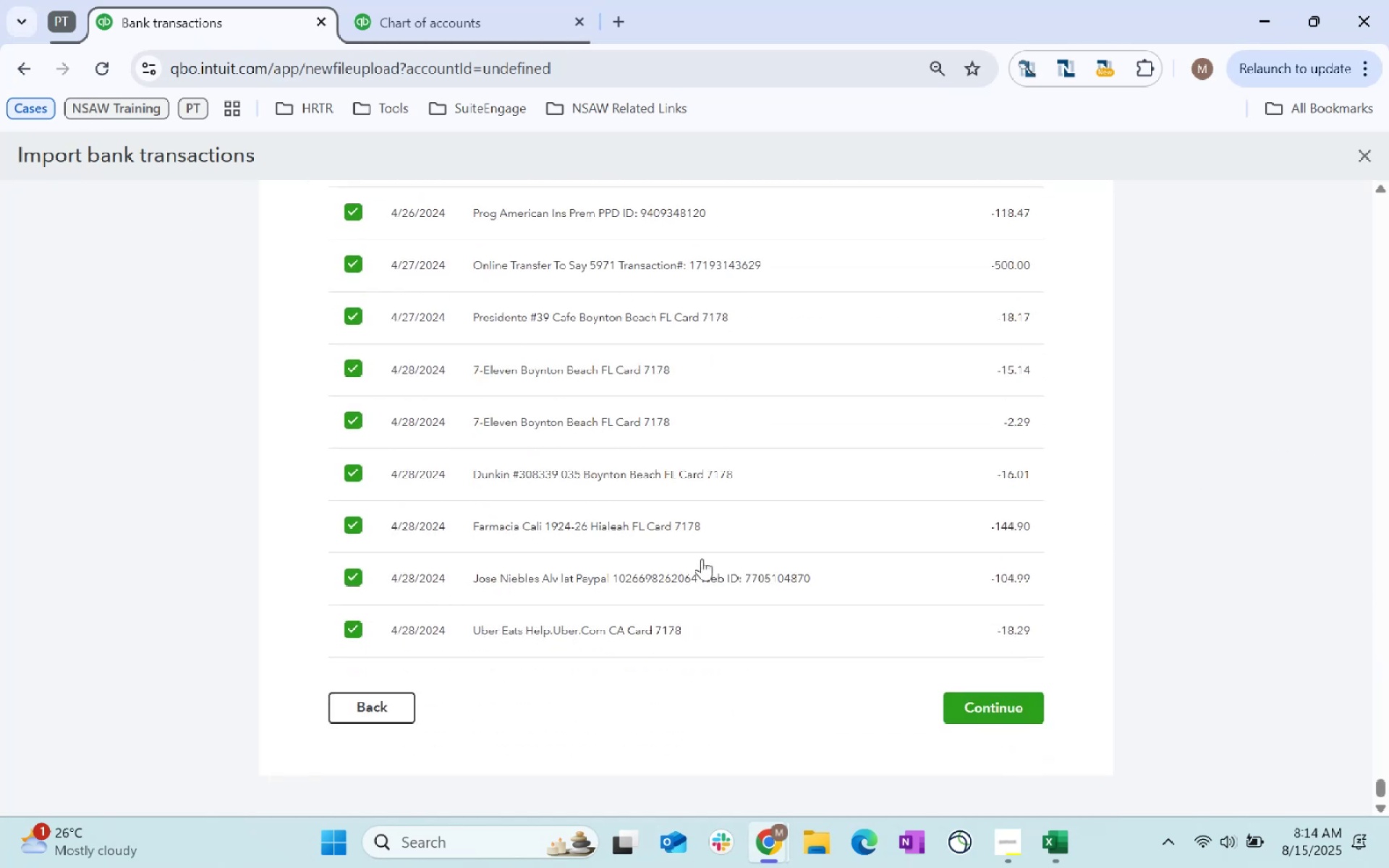 
key(Alt+AltLeft)
 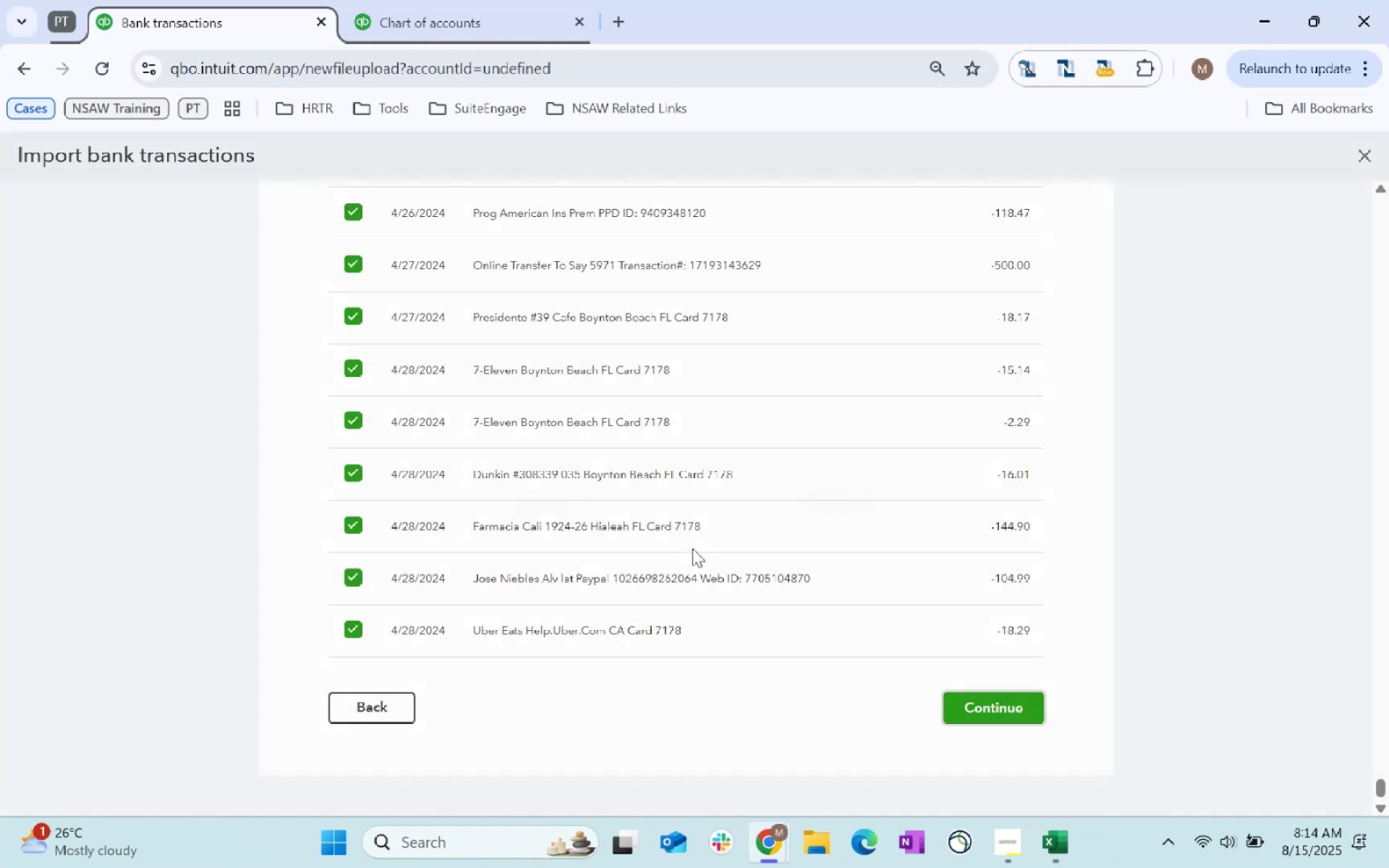 
key(Alt+Tab)
 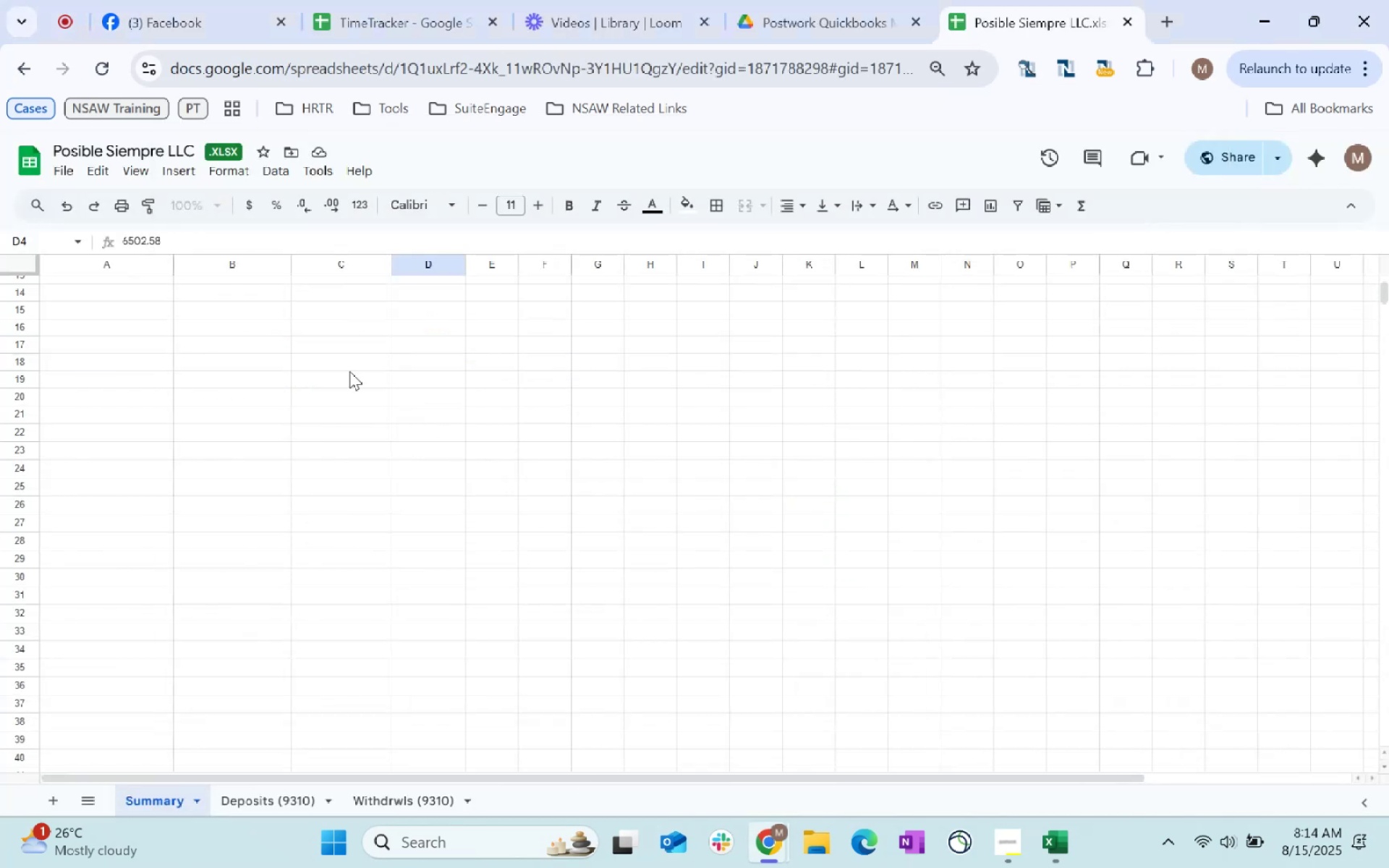 
scroll: coordinate [362, 425], scroll_direction: up, amount: 19.0
 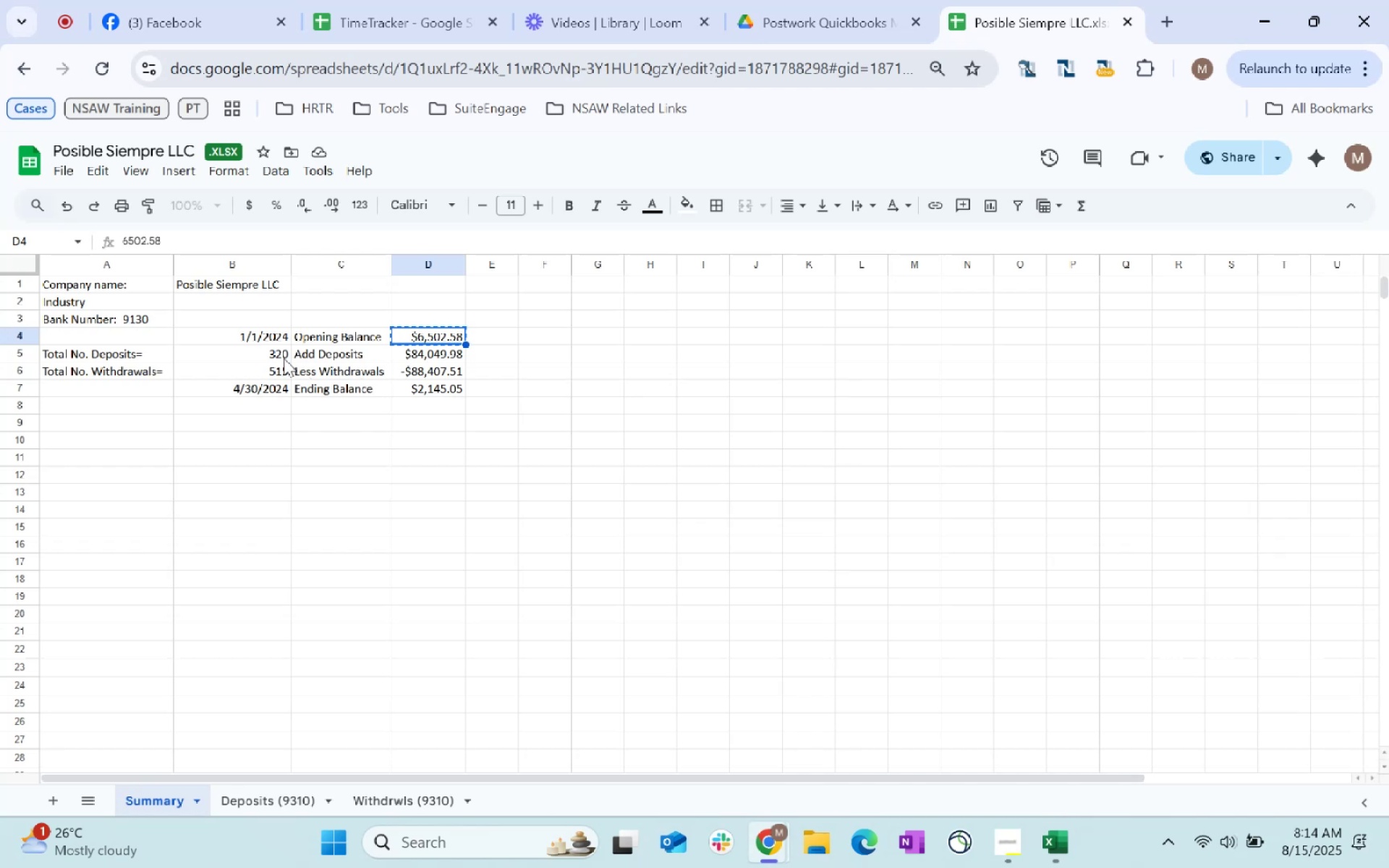 
left_click_drag(start_coordinate=[278, 354], to_coordinate=[279, 374])
 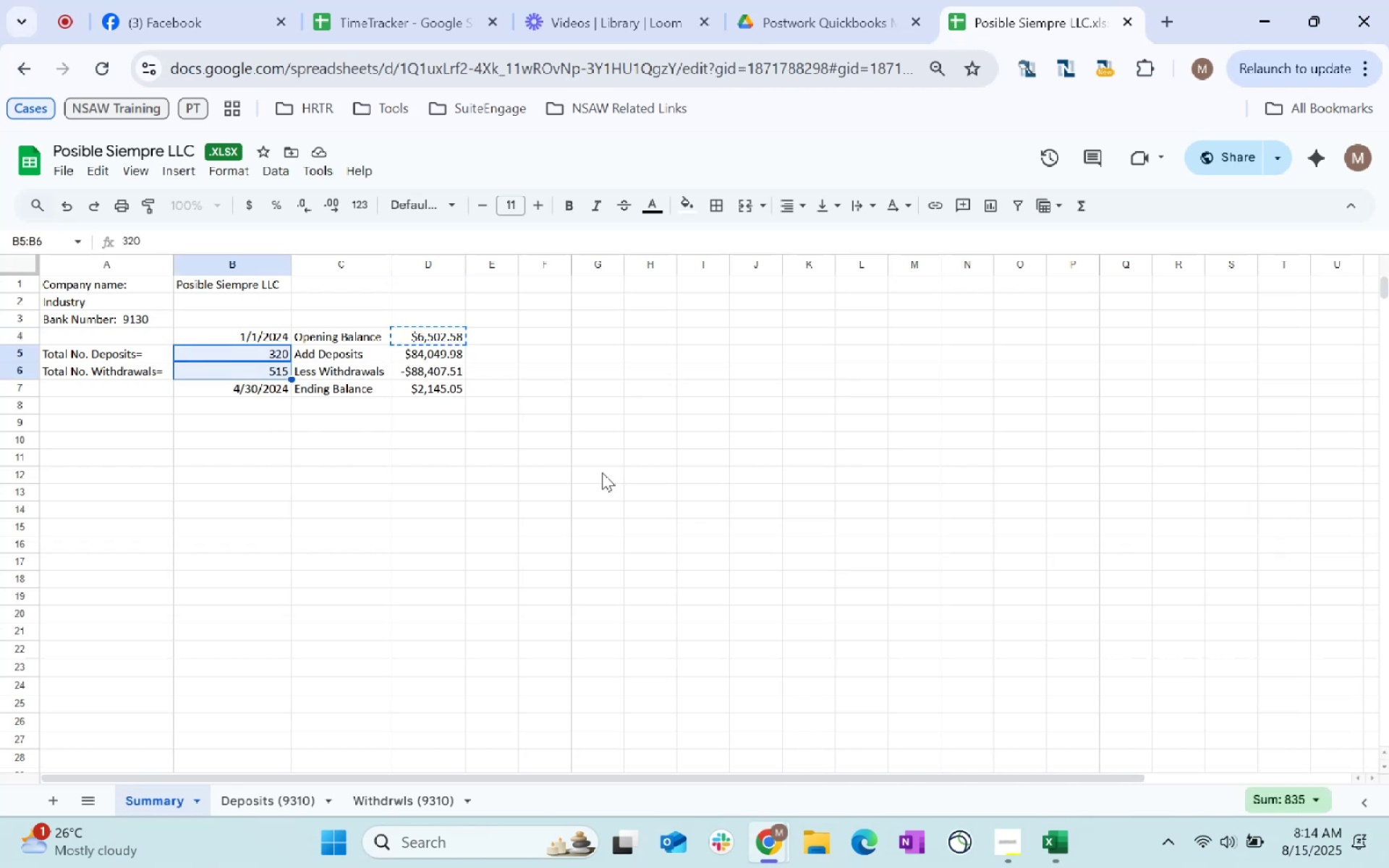 
key(Alt+AltLeft)
 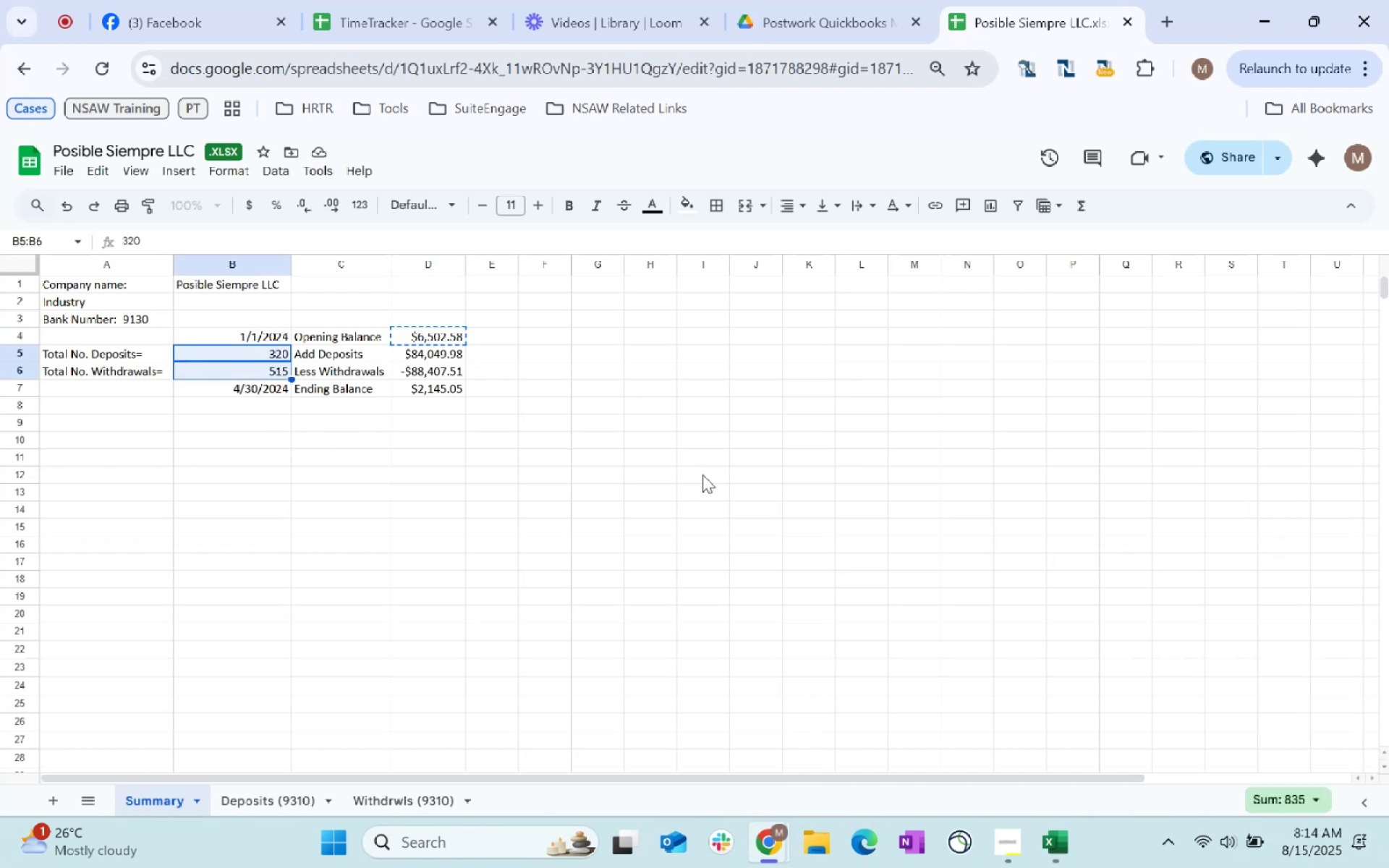 
key(Alt+Tab)
 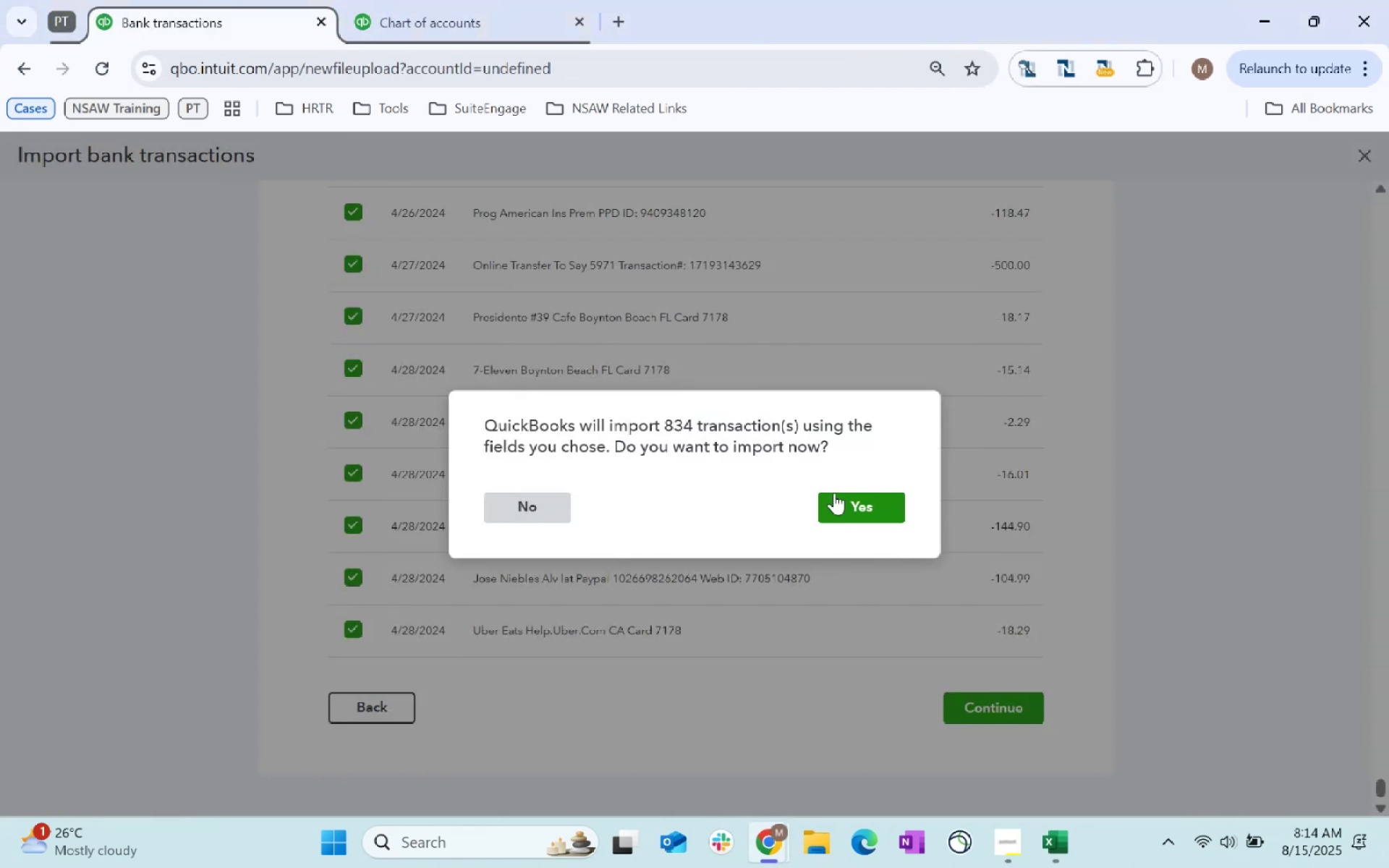 
key(Alt+AltLeft)
 